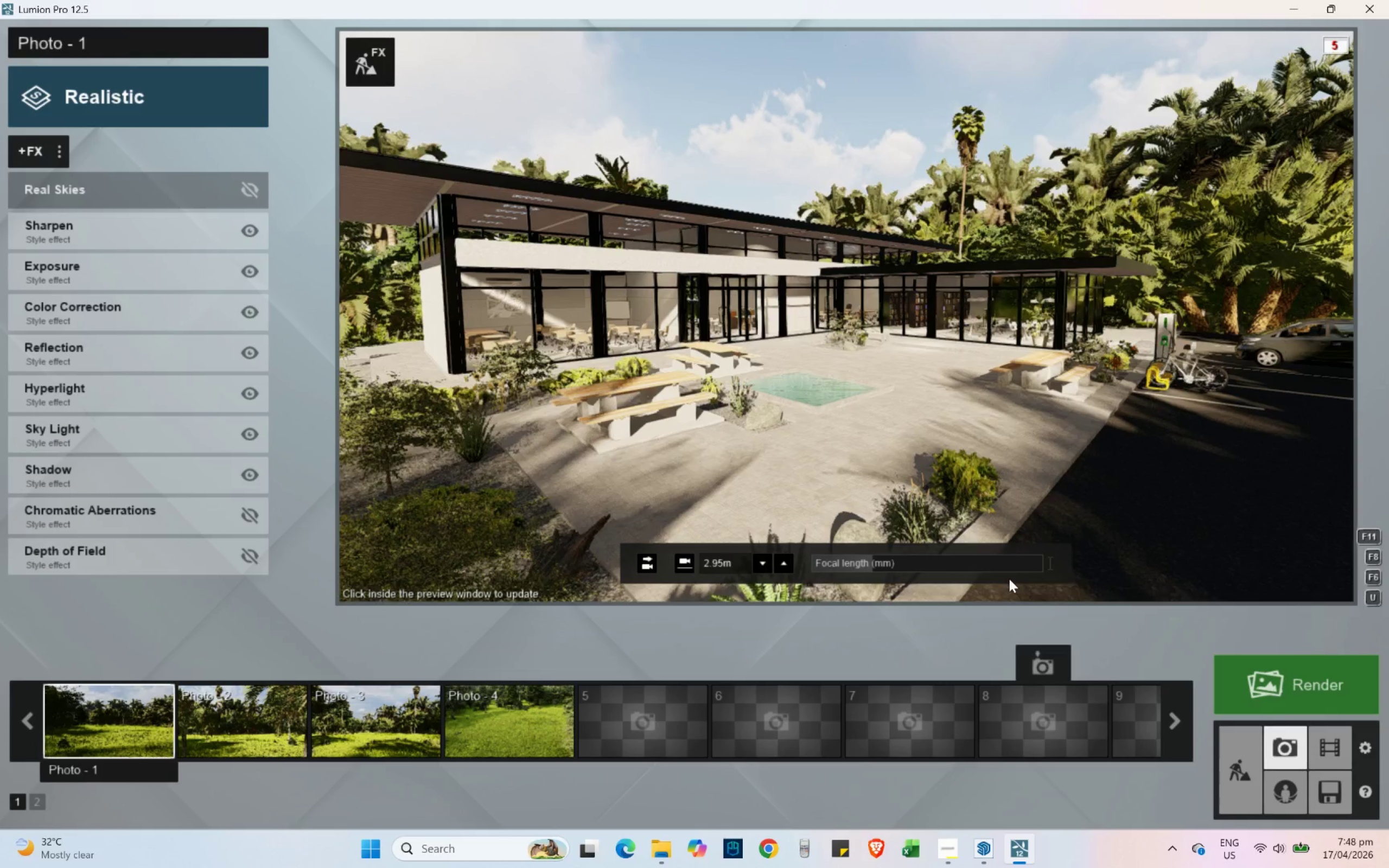 
type(wa)
 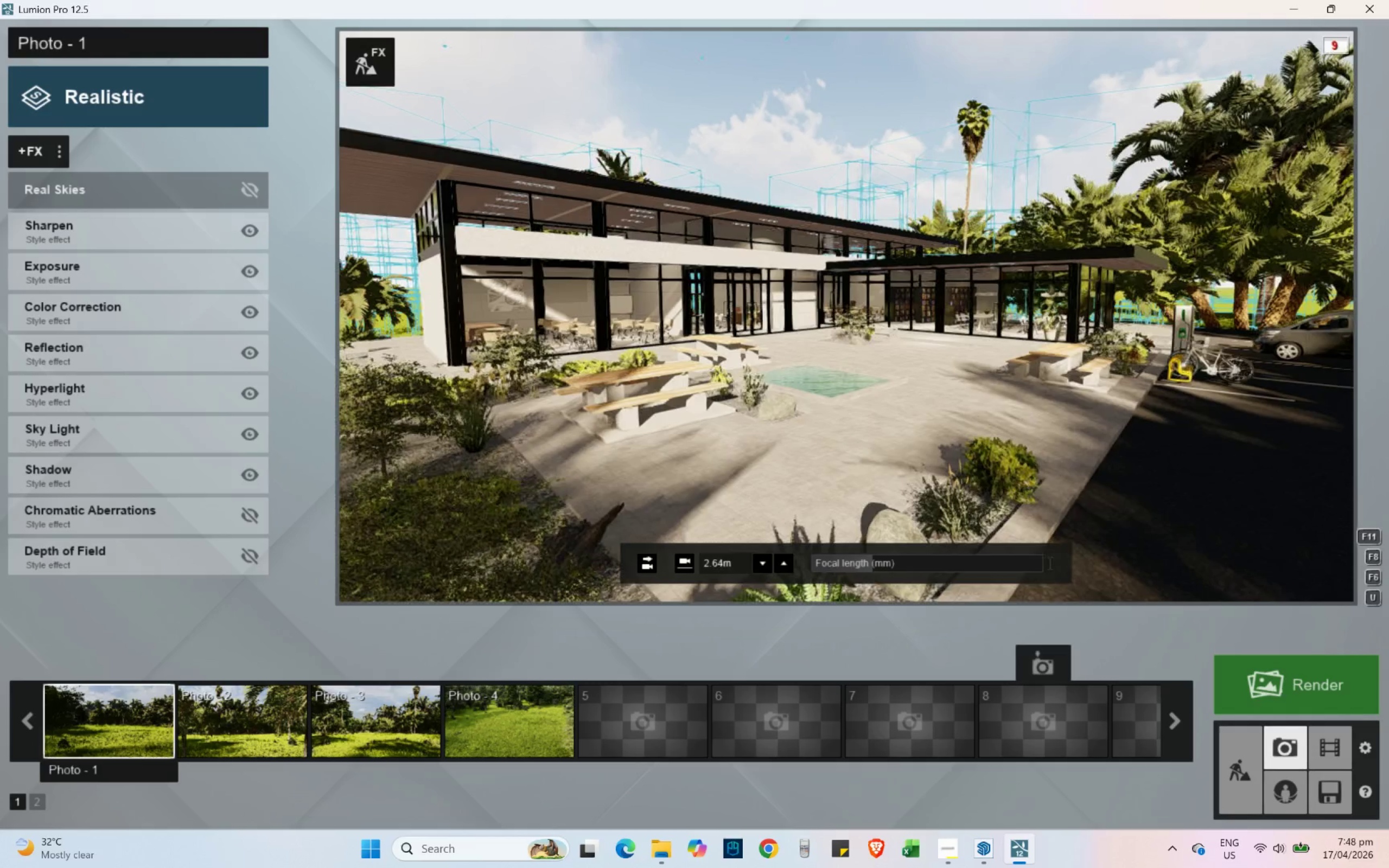 
hold_key(key=S, duration=0.39)
 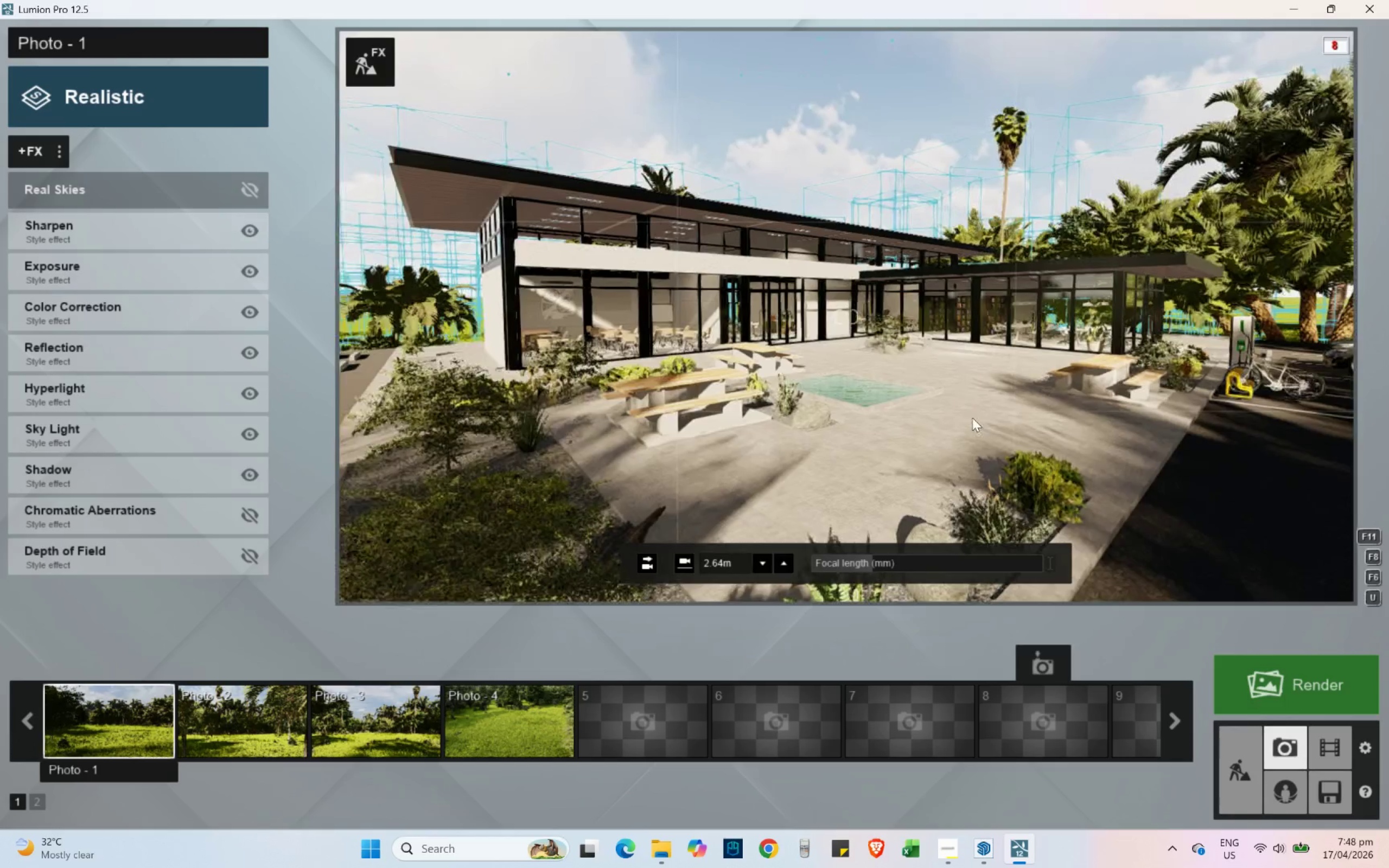 
key(E)
 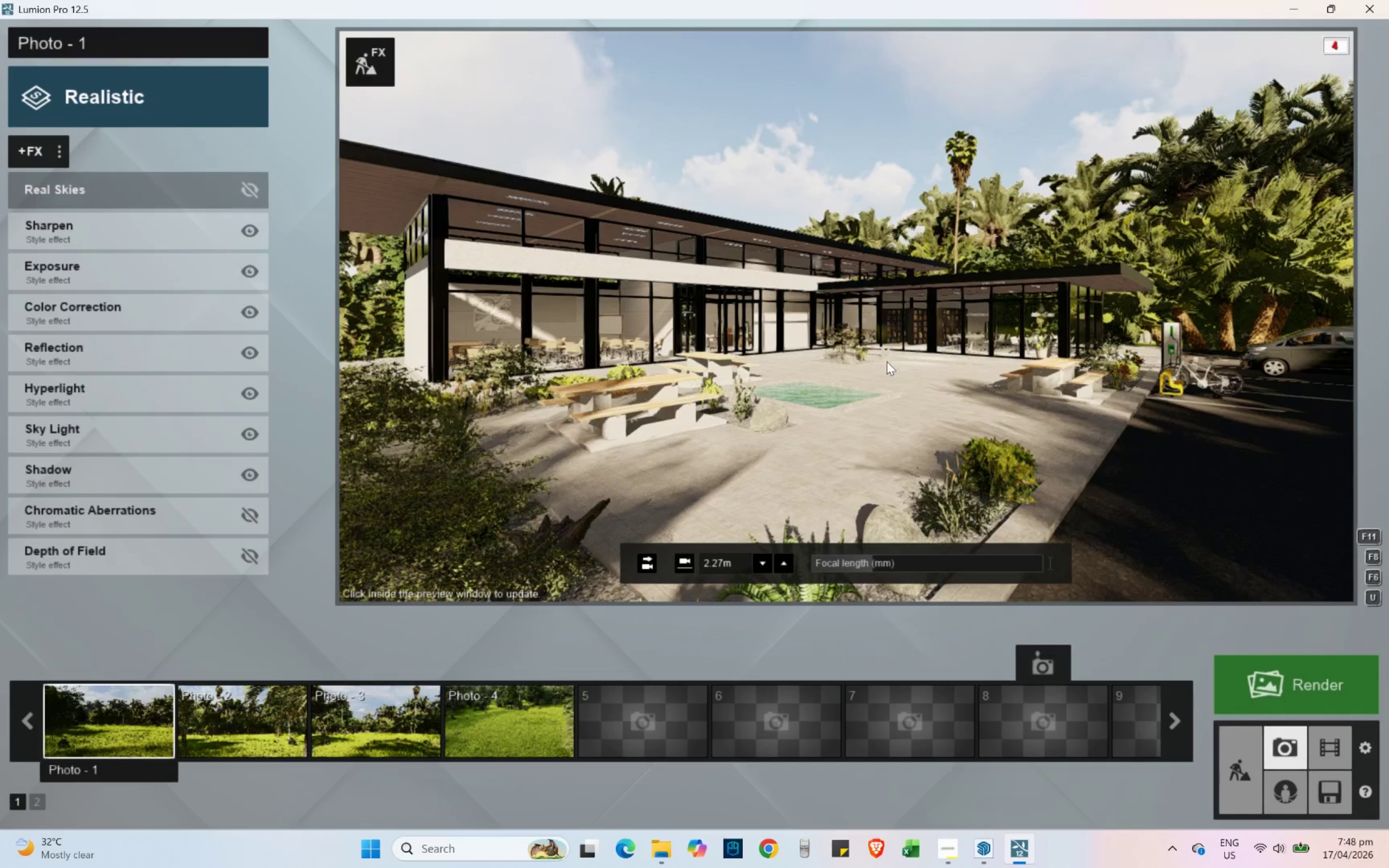 
left_click([880, 360])
 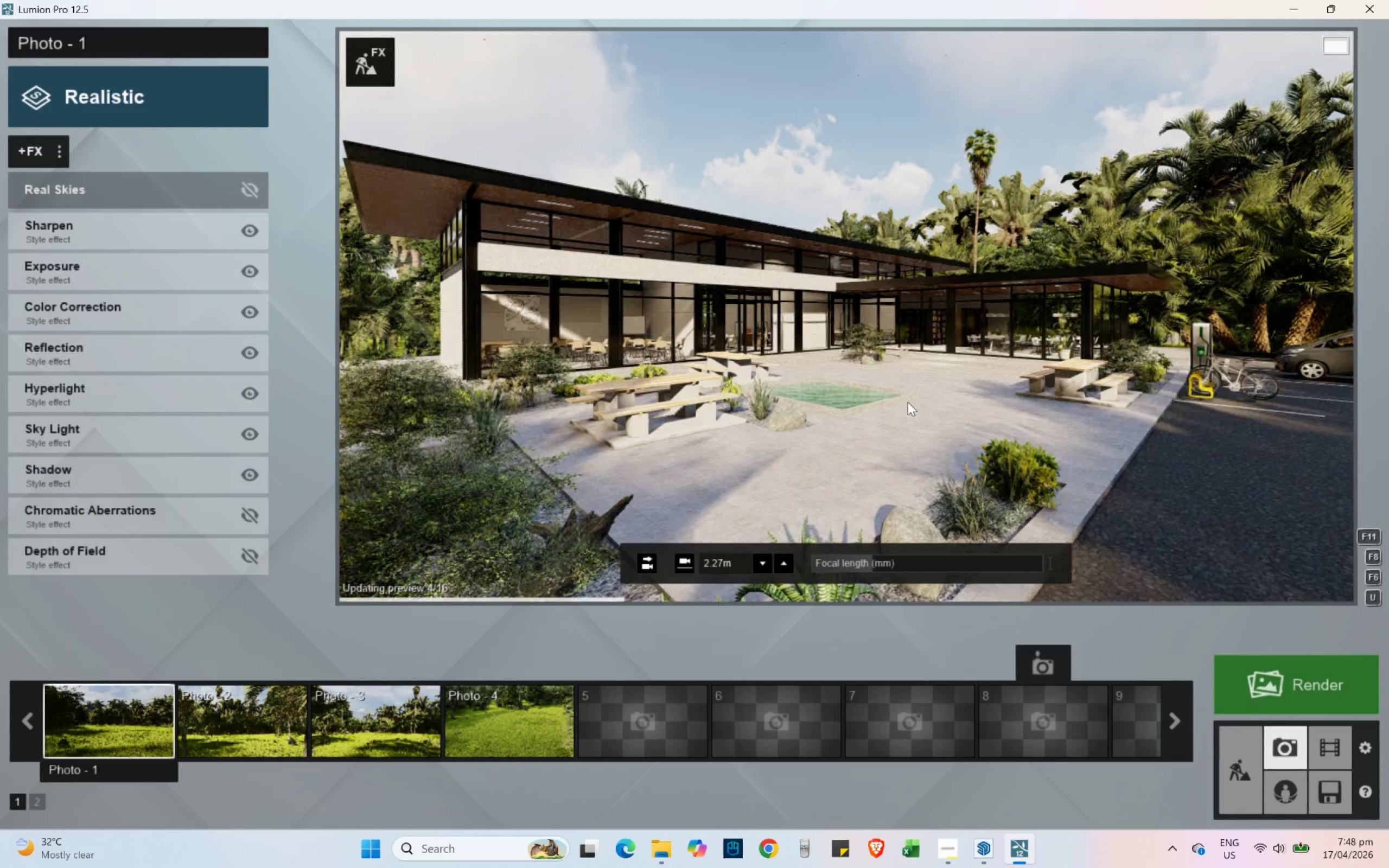 
wait(9.83)
 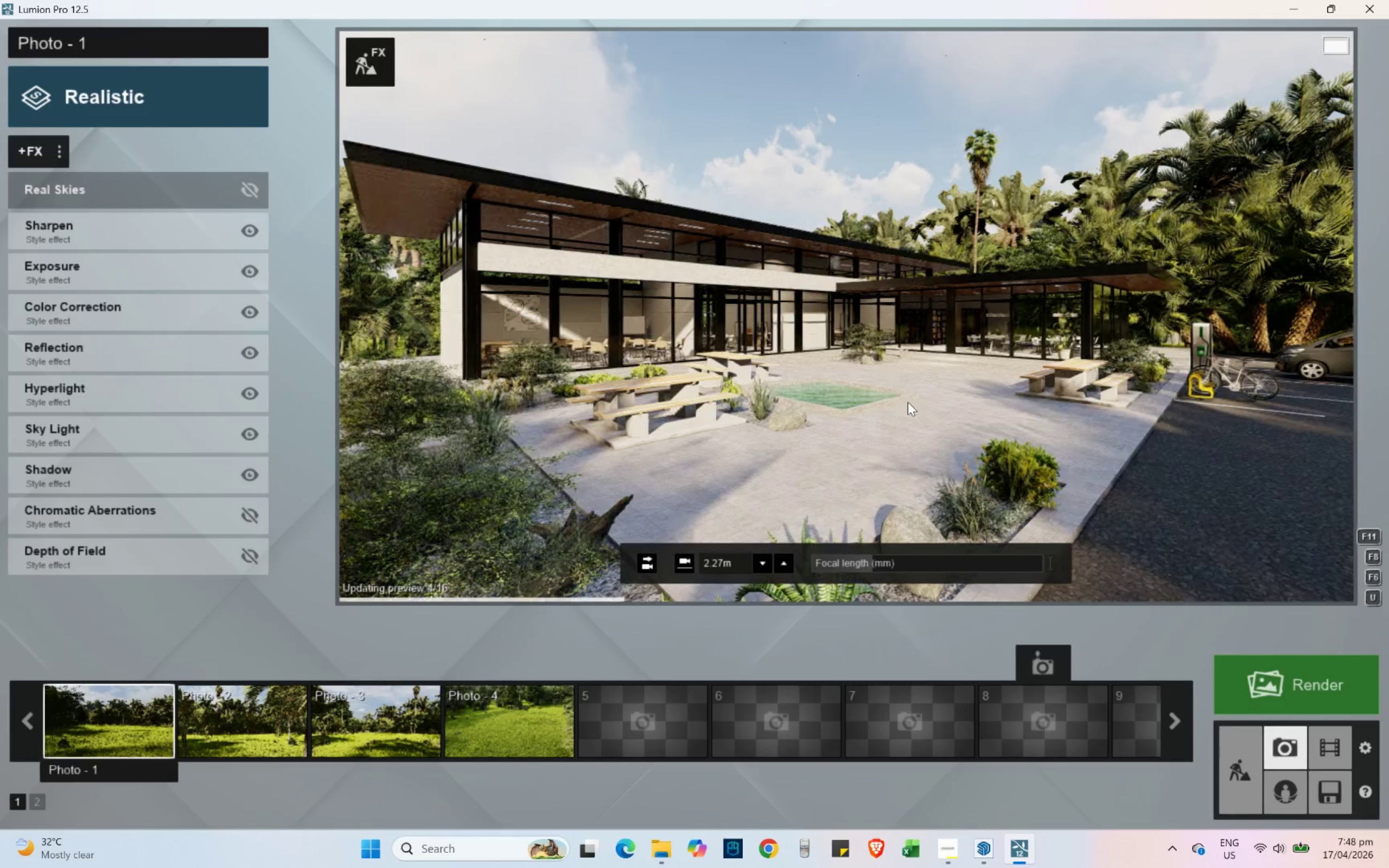 
mouse_move([916, 563])
 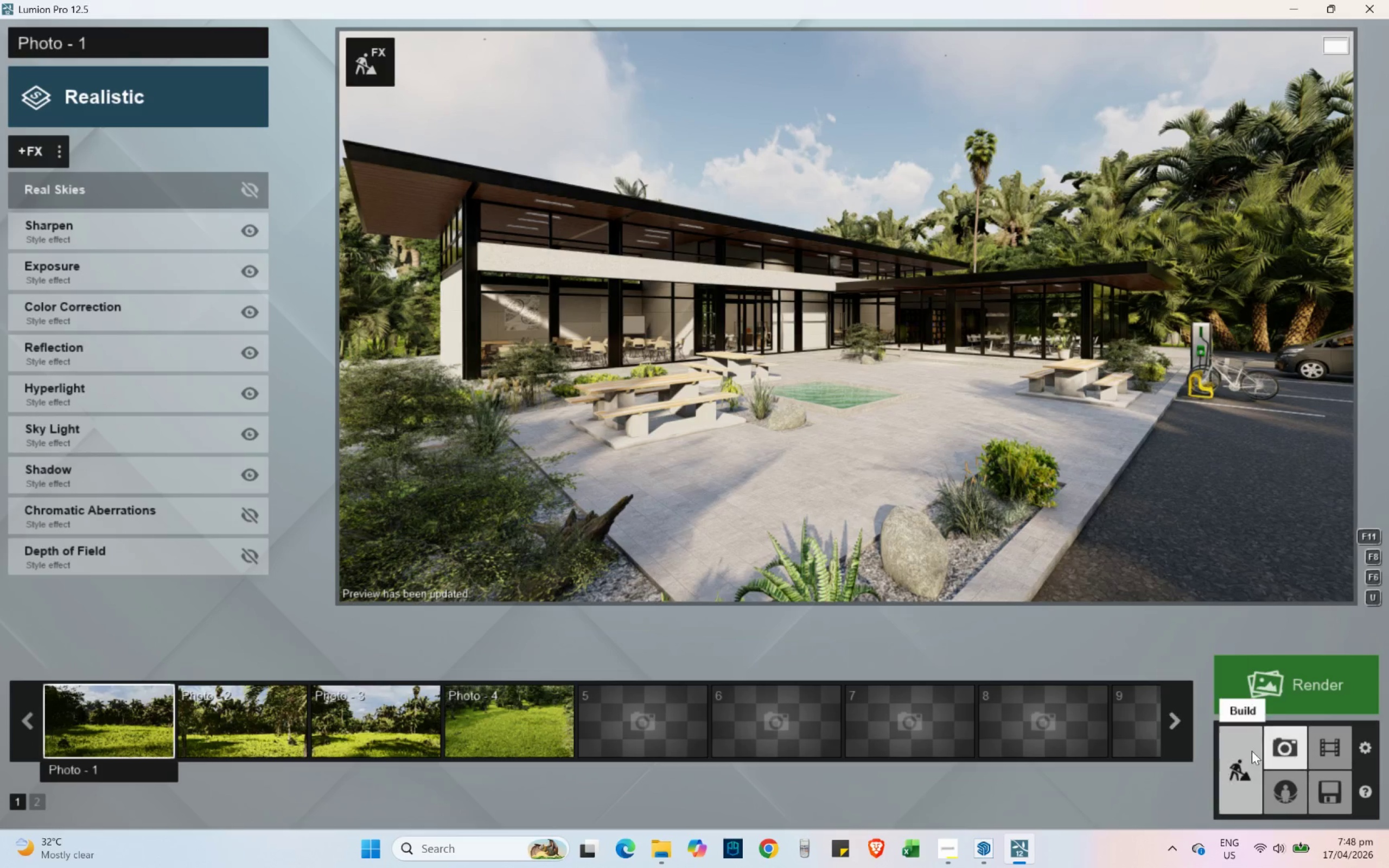 
left_click([1250, 758])
 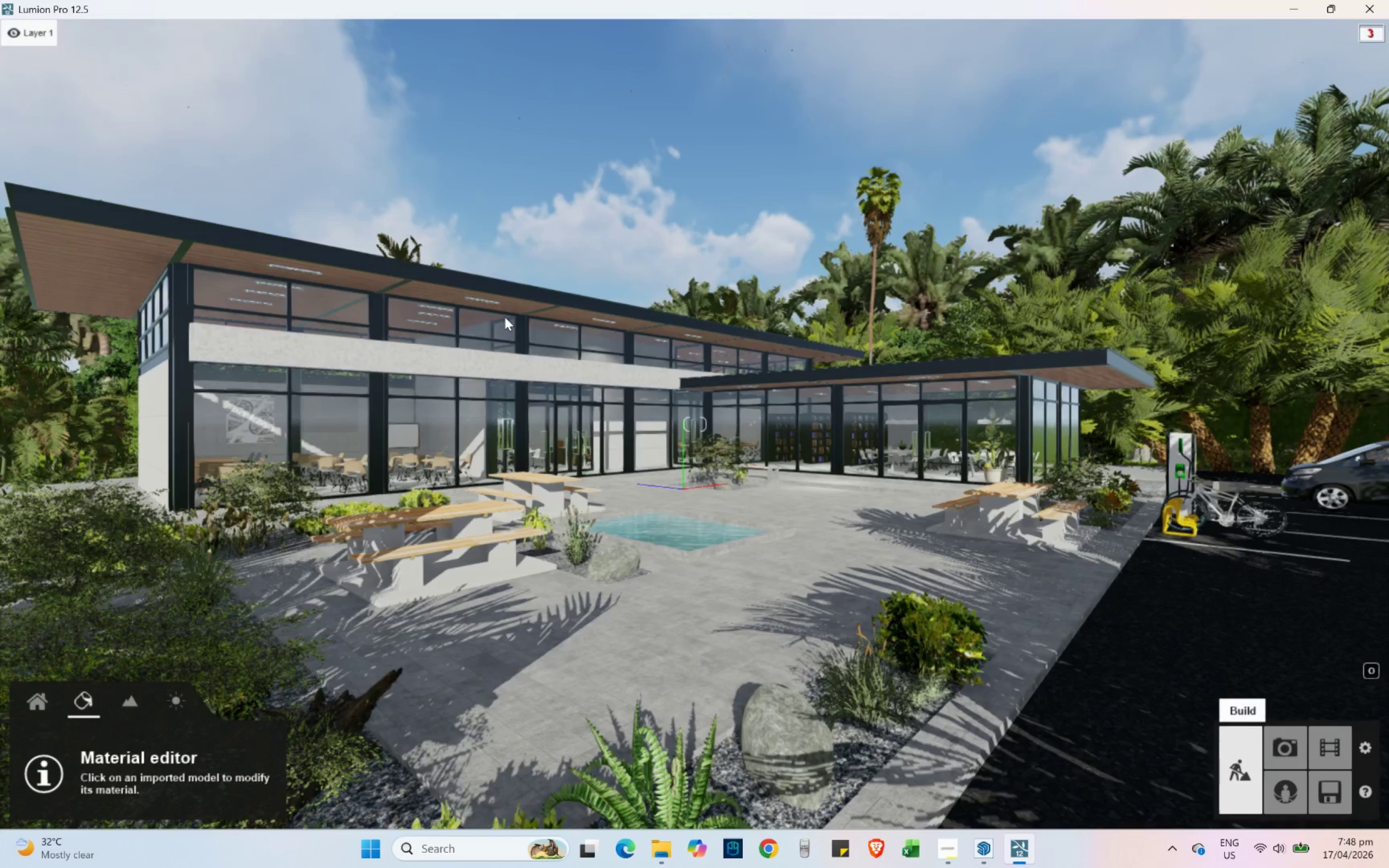 
left_click([504, 286])
 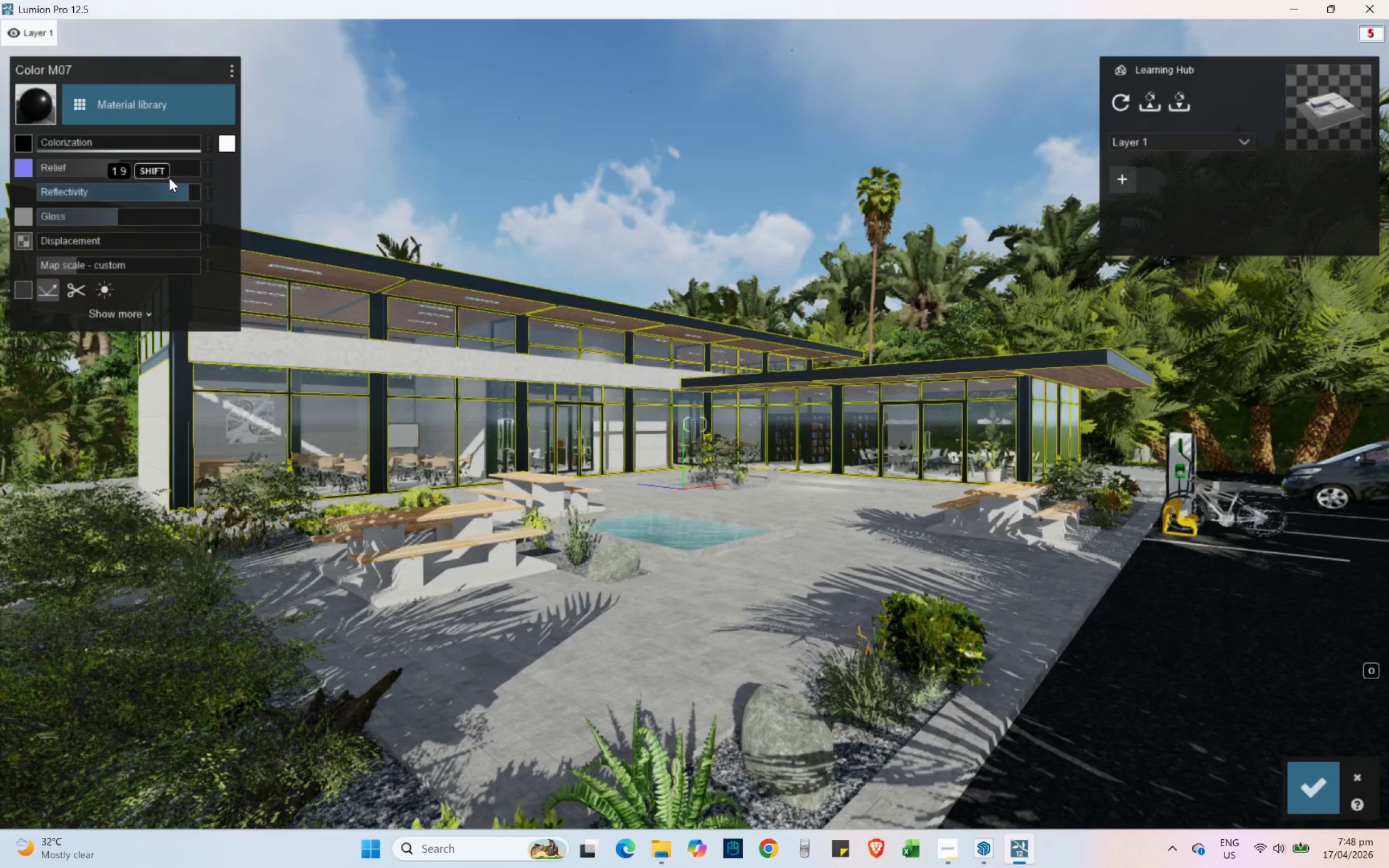 
left_click_drag(start_coordinate=[128, 141], to_coordinate=[241, 147])
 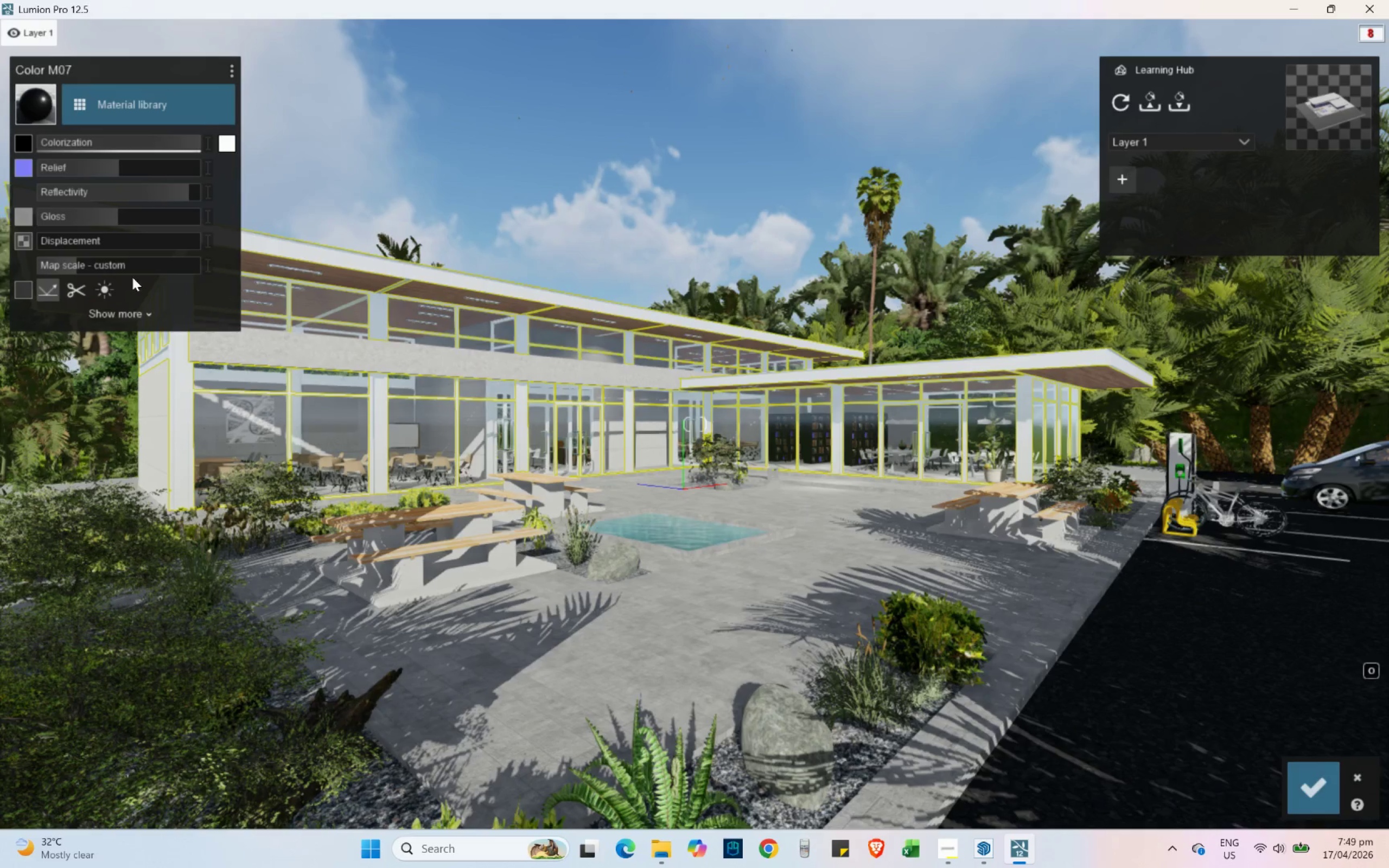 
left_click_drag(start_coordinate=[166, 142], to_coordinate=[129, 139])
 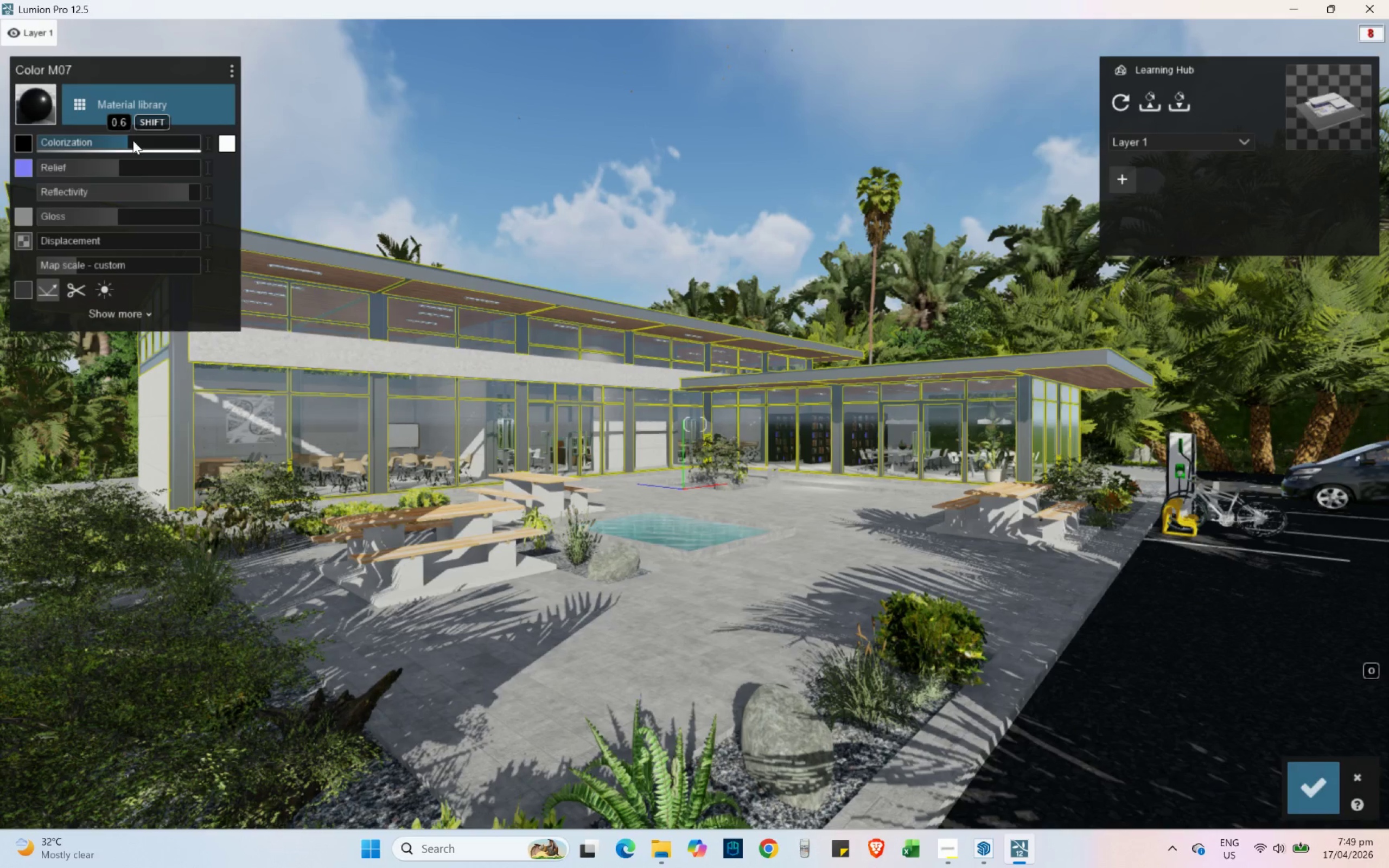 
left_click_drag(start_coordinate=[122, 142], to_coordinate=[98, 144])
 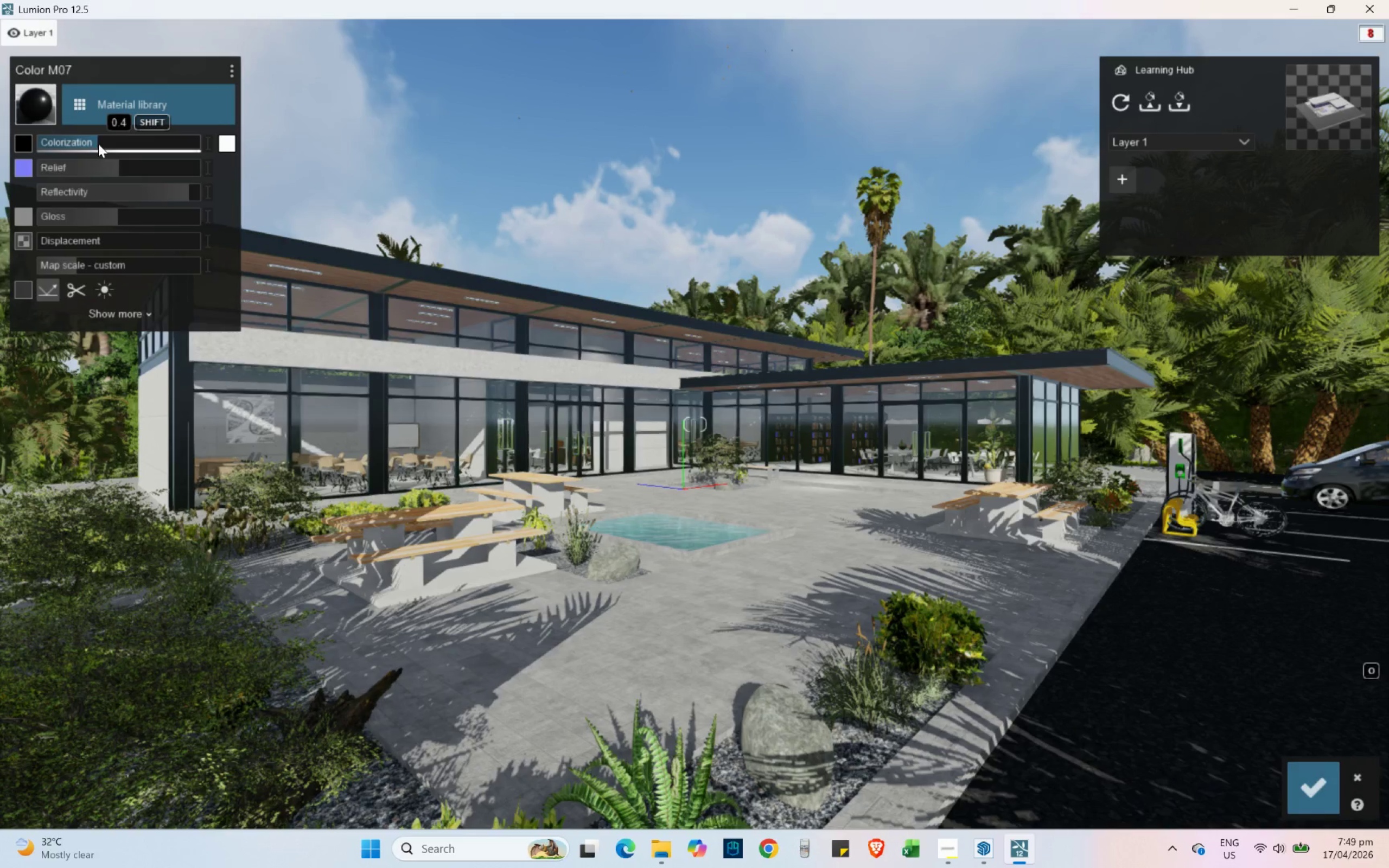 
left_click_drag(start_coordinate=[98, 144], to_coordinate=[109, 146])
 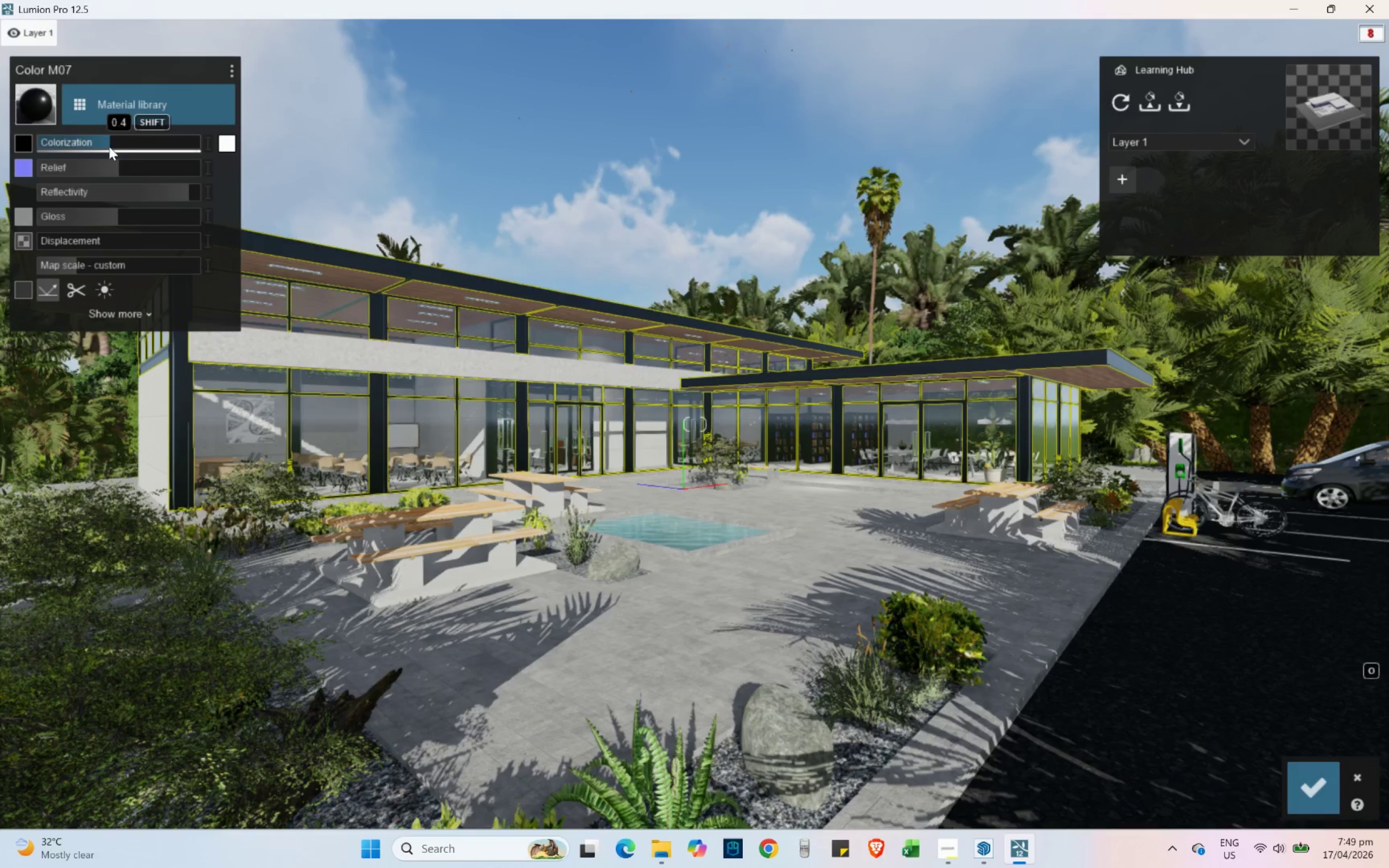 
left_click_drag(start_coordinate=[105, 146], to_coordinate=[119, 148])
 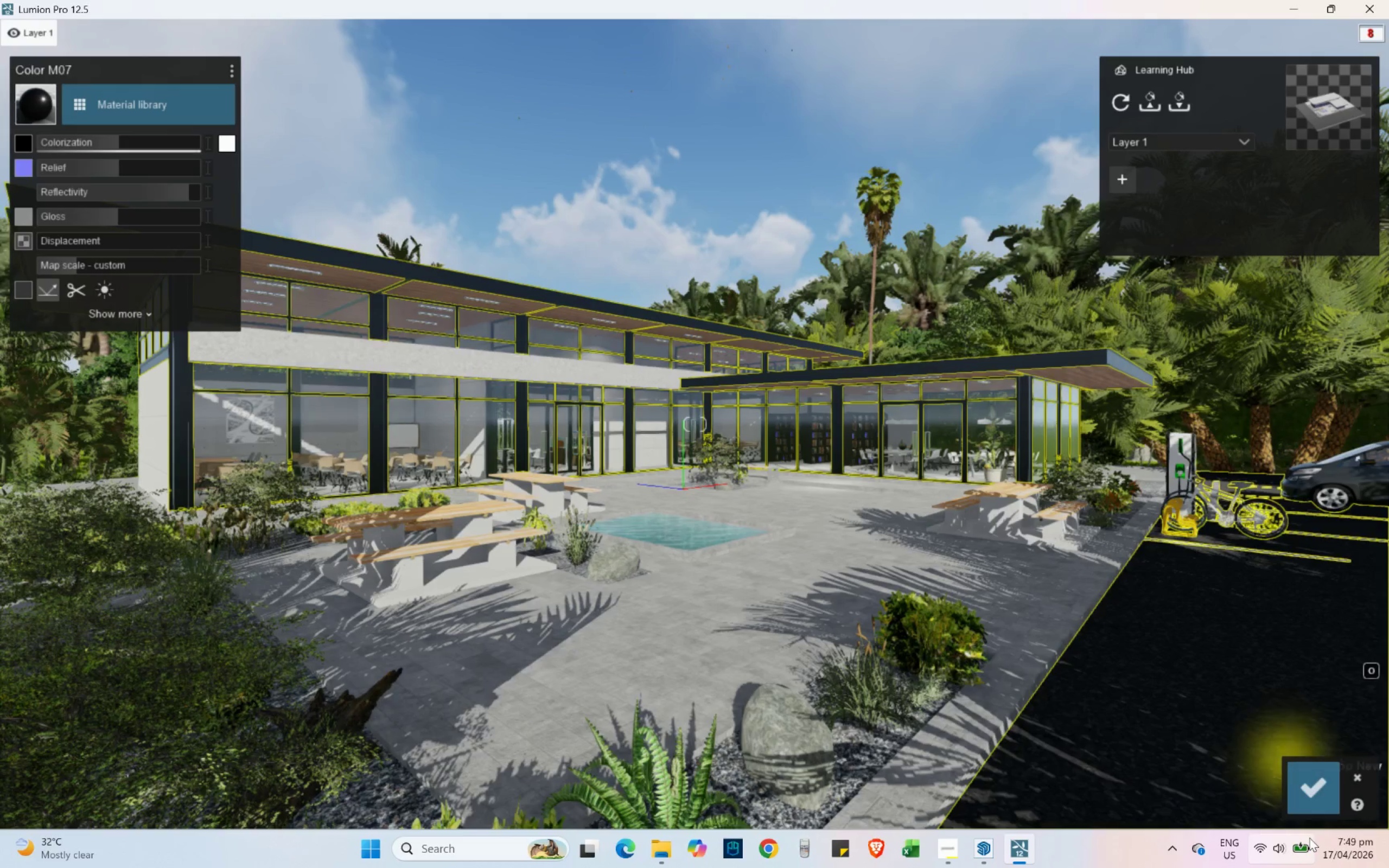 
mouse_move([137, 148])
 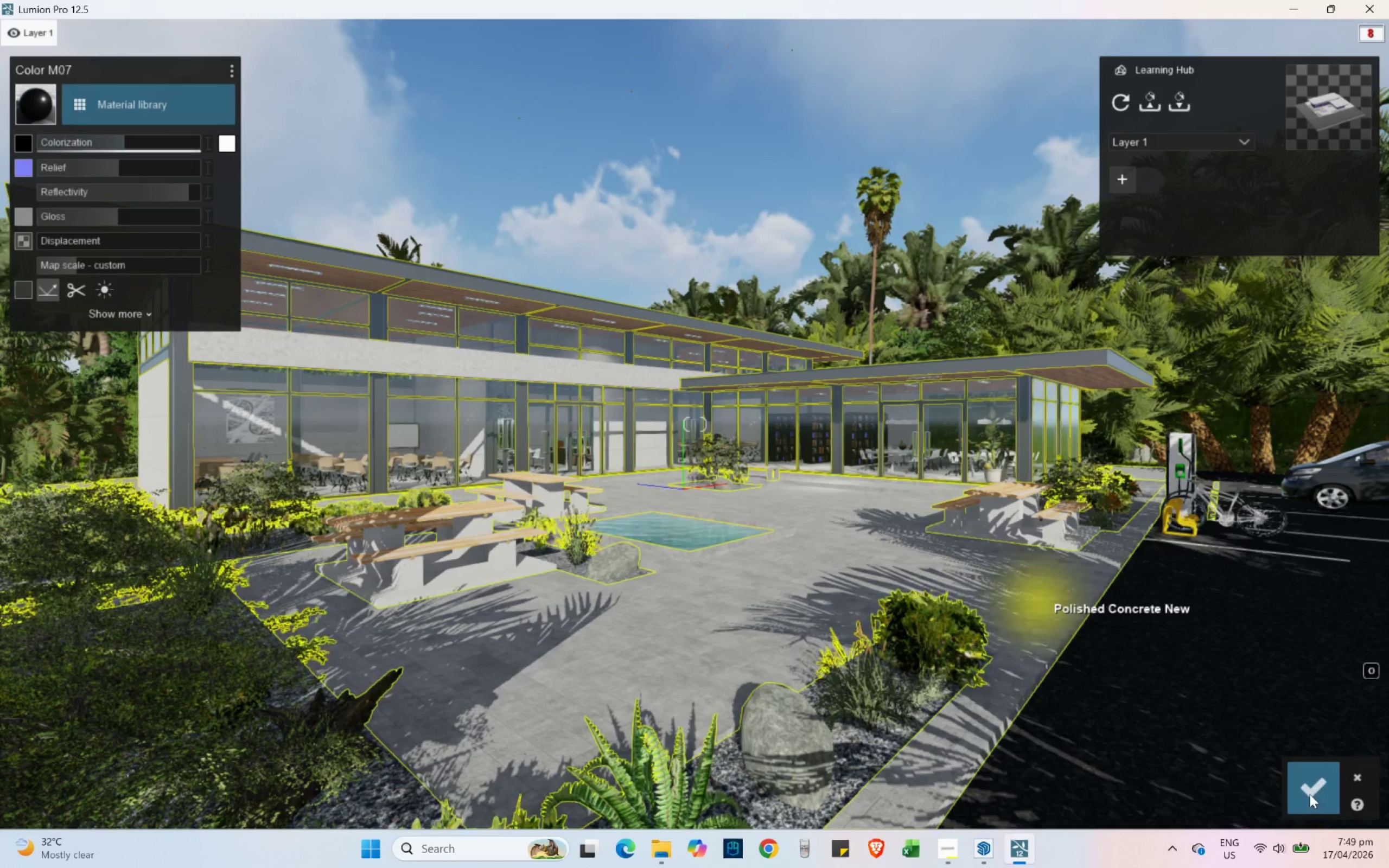 
left_click([1310, 796])
 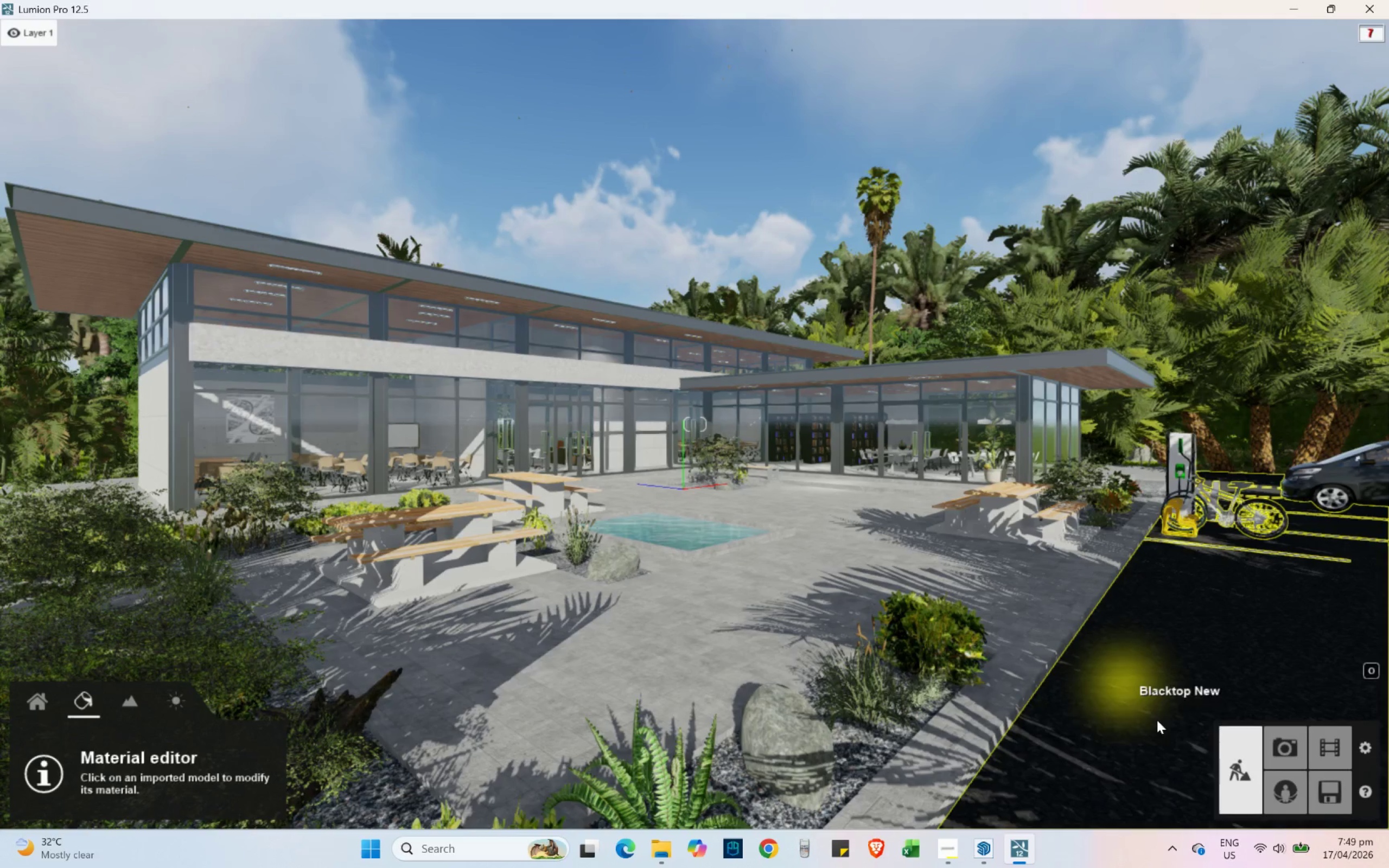 
left_click([1291, 757])
 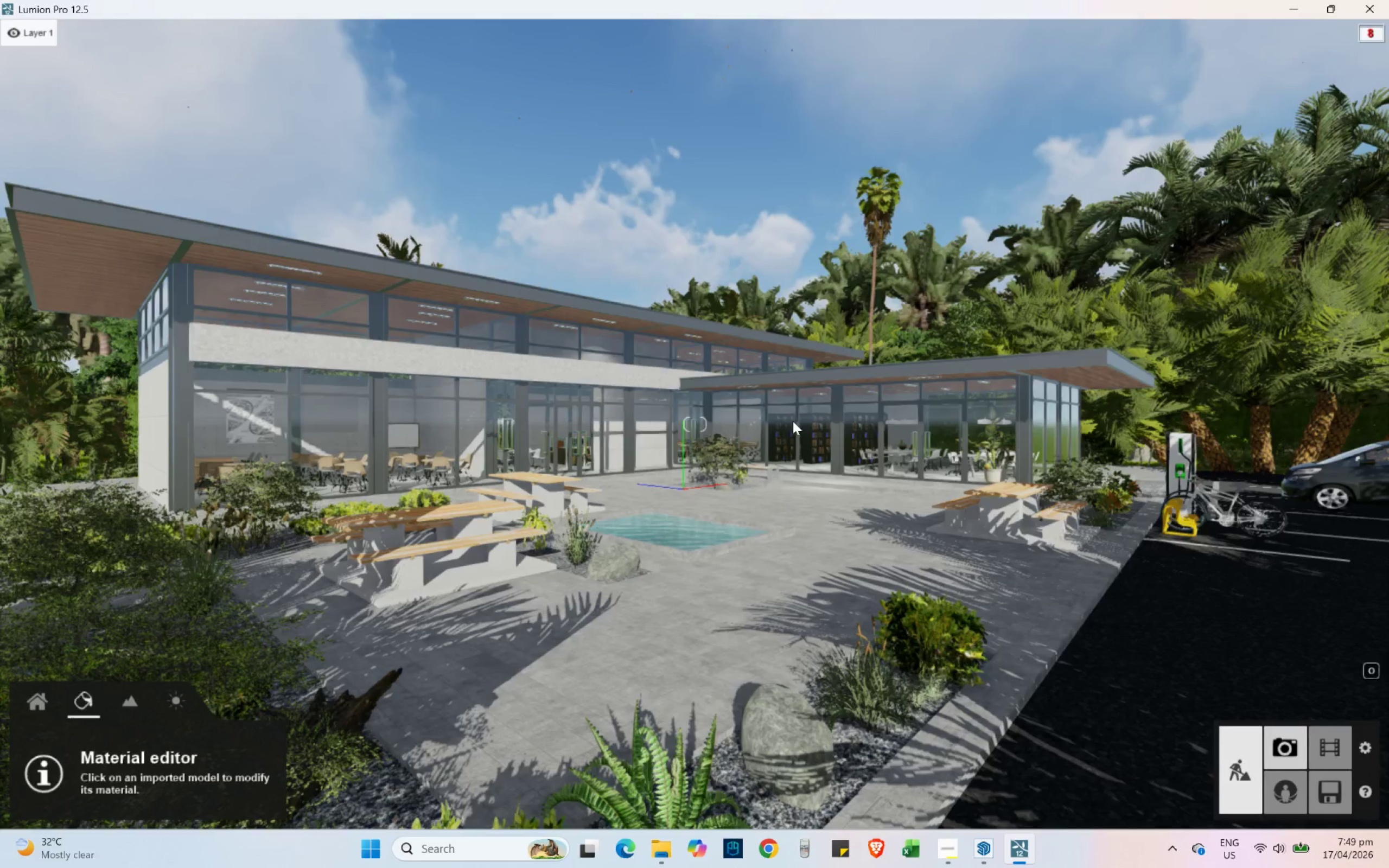 
left_click([913, 372])
 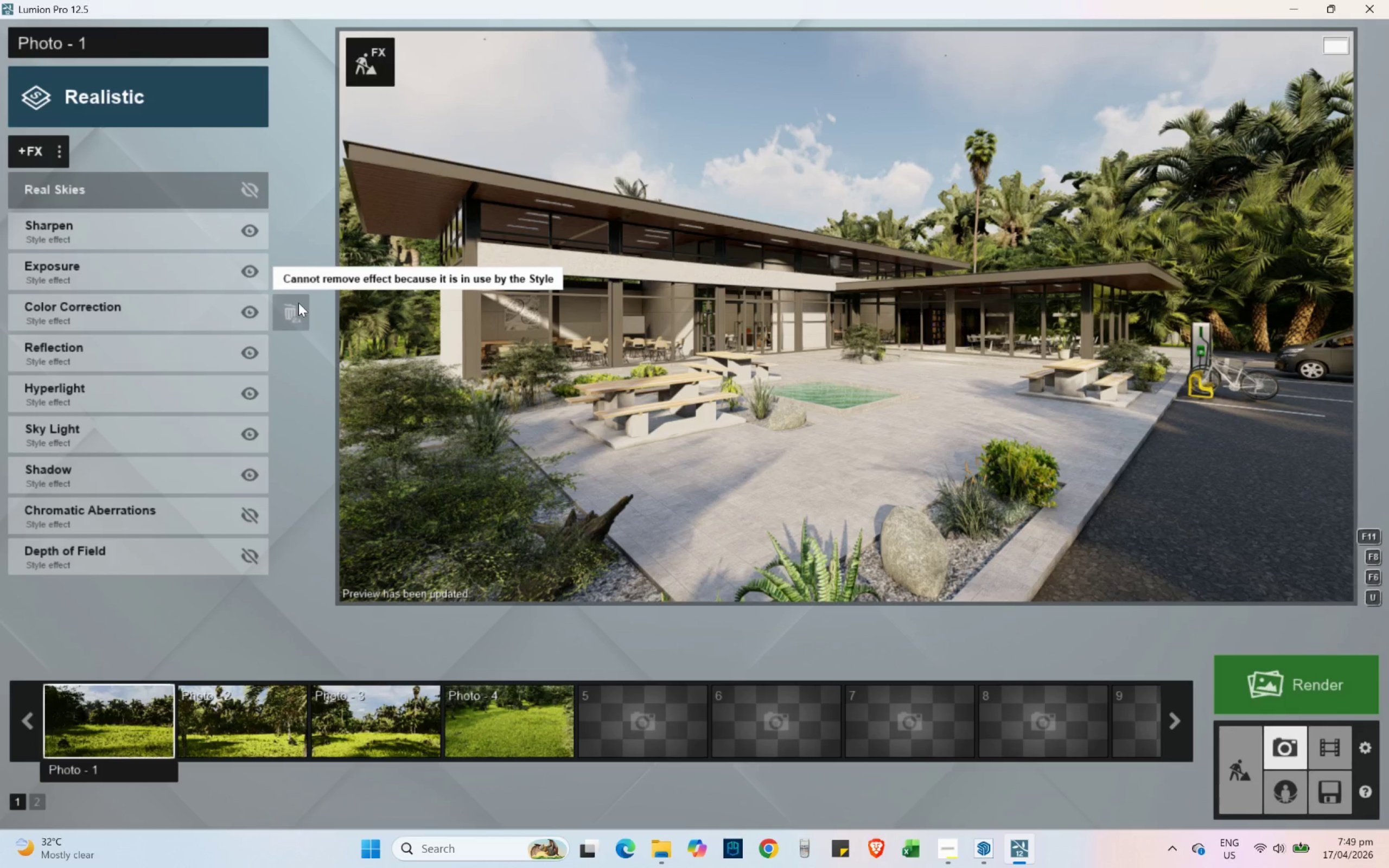 
wait(19.86)
 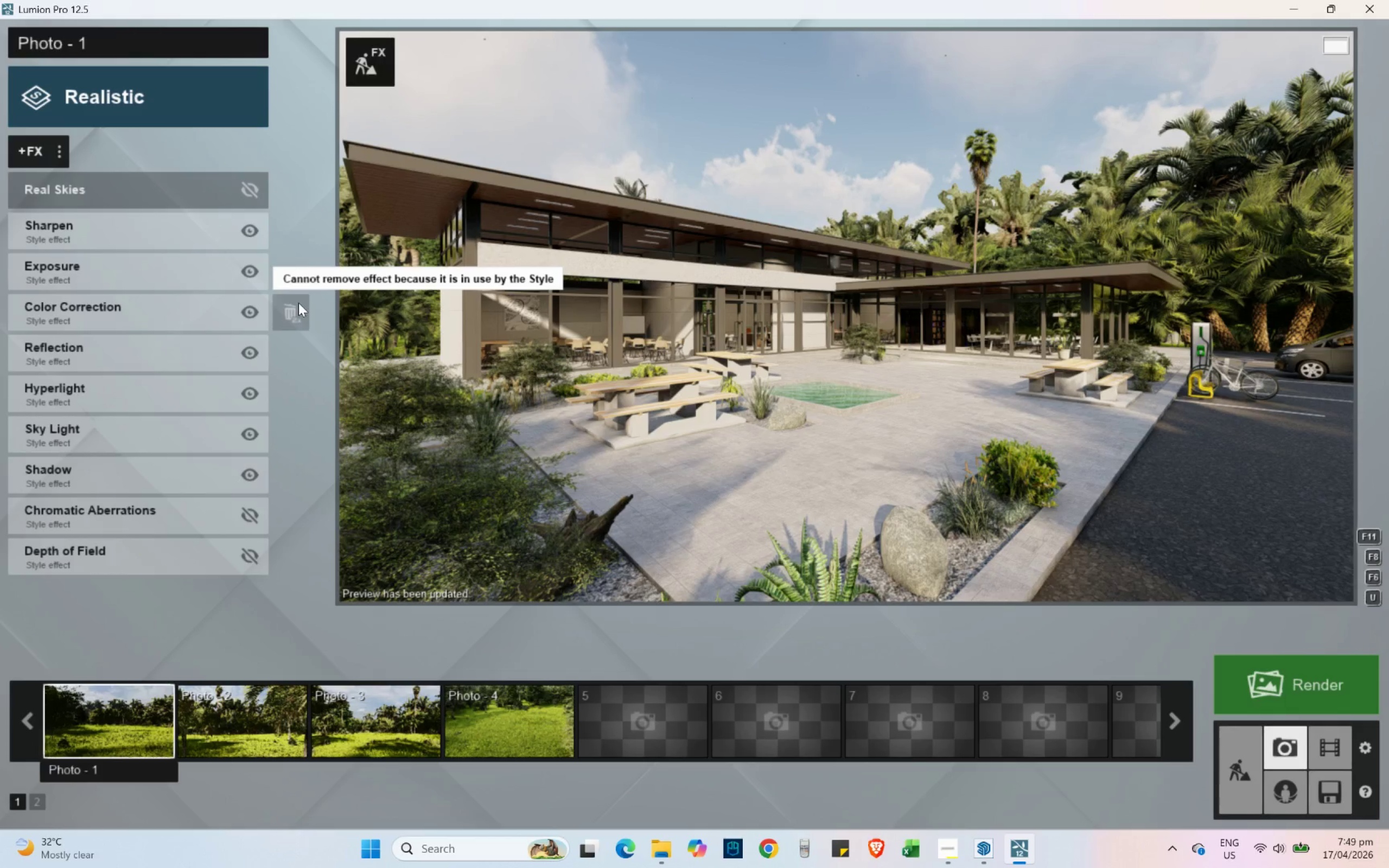 
left_click([247, 193])
 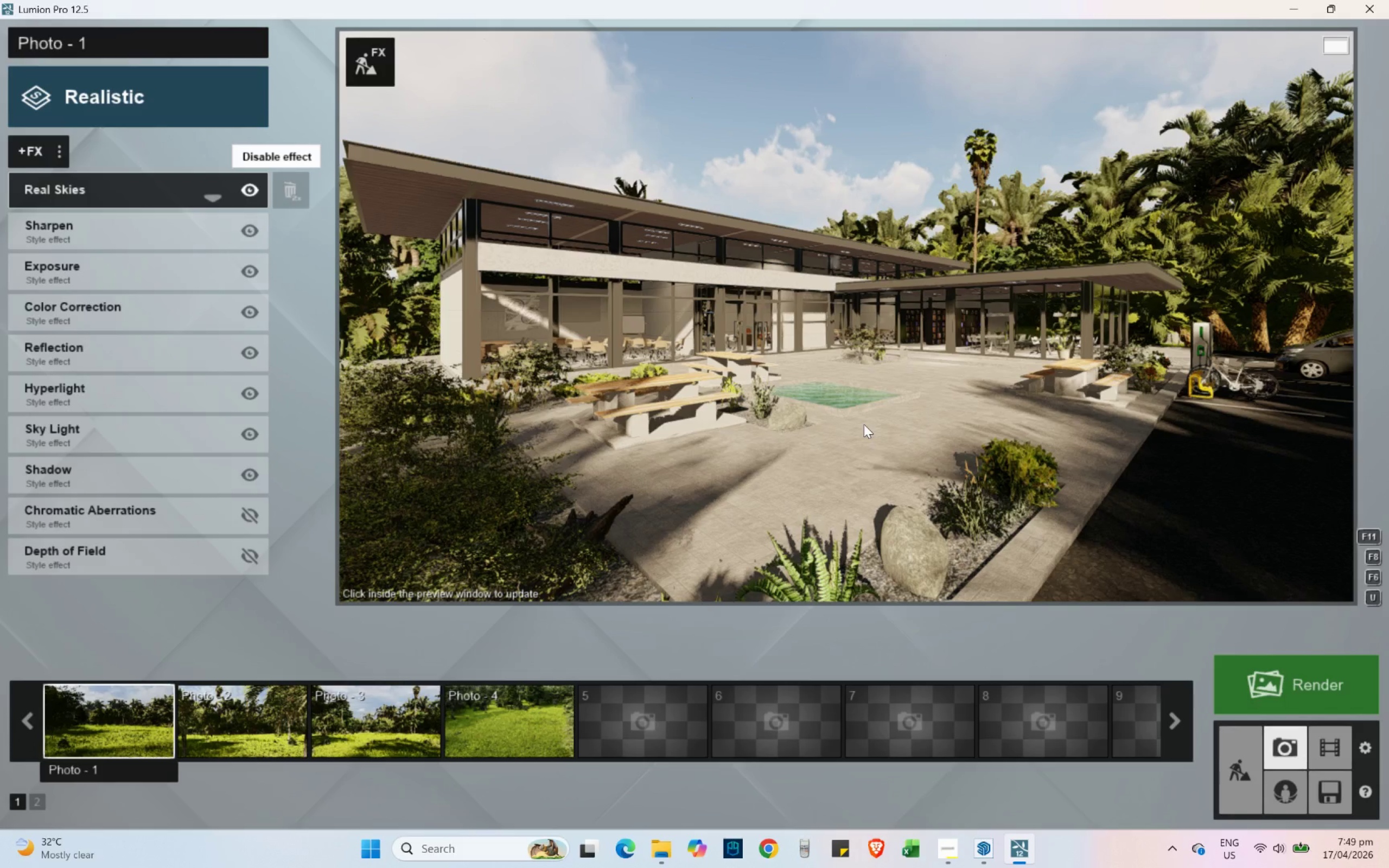 
left_click([888, 432])
 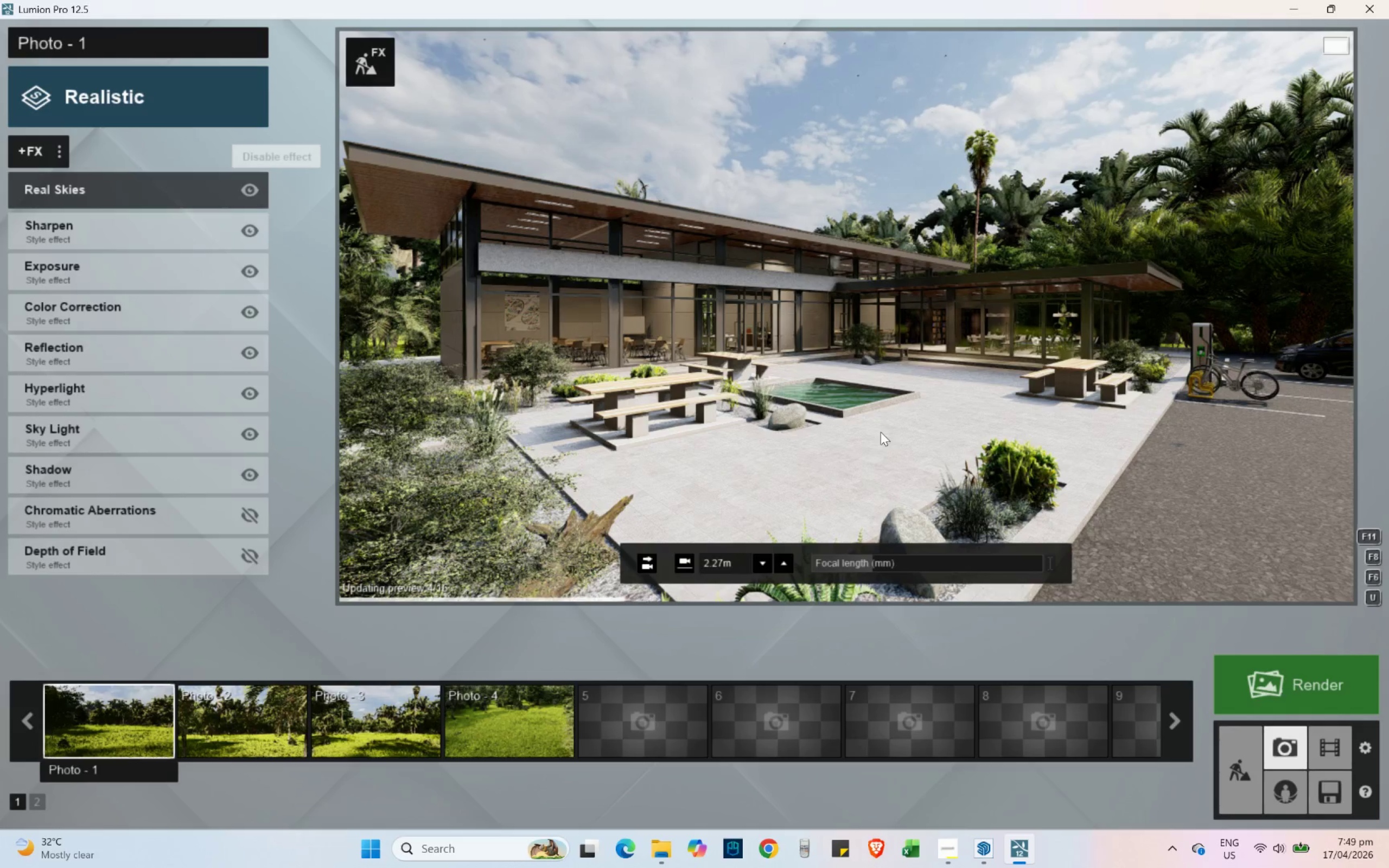 
wait(5.84)
 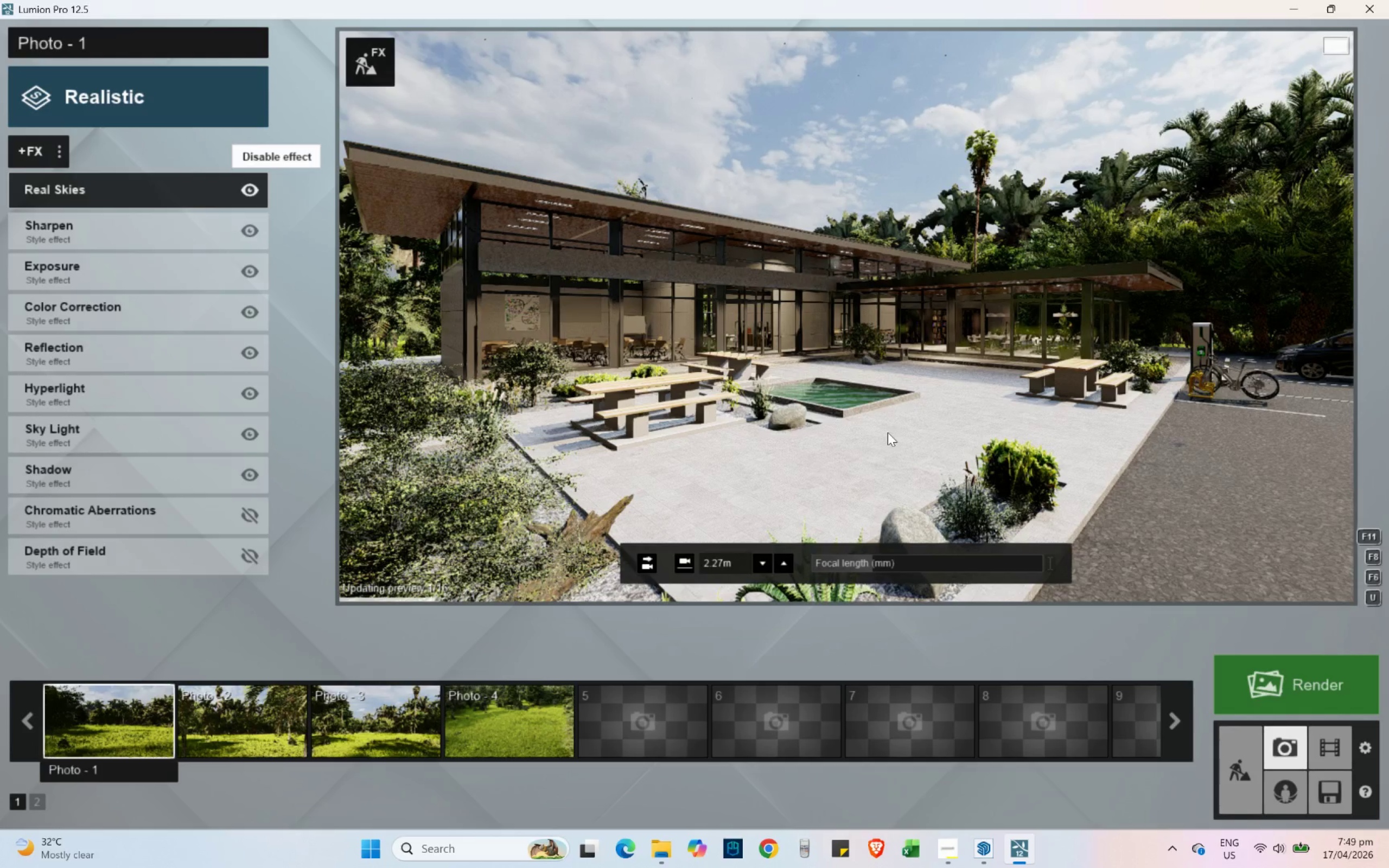 
hold_key(key=ShiftLeft, duration=1.51)
 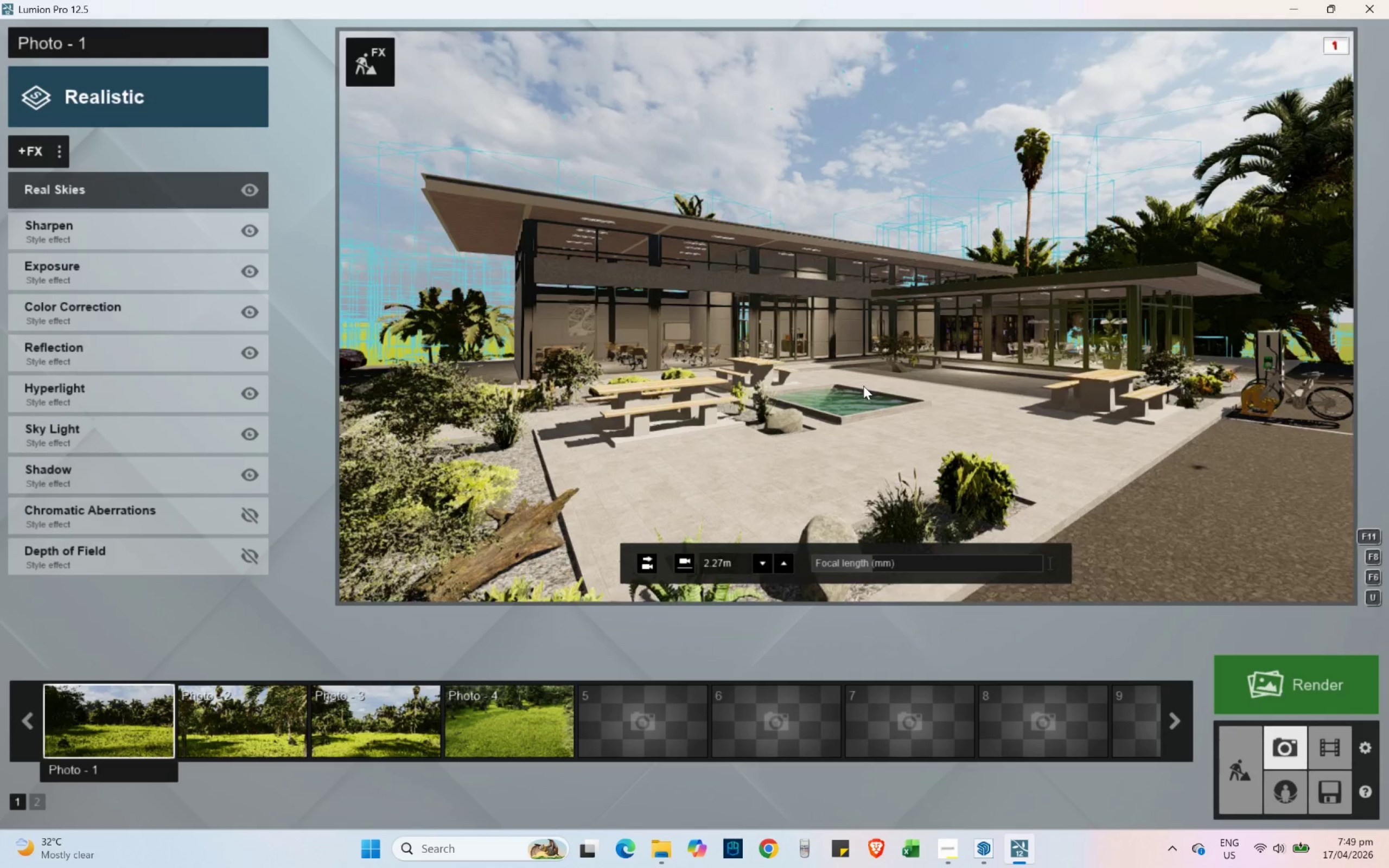 
hold_key(key=D, duration=1.28)
 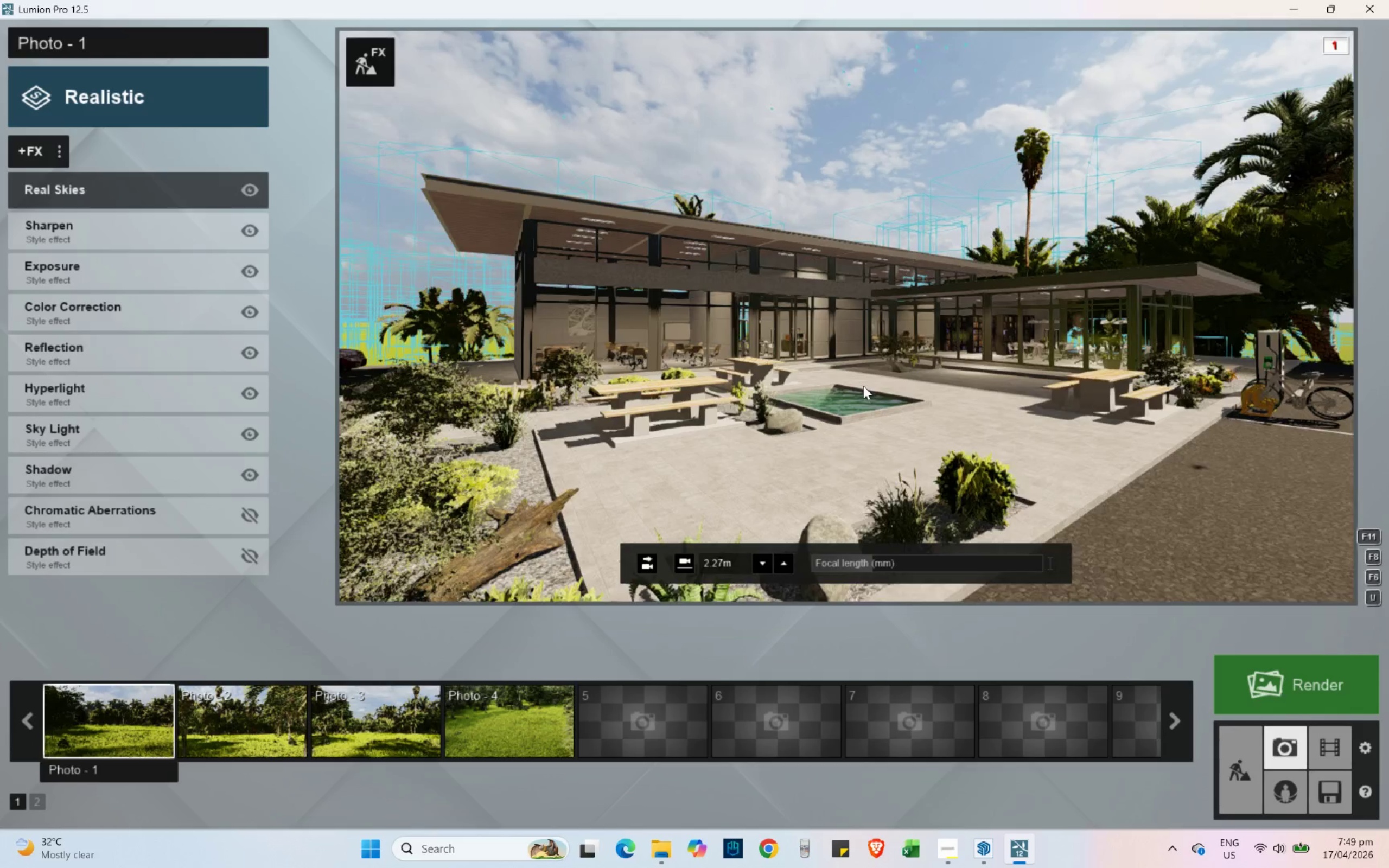 
type(sa)
 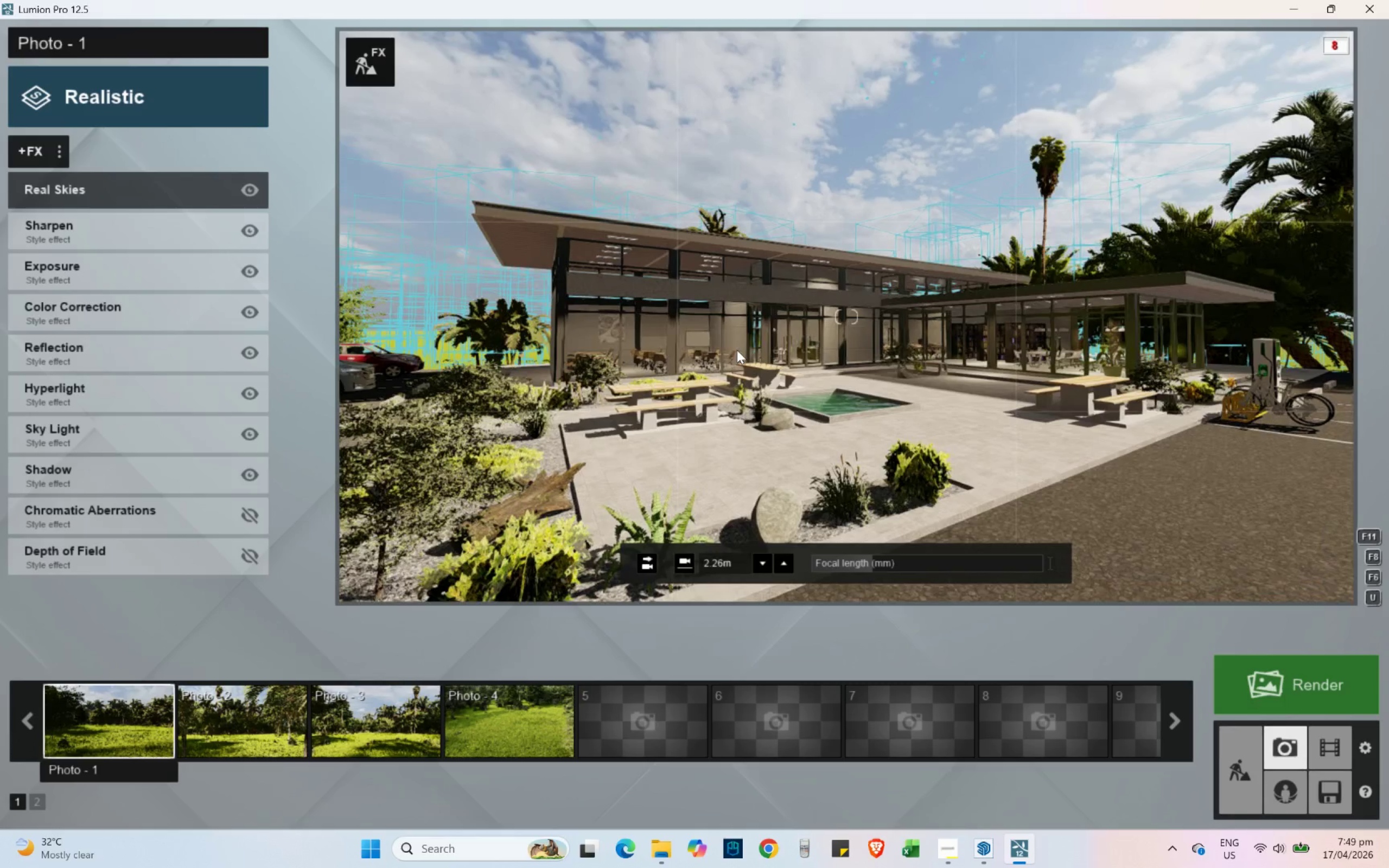 
left_click([825, 357])
 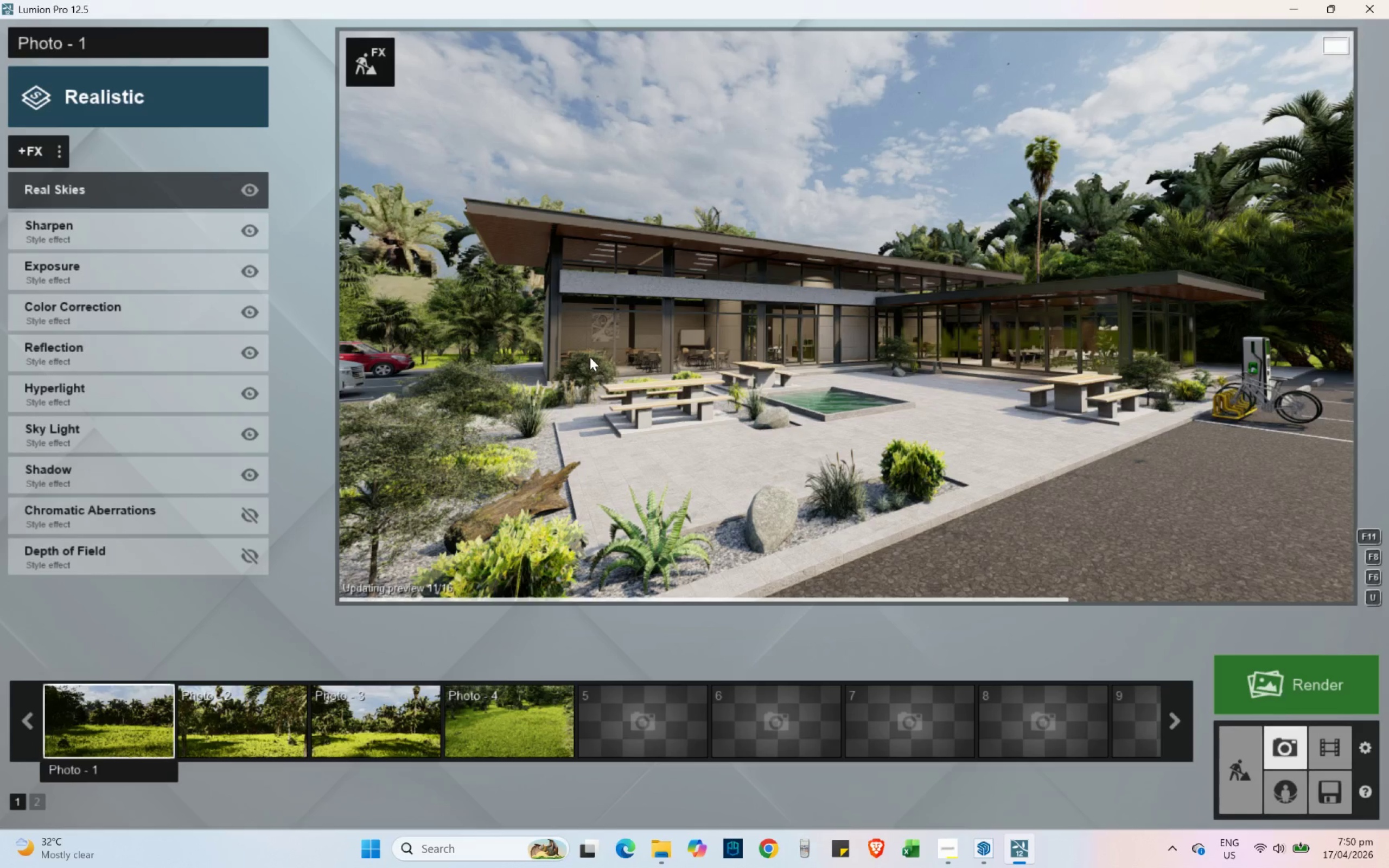 
wait(15.34)
 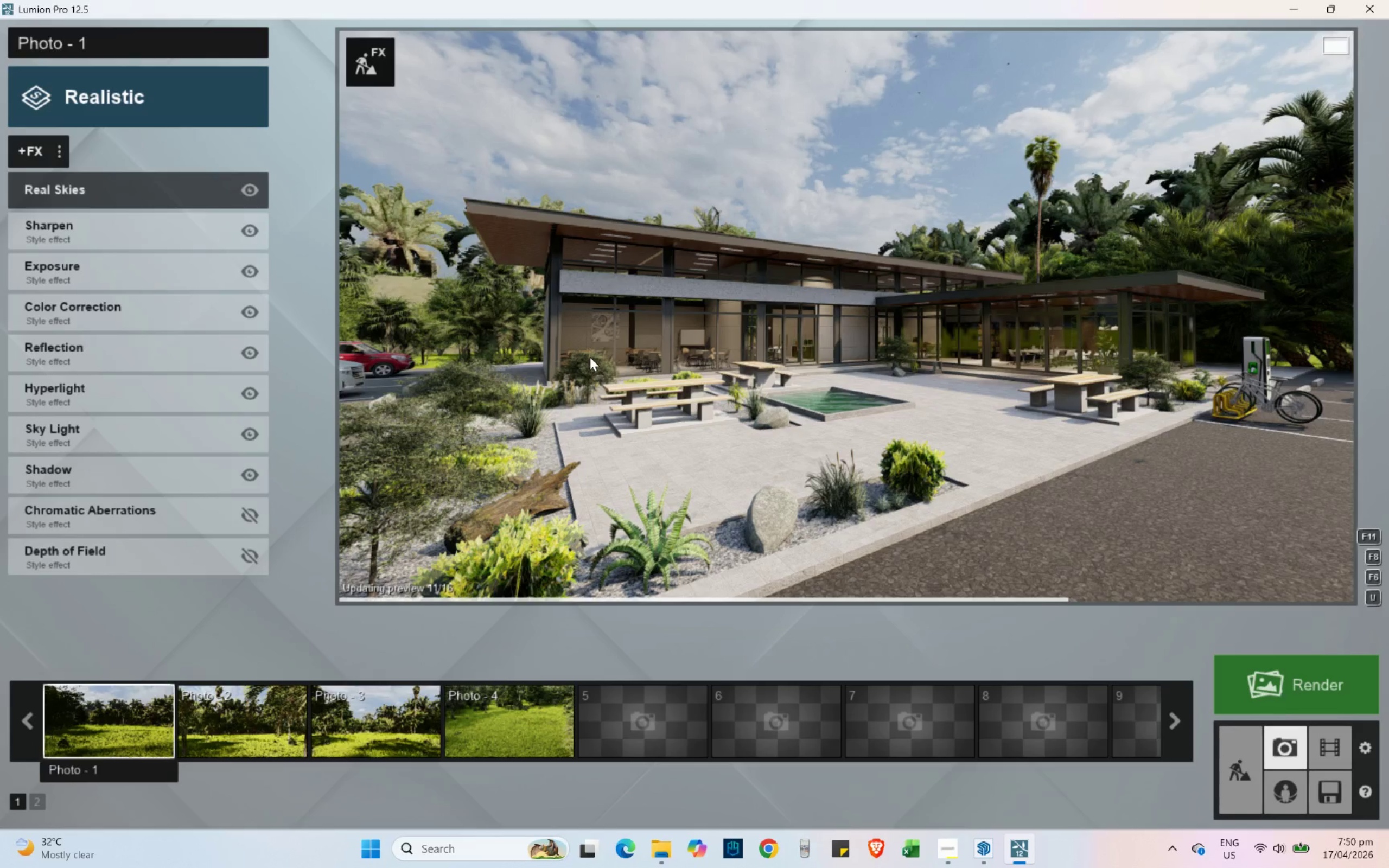 
key(W)
 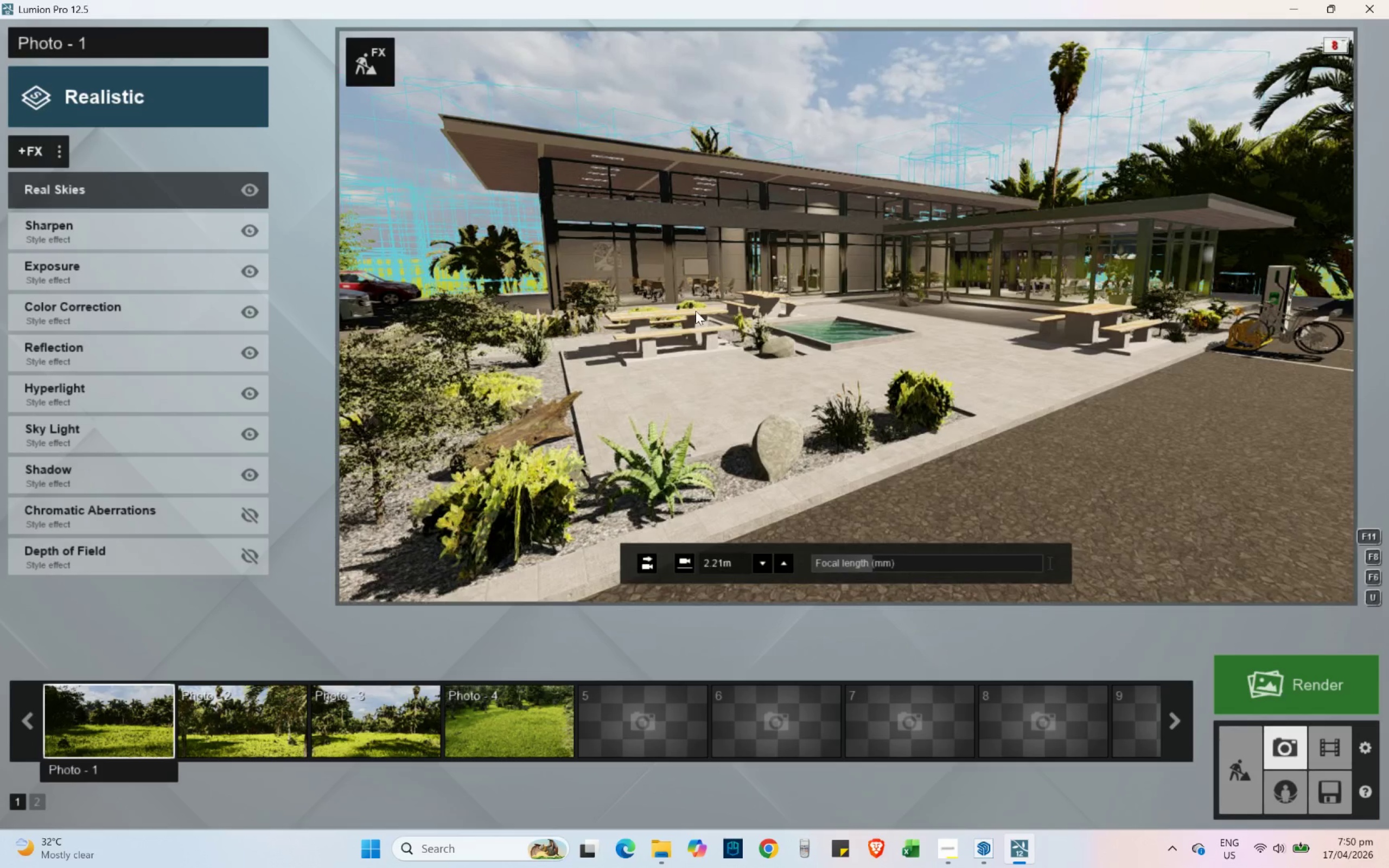 
key(A)
 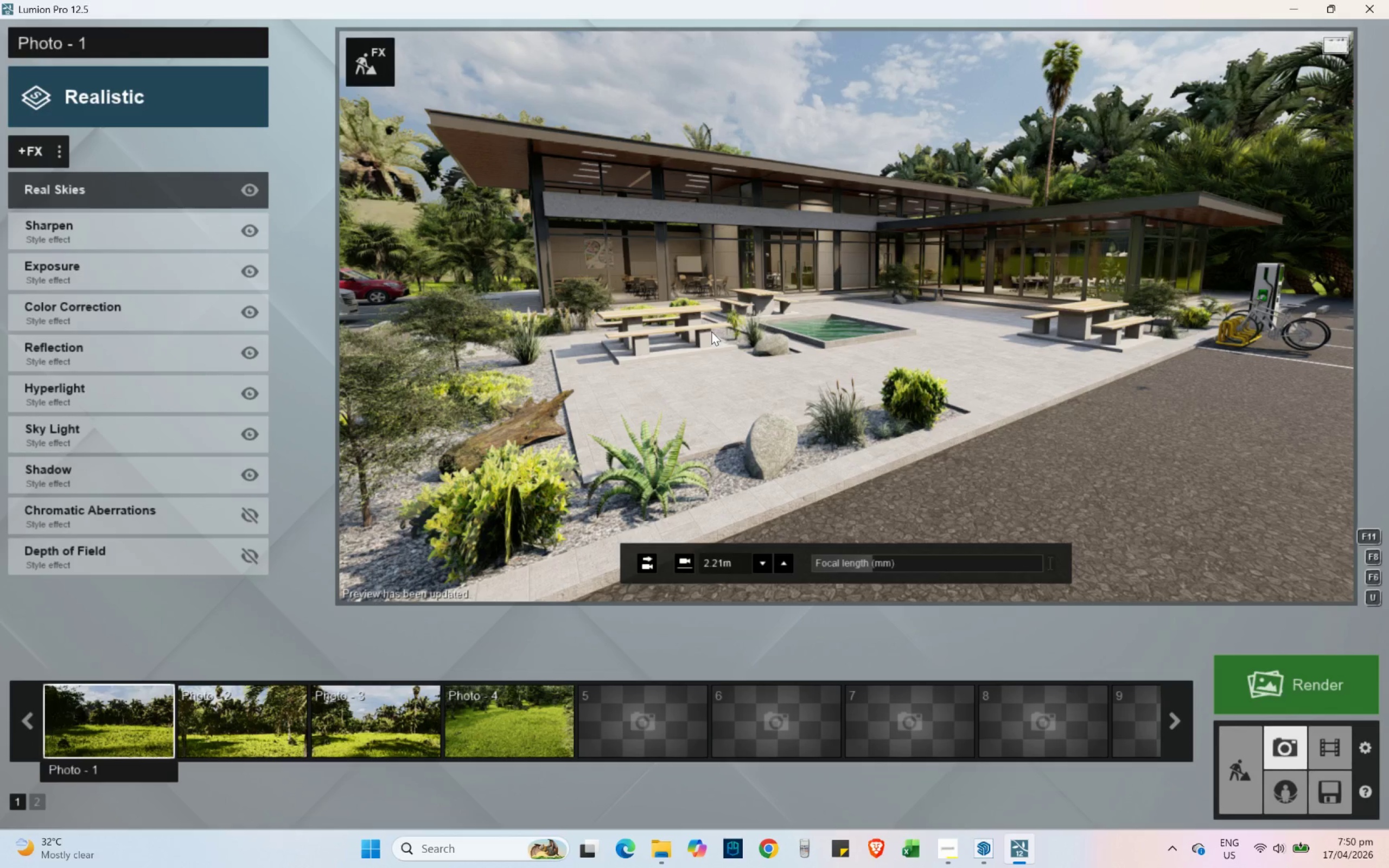 
wait(37.89)
 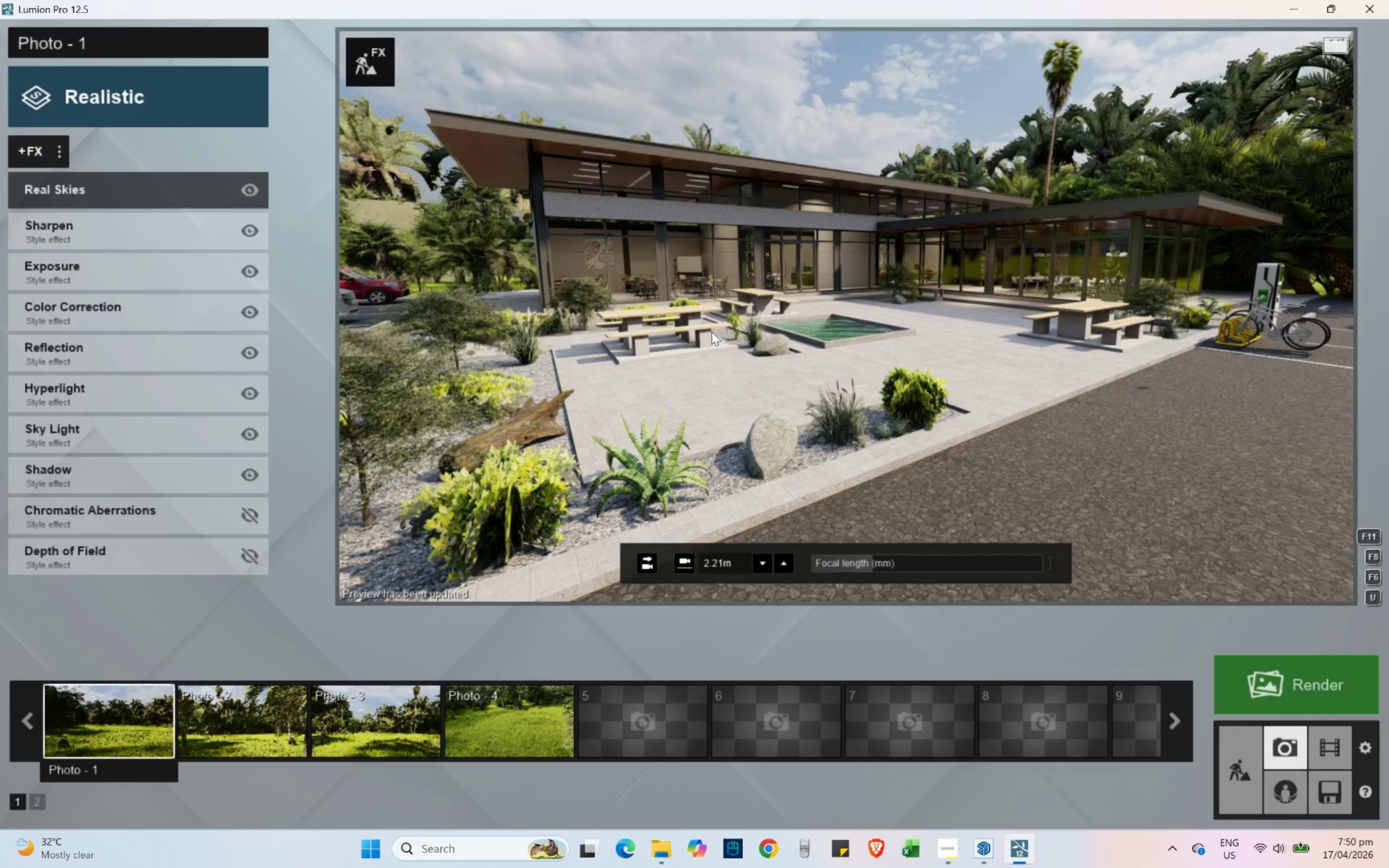 
left_click_drag(start_coordinate=[880, 563], to_coordinate=[934, 575])
 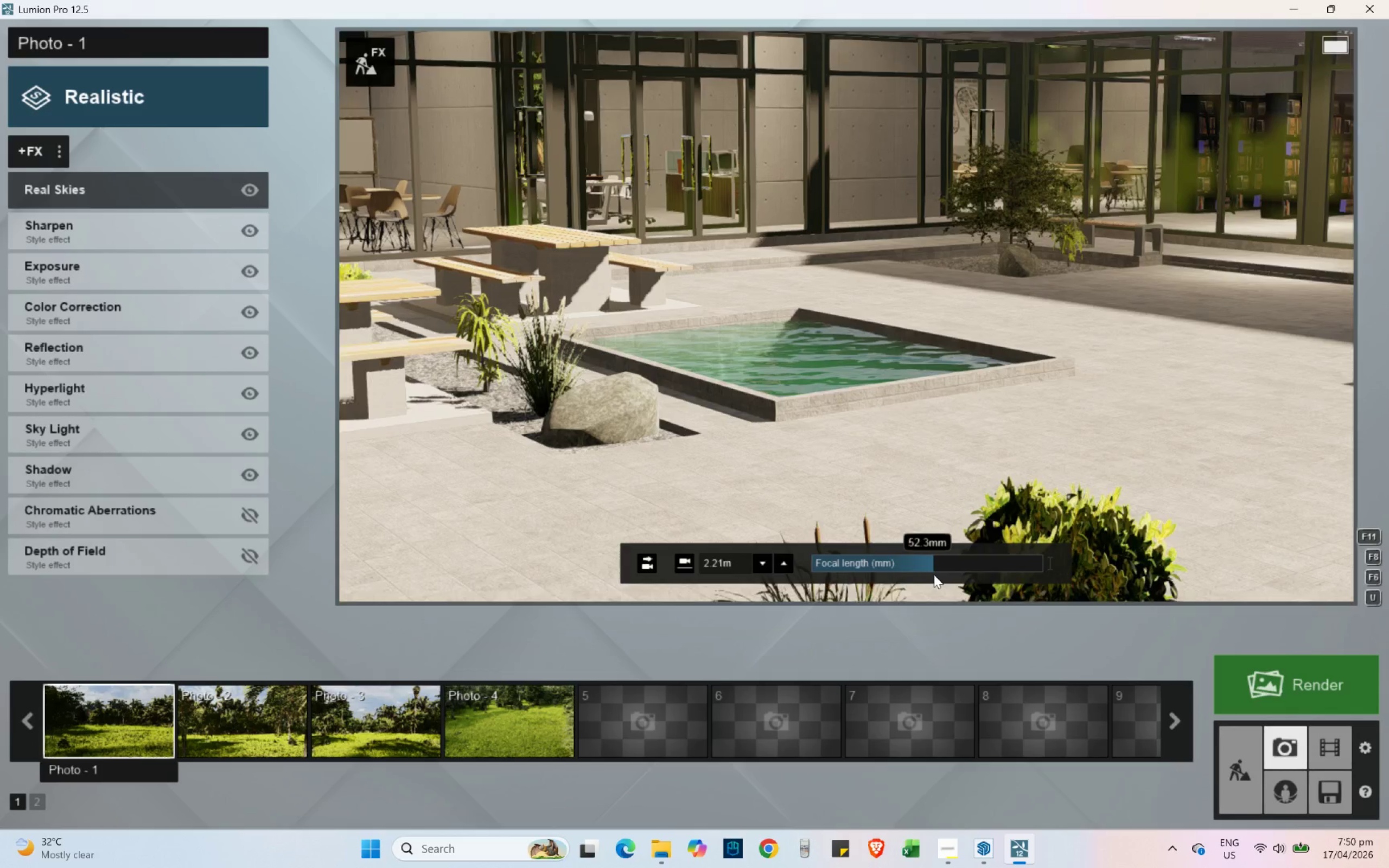 
hold_key(key=ShiftLeft, duration=1.5)
 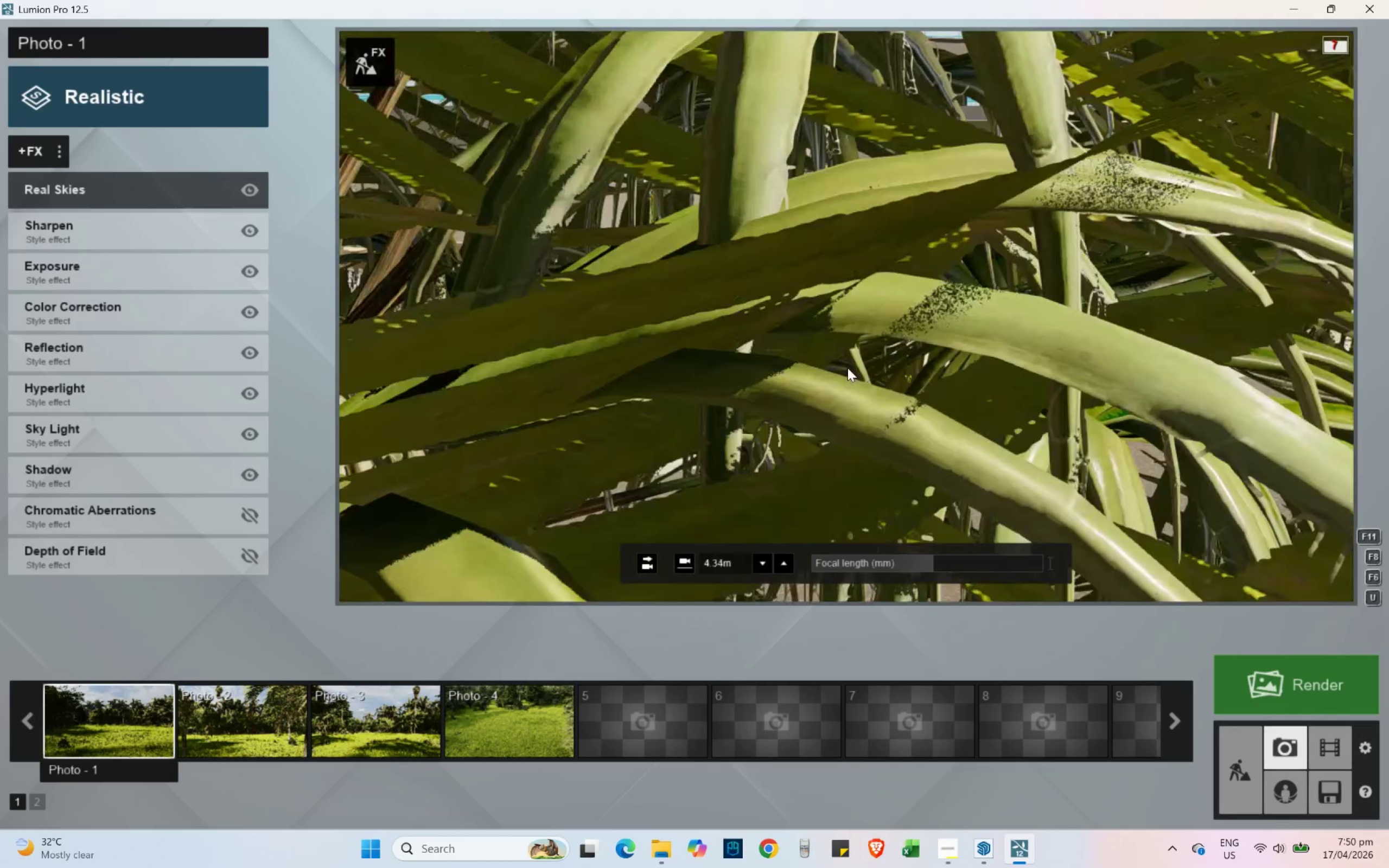 
hold_key(key=S, duration=1.75)
 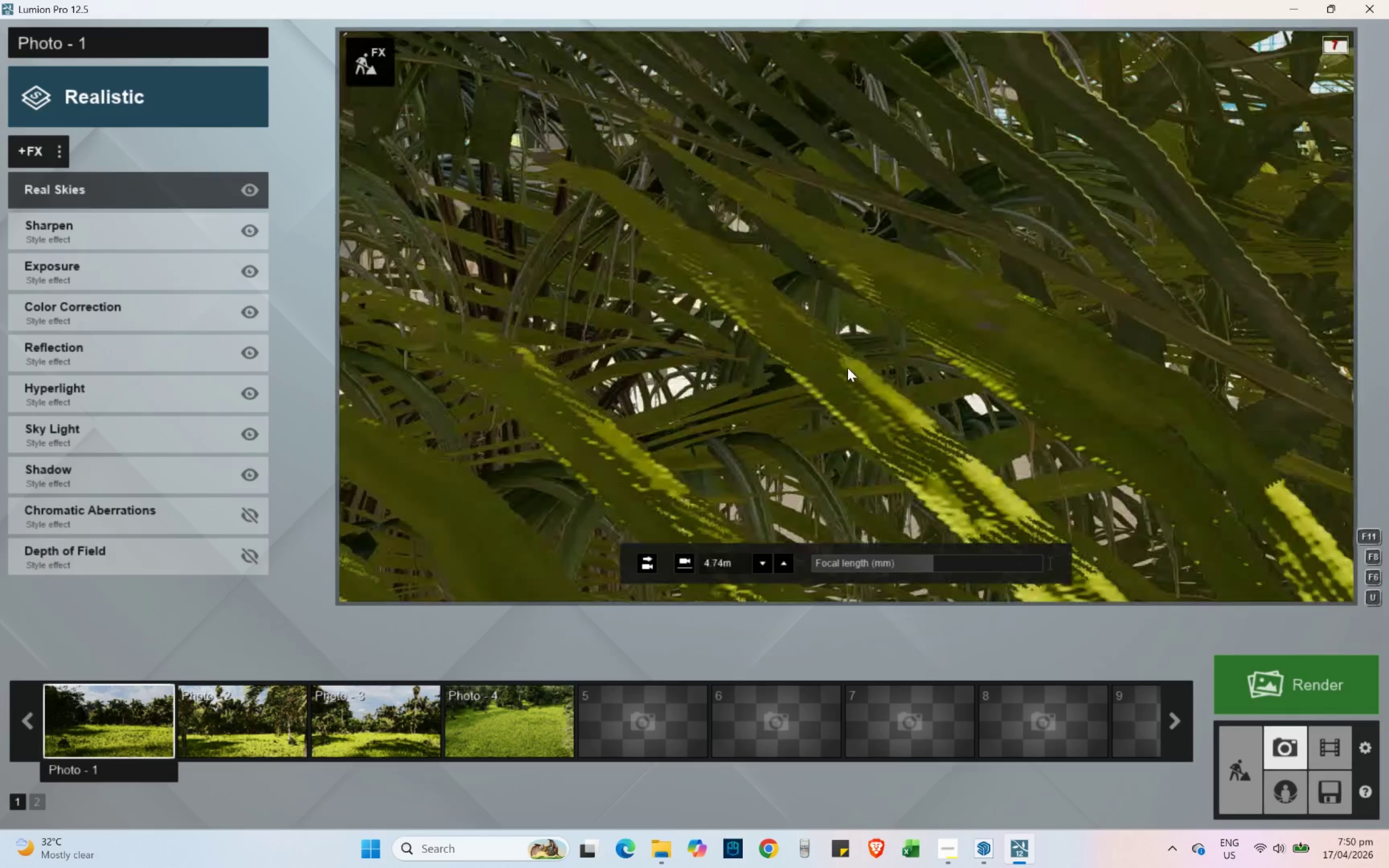 
key(Shift+ShiftLeft)
 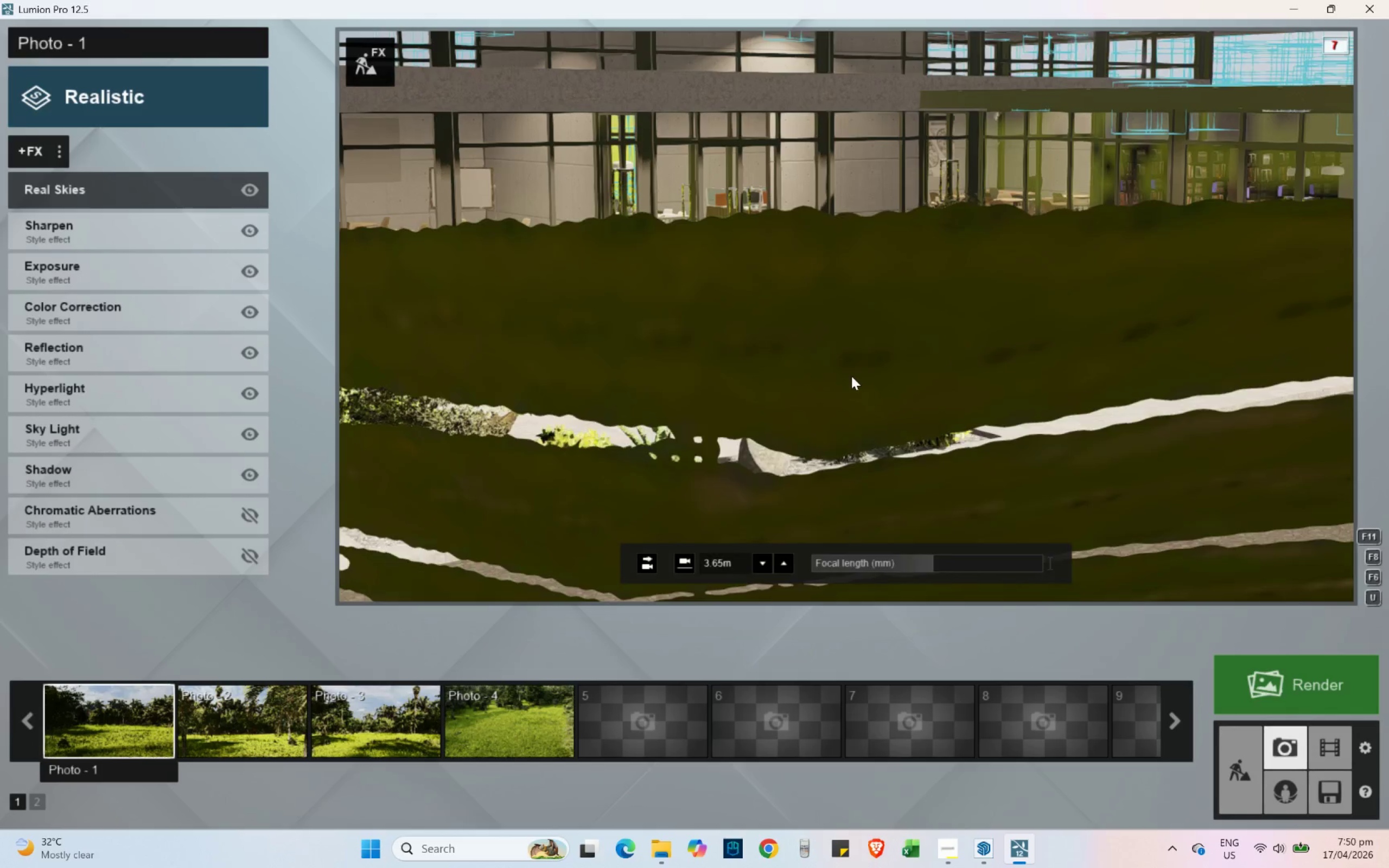 
key(Shift+ShiftLeft)
 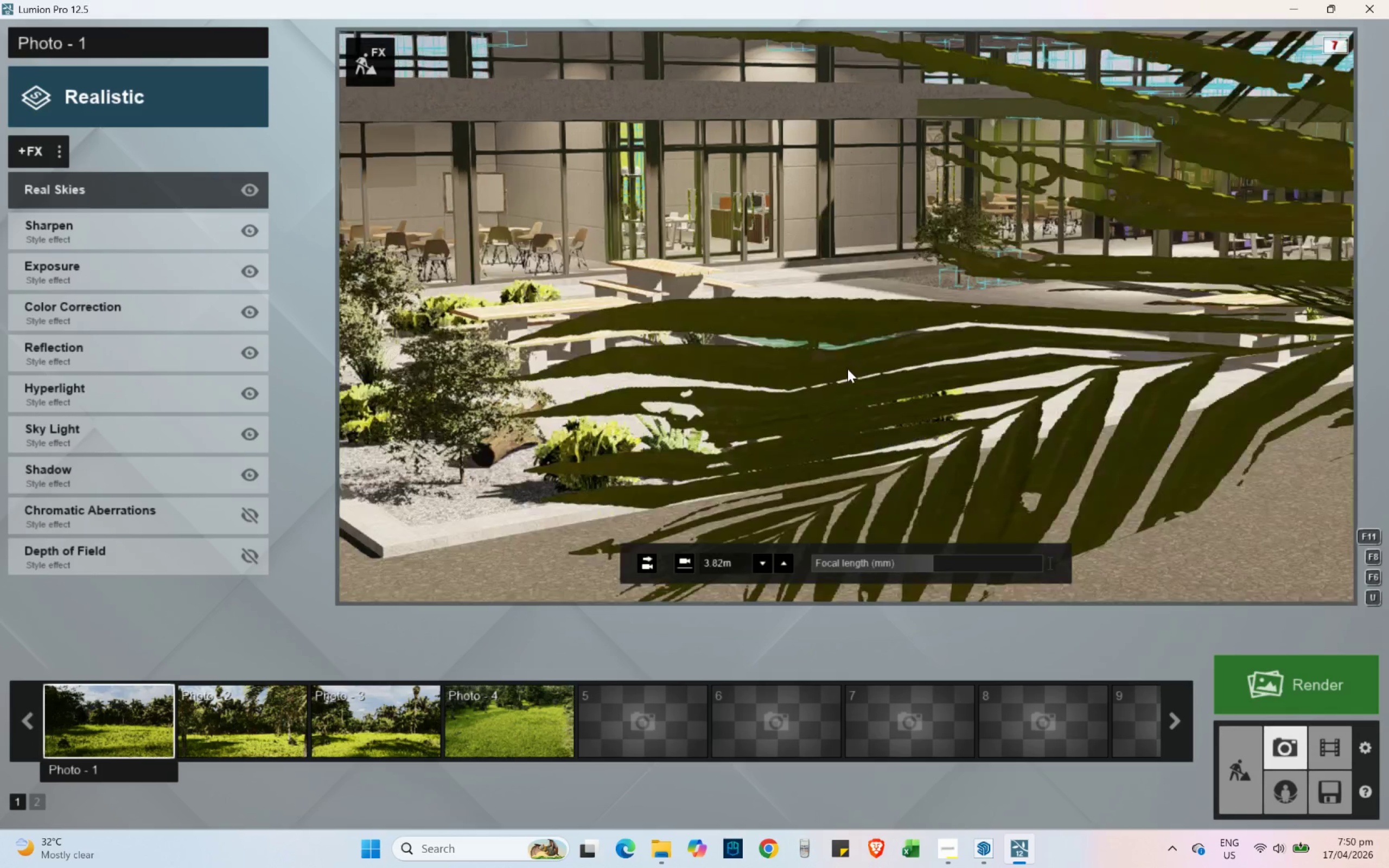 
key(Shift+ShiftLeft)
 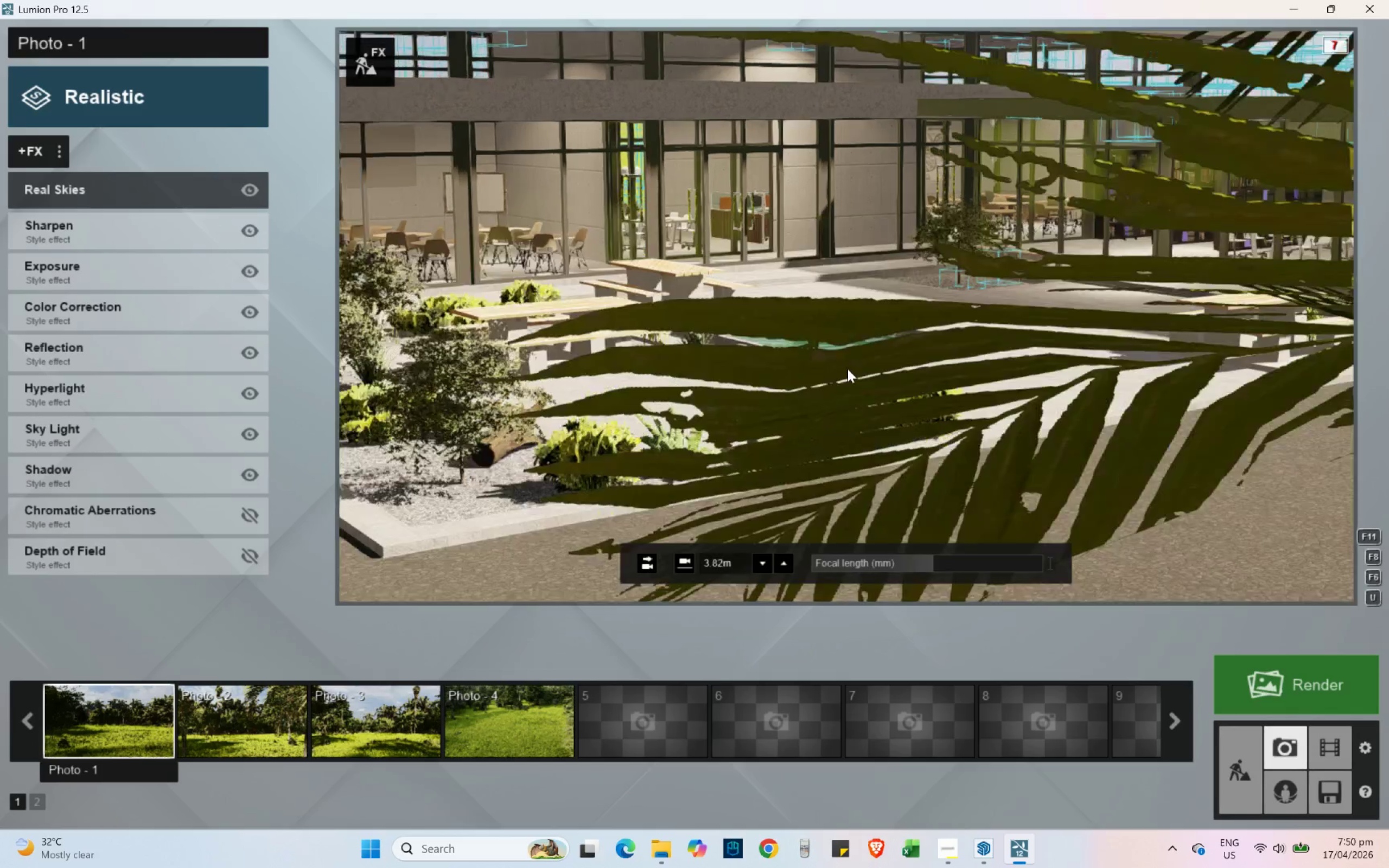 
key(Shift+ShiftLeft)
 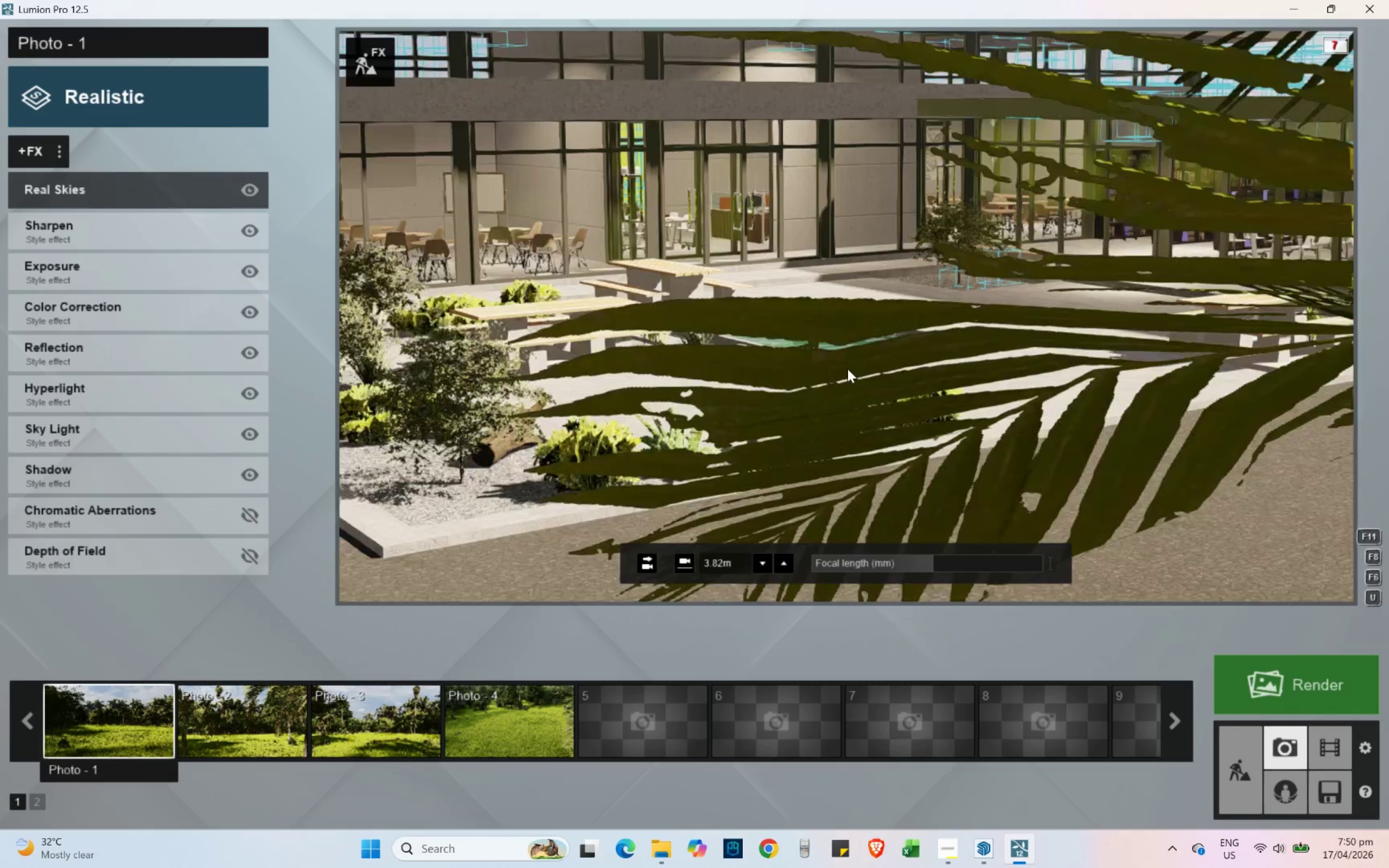 
key(Shift+ShiftLeft)
 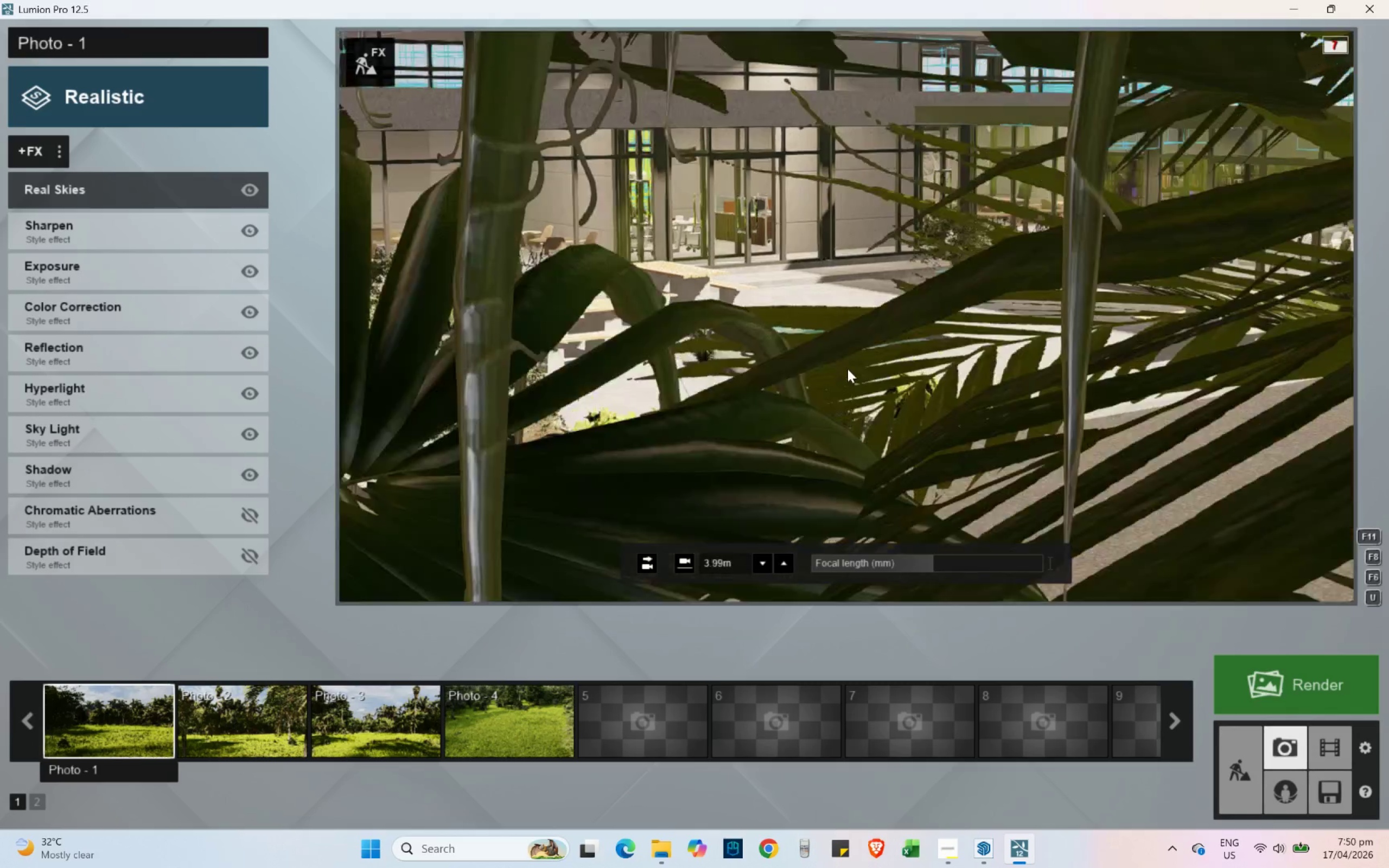 
key(Shift+ShiftLeft)
 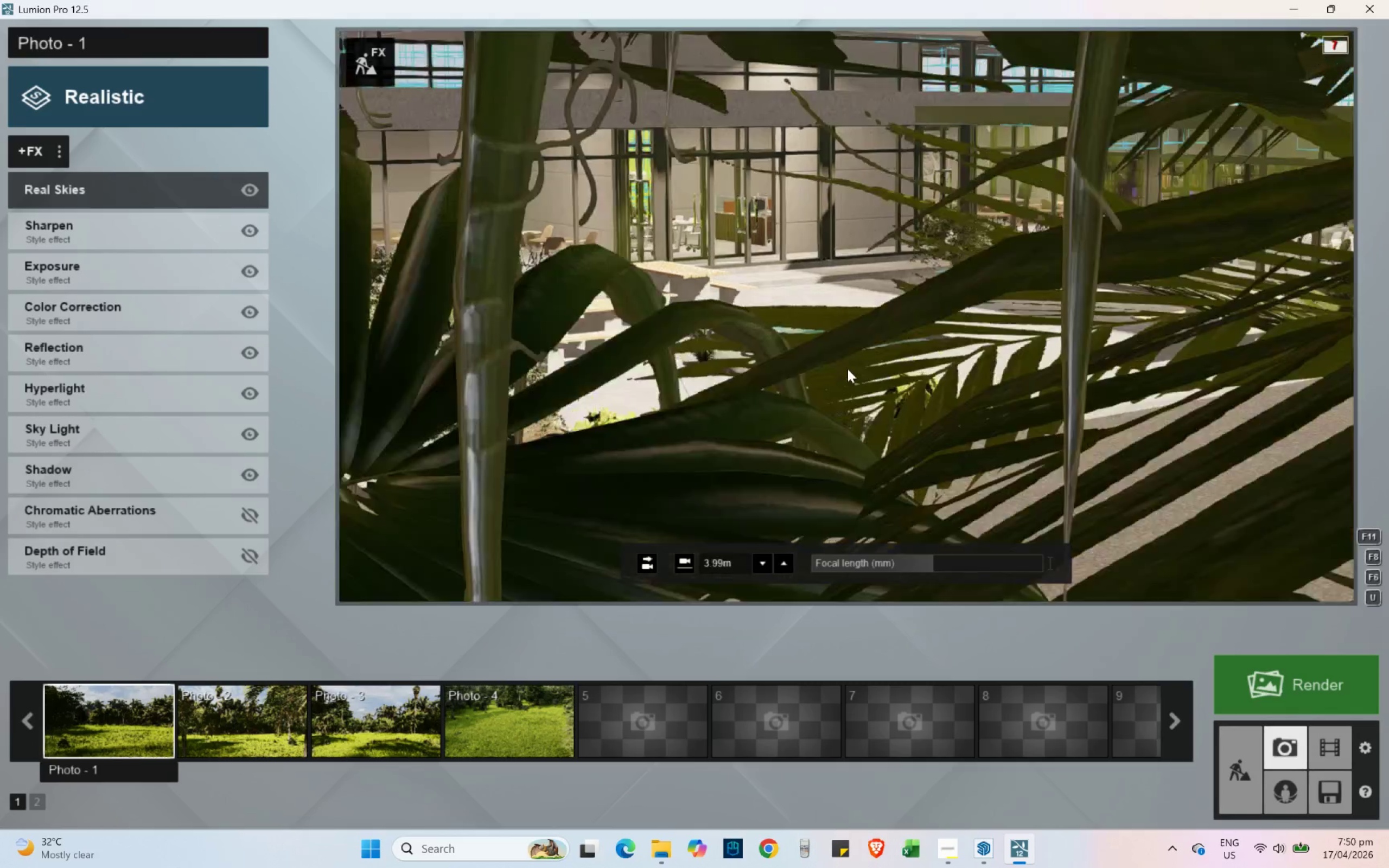 
key(Shift+ShiftLeft)
 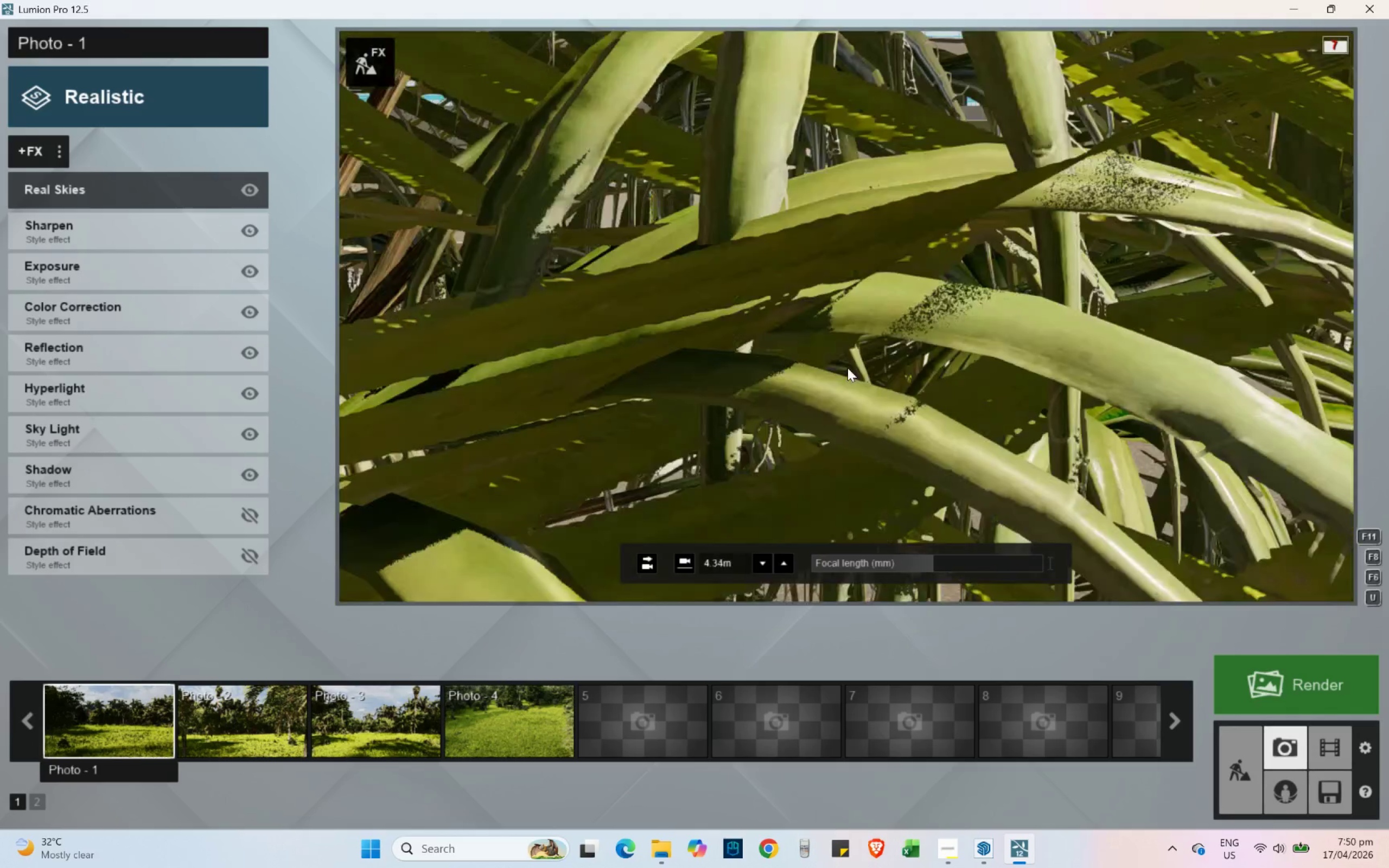 
key(Q)
 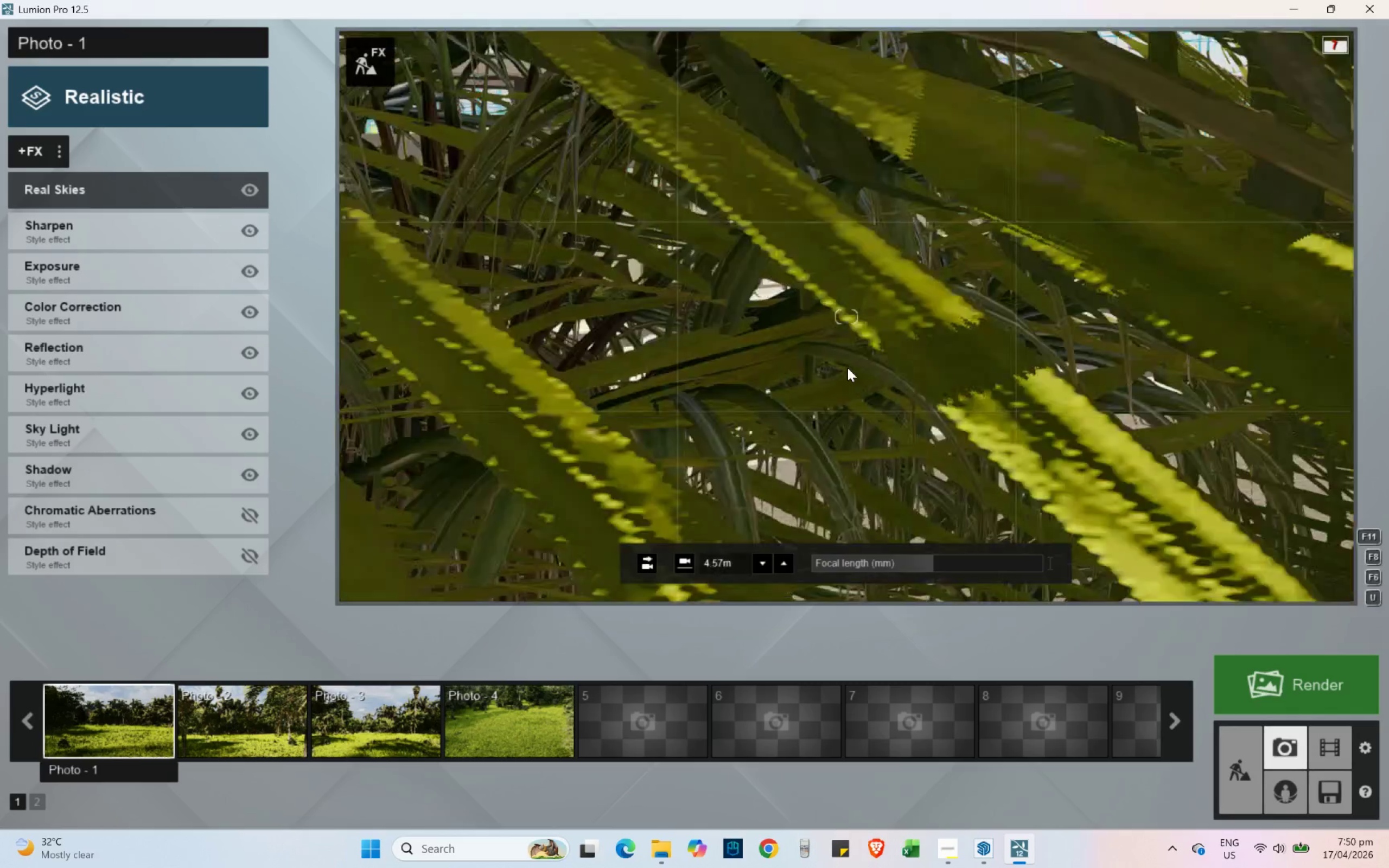 
hold_key(key=W, duration=0.59)
 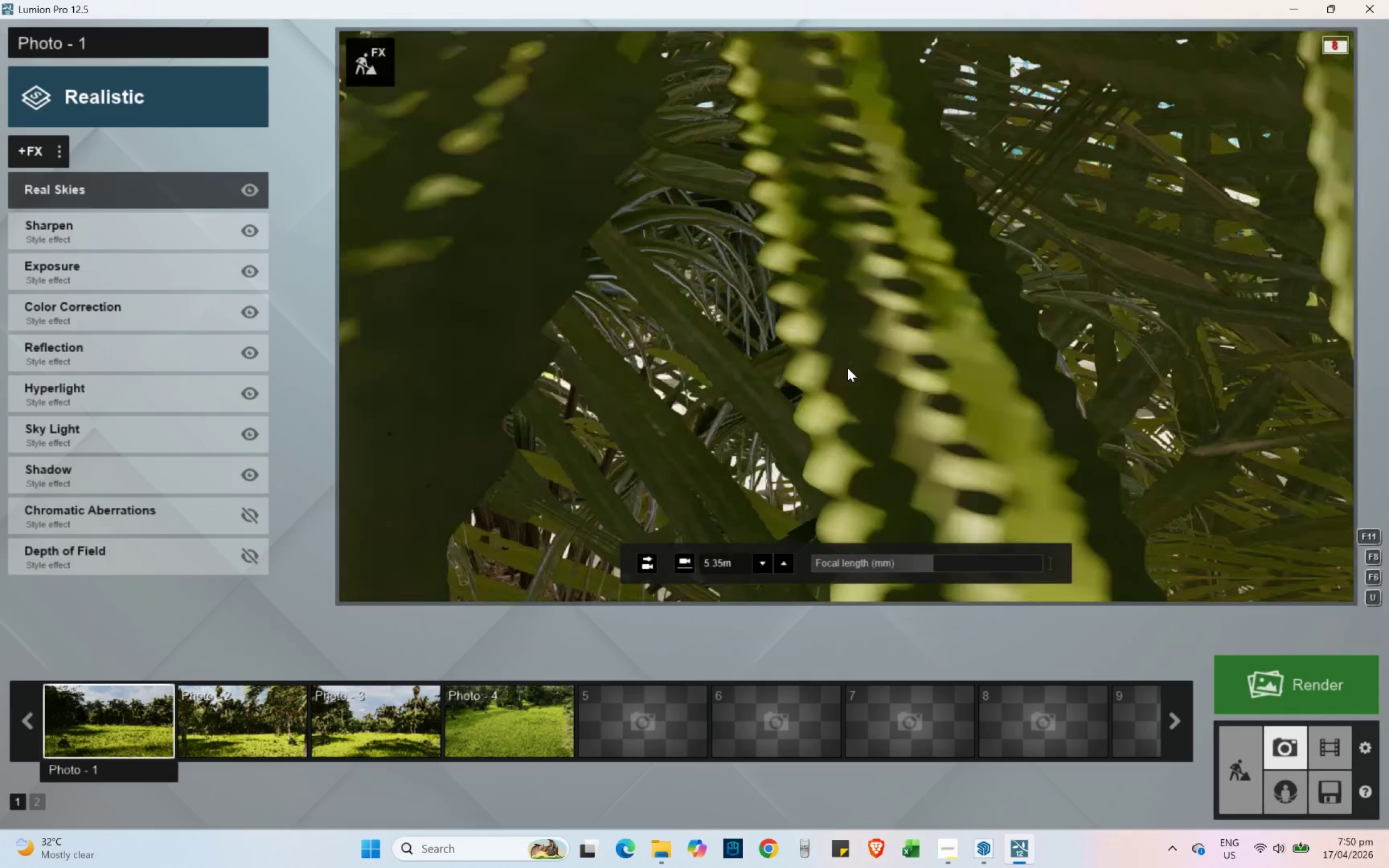 
hold_key(key=W, duration=0.56)
 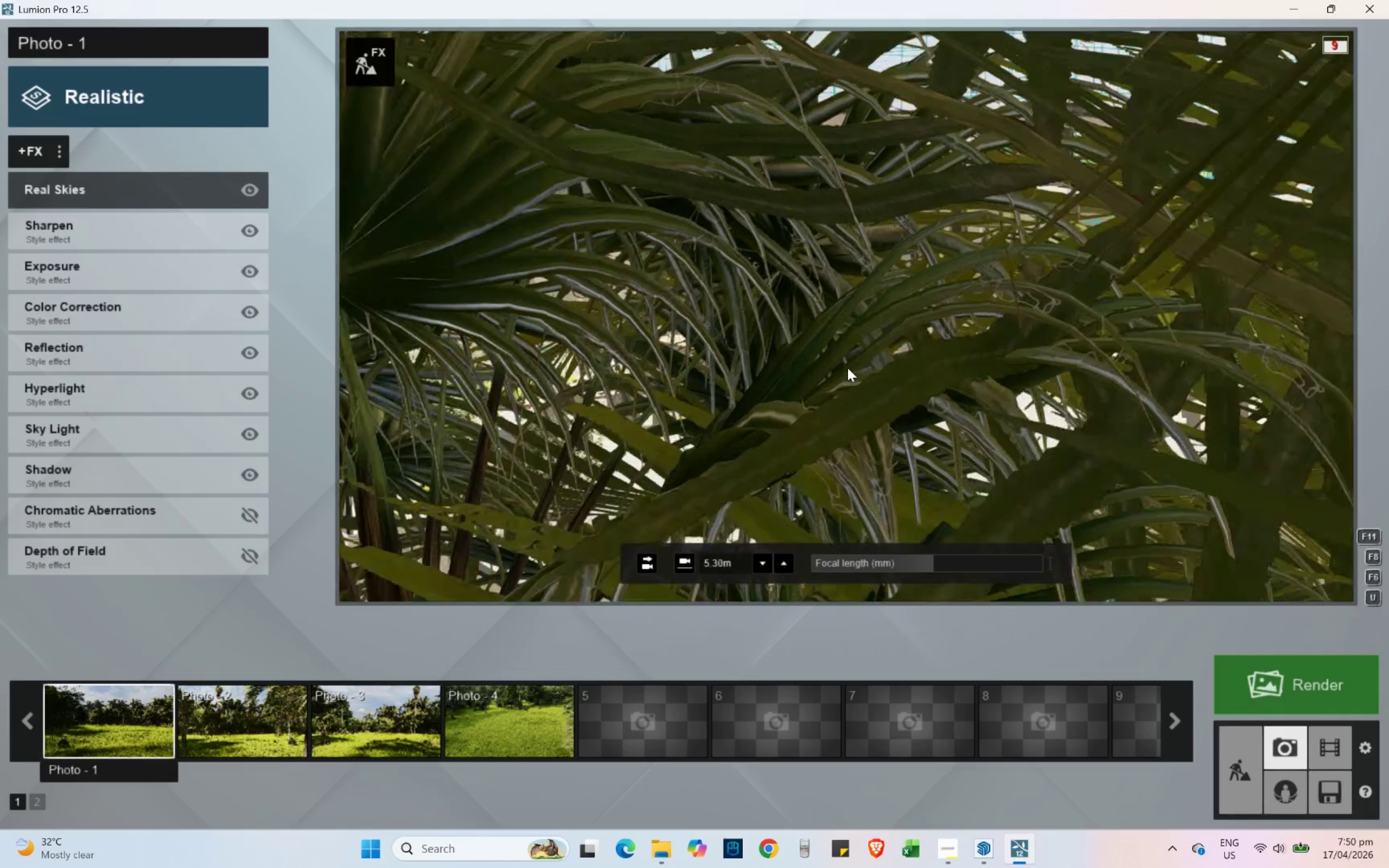 
hold_key(key=W, duration=1.41)
 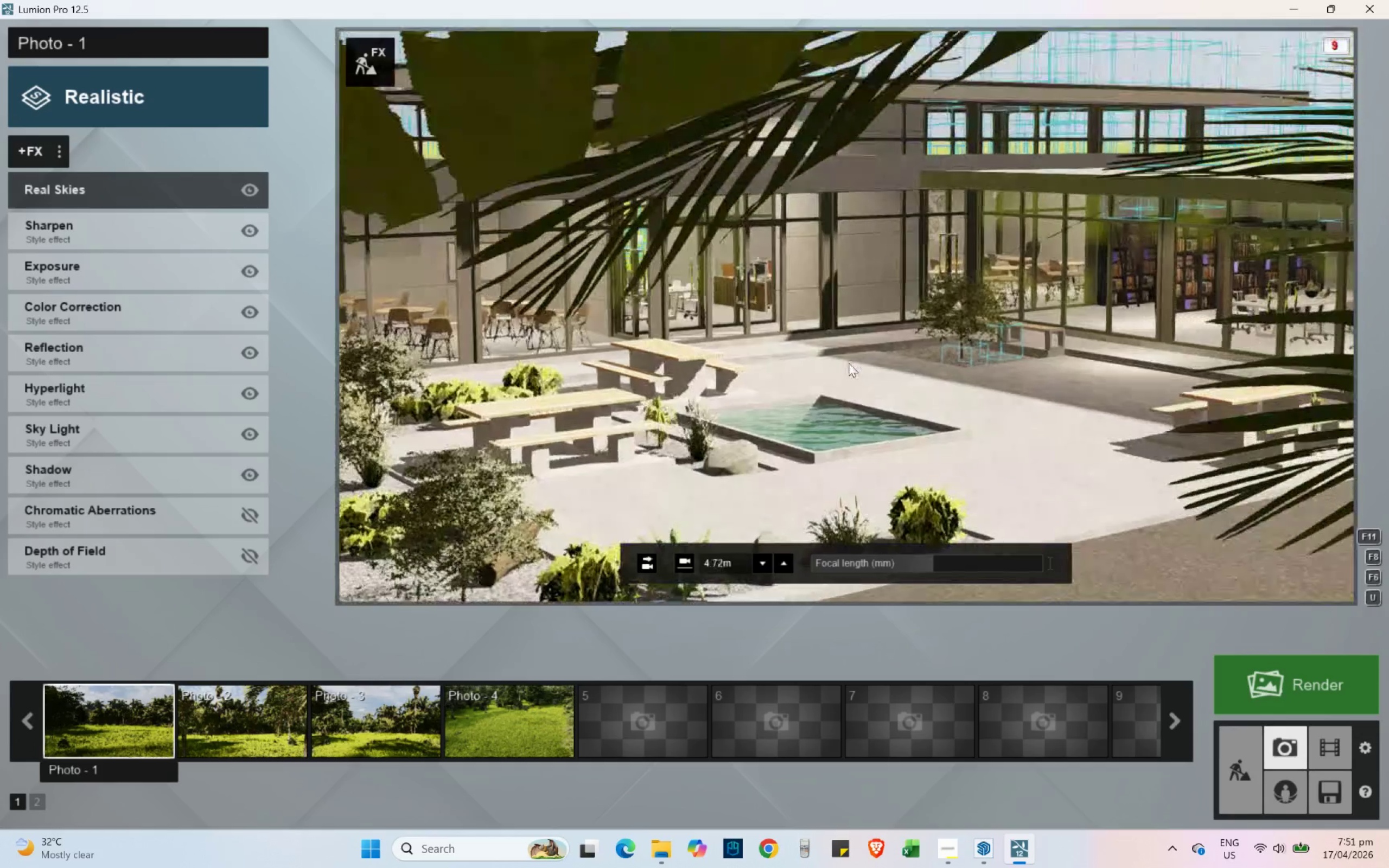 
hold_key(key=W, duration=1.91)
 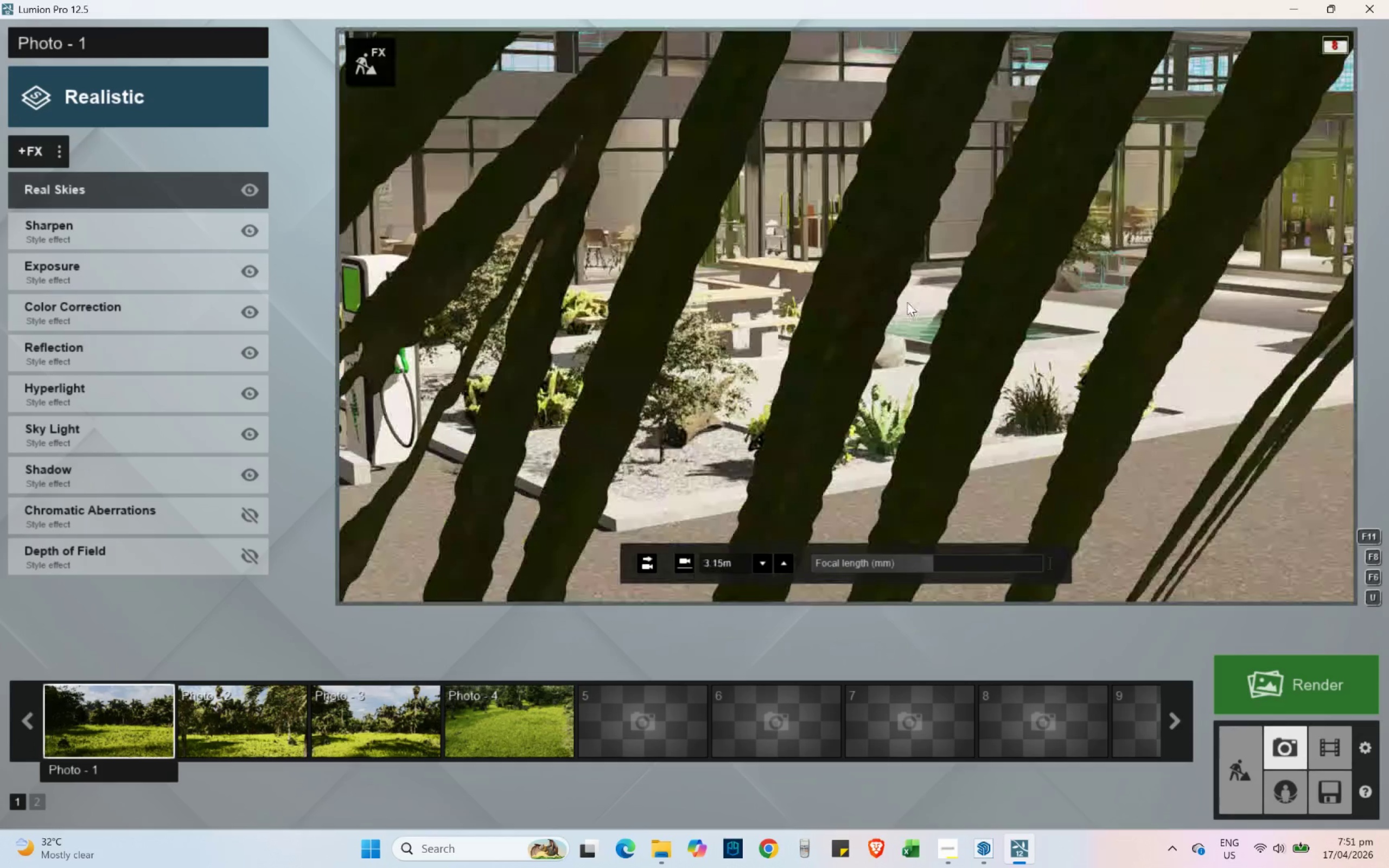 
hold_key(key=A, duration=0.72)
 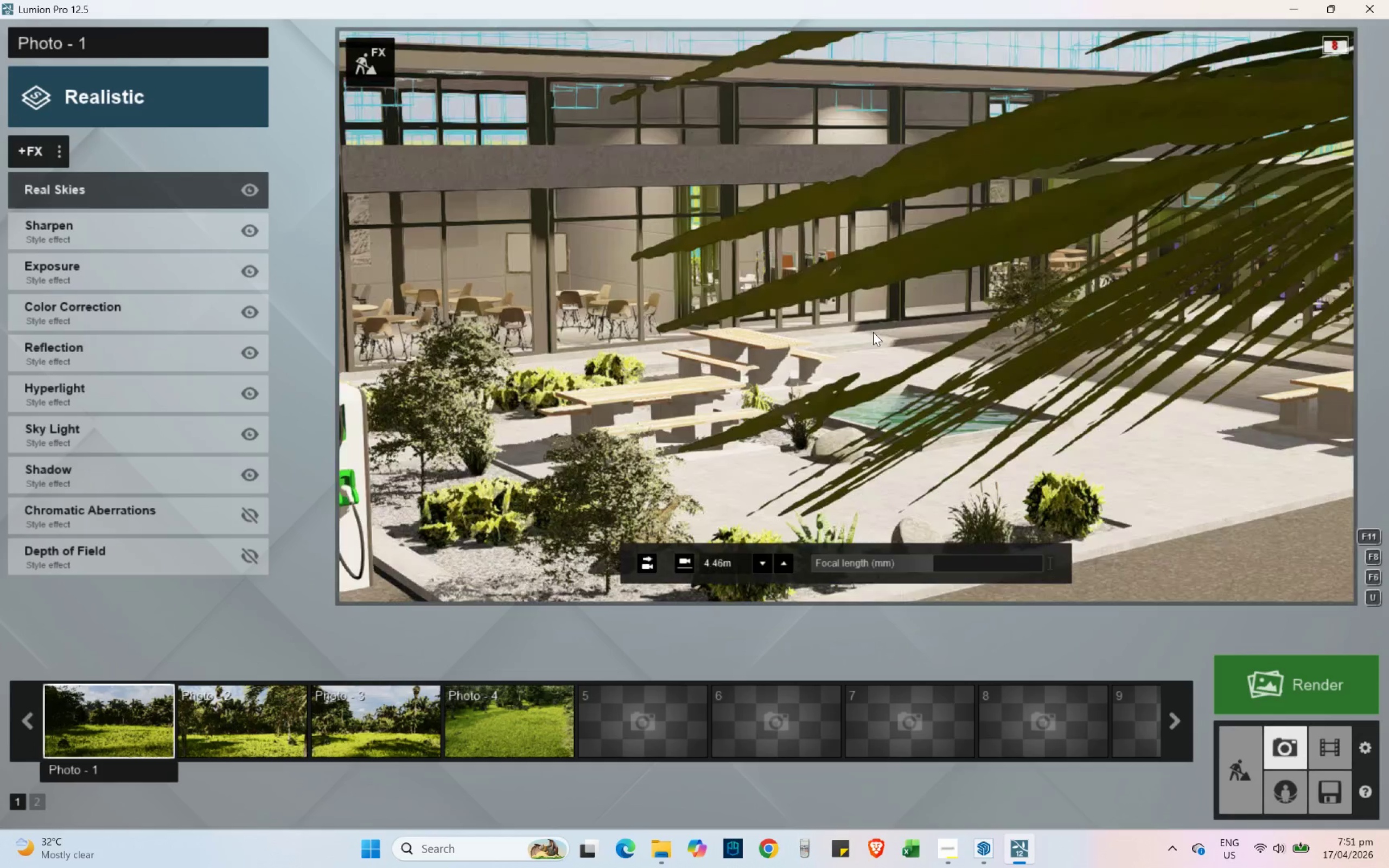 
hold_key(key=E, duration=0.5)
 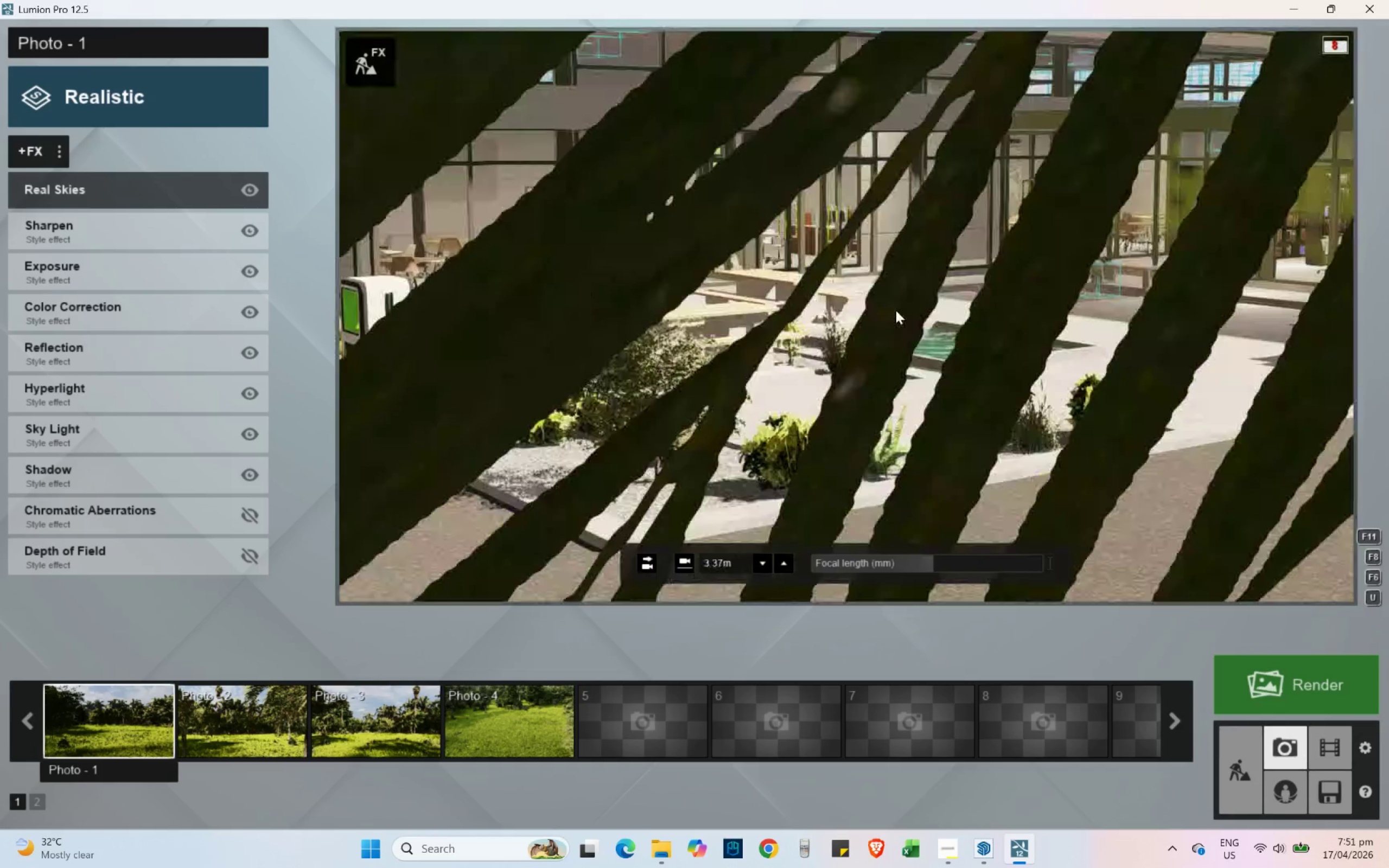 
hold_key(key=W, duration=0.31)
 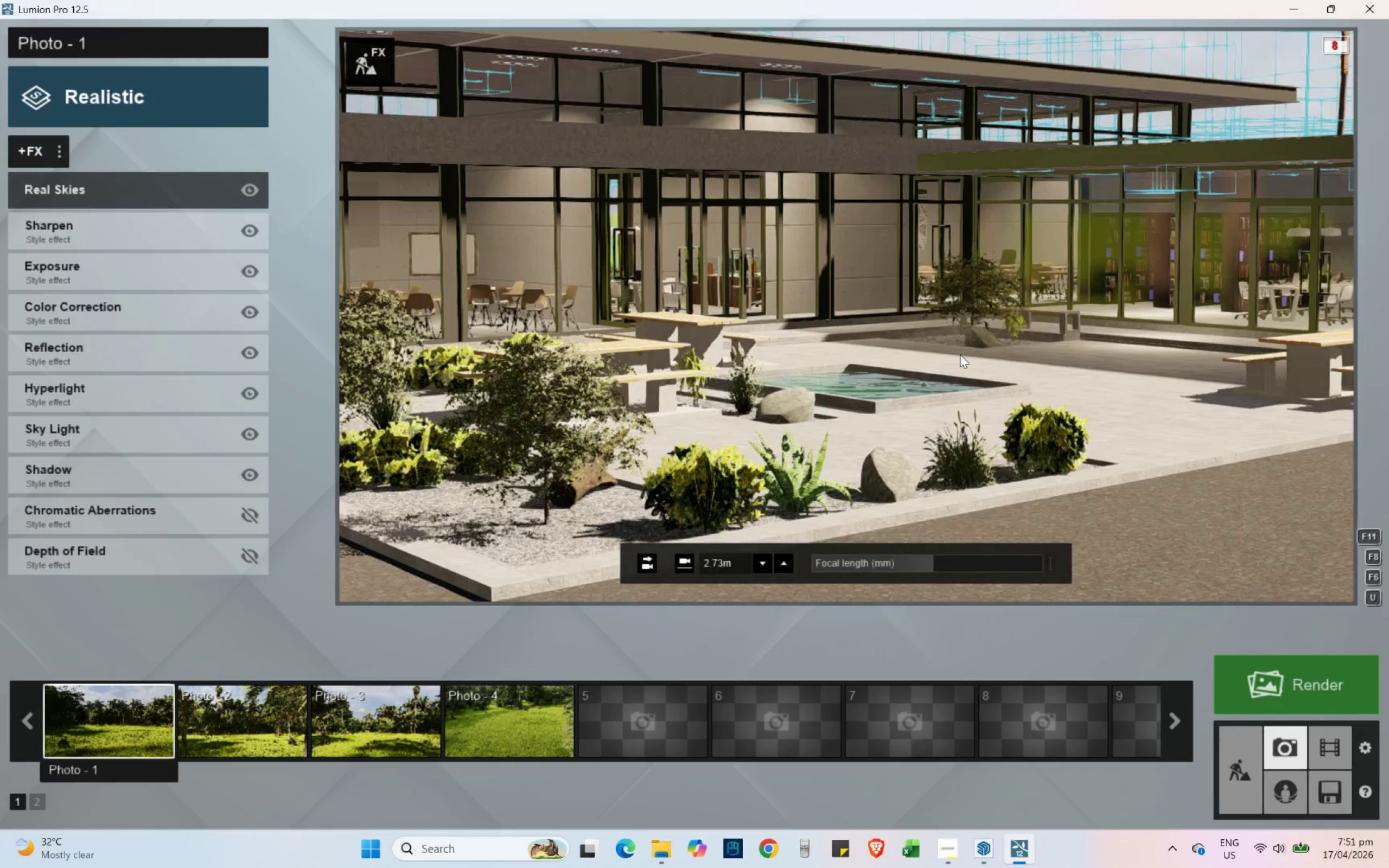 
left_click_drag(start_coordinate=[933, 563], to_coordinate=[911, 582])
 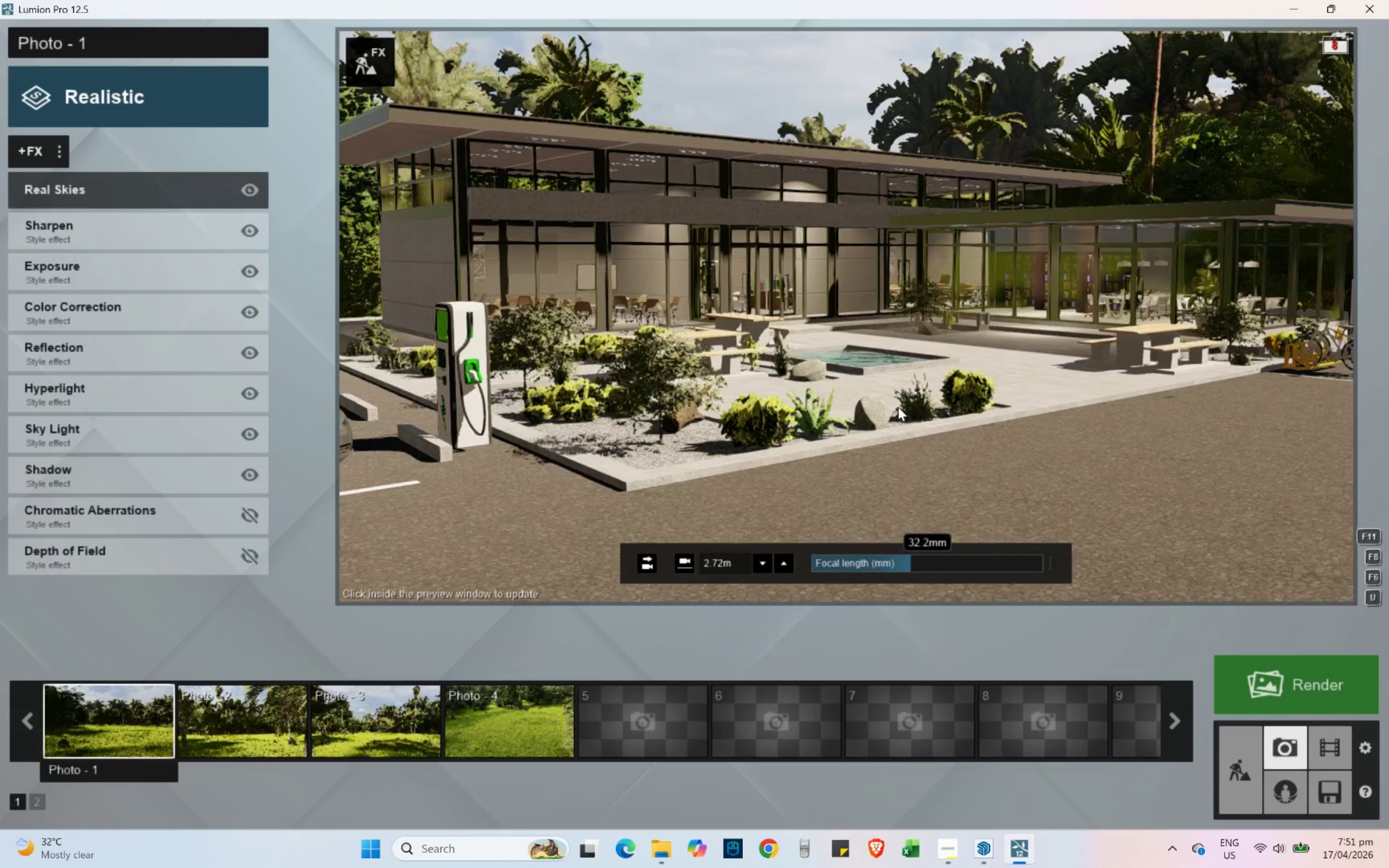 
left_click([901, 380])
 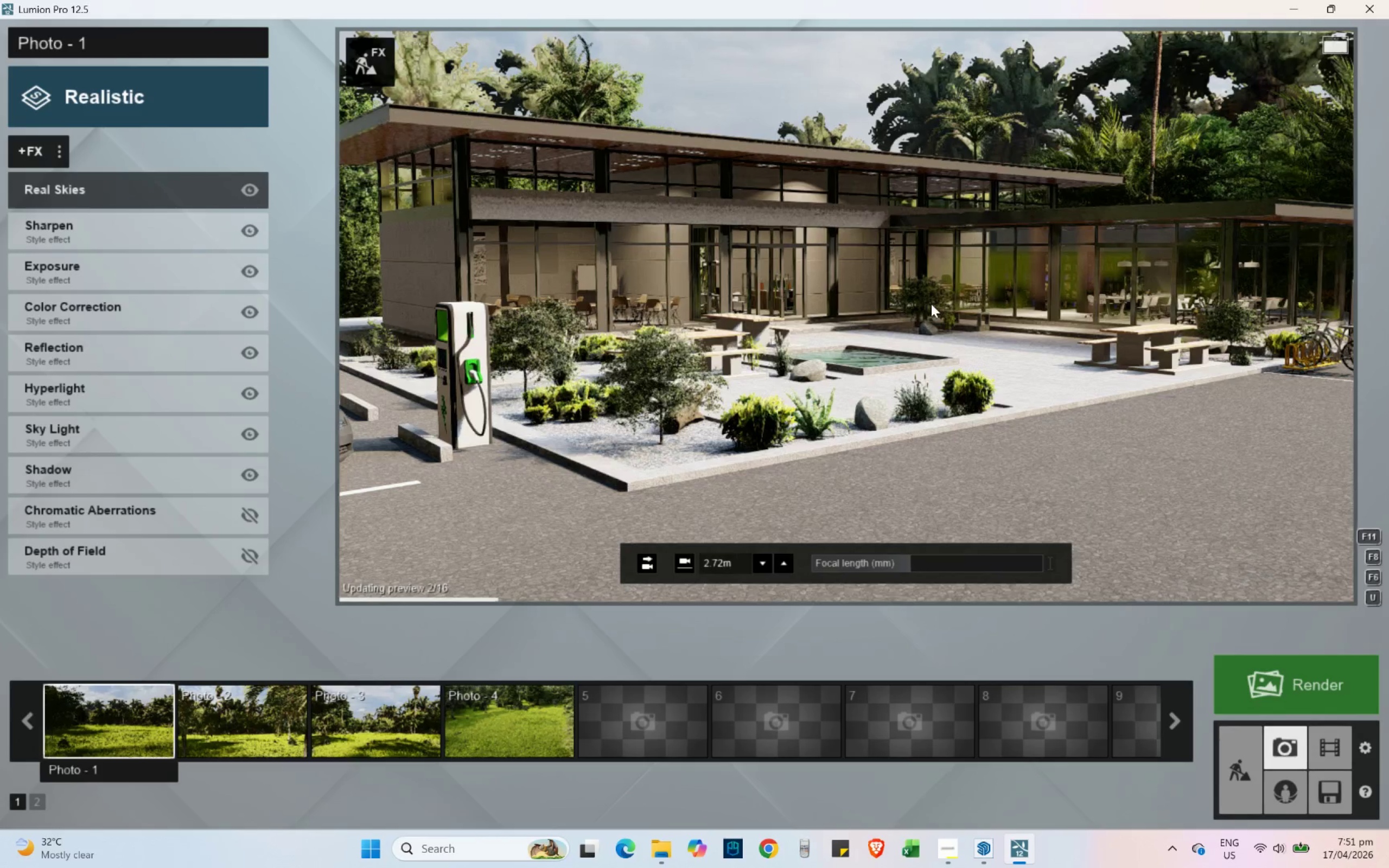 
key(W)
 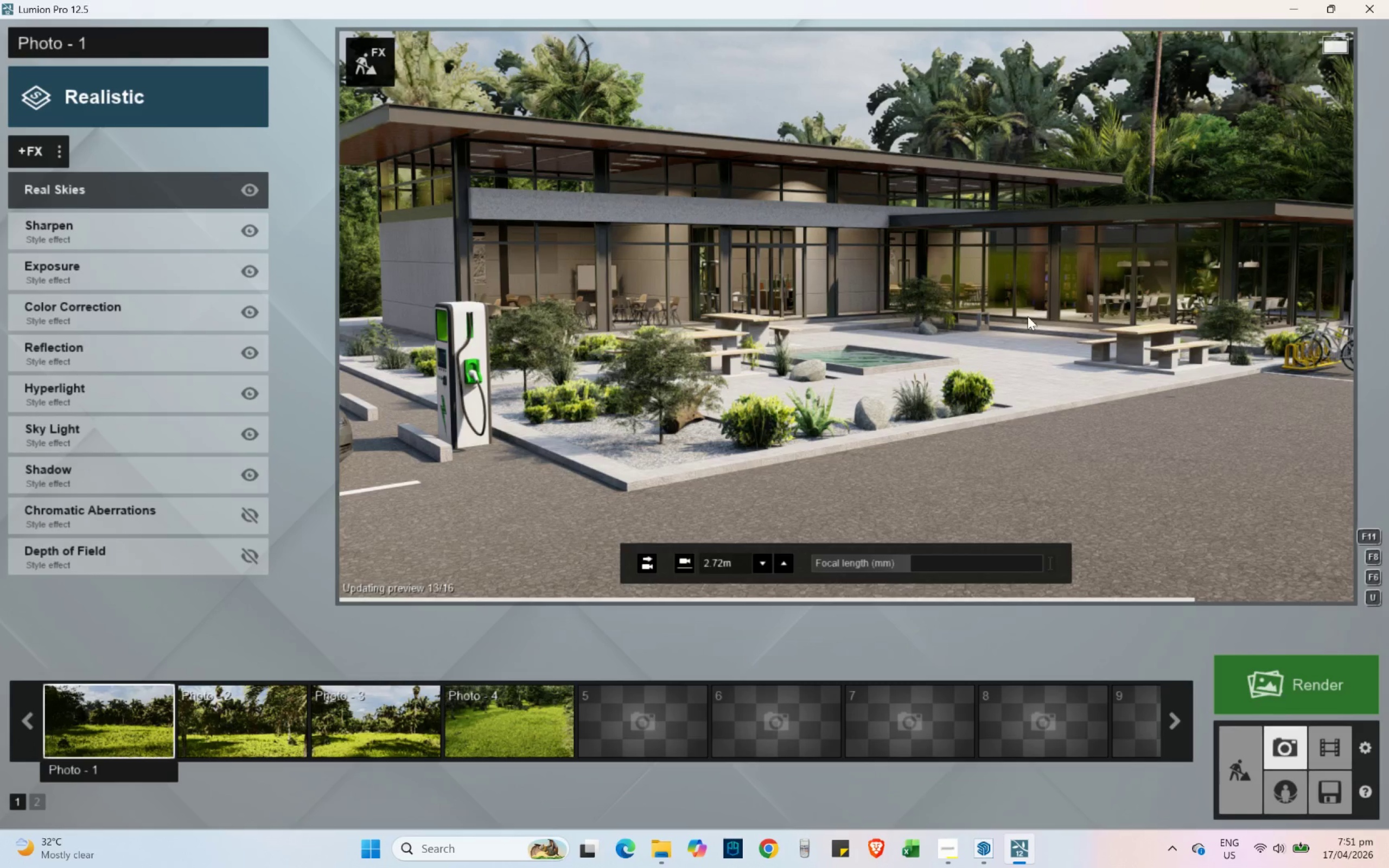 
wait(14.28)
 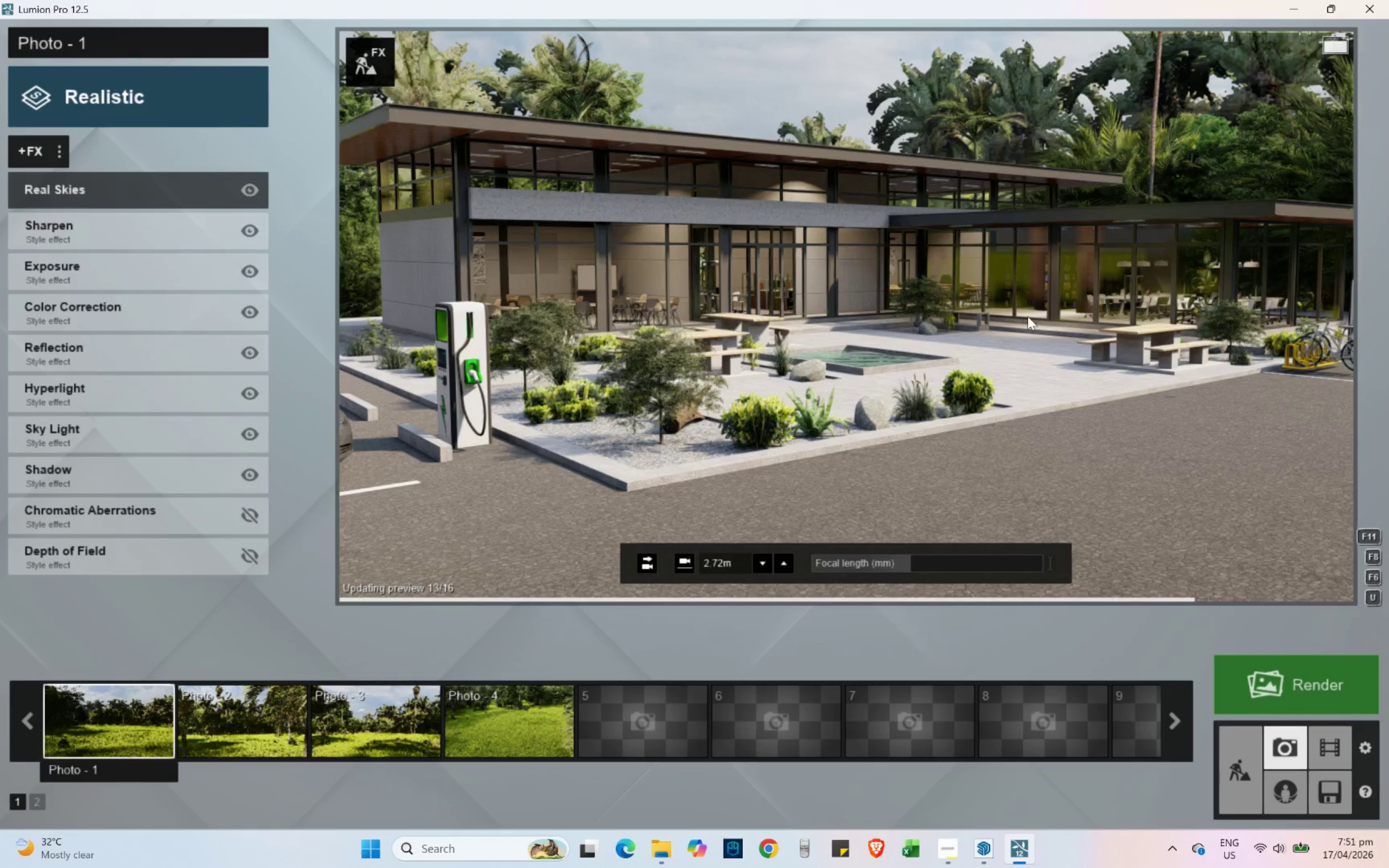 
left_click([916, 388])
 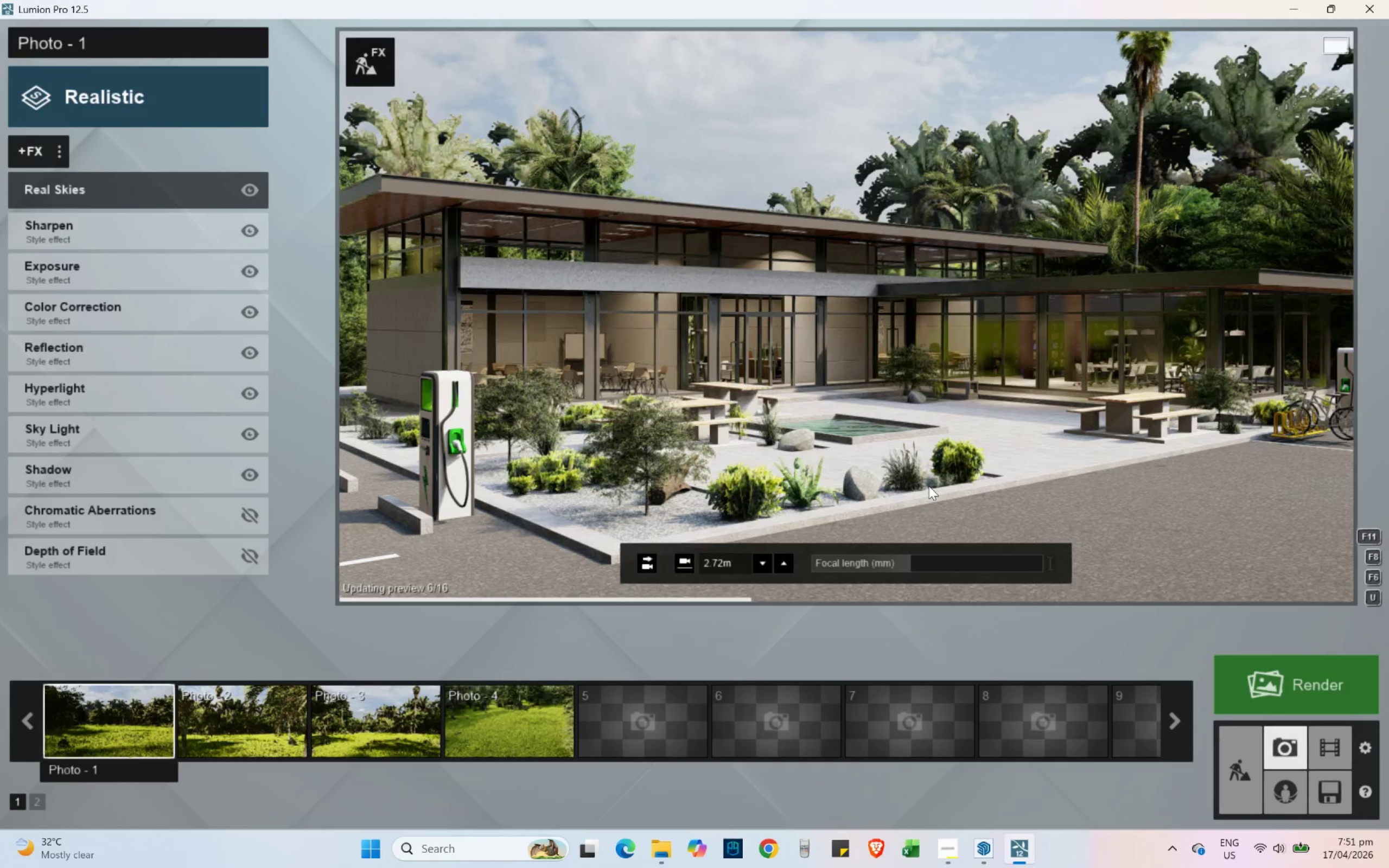 
wait(11.39)
 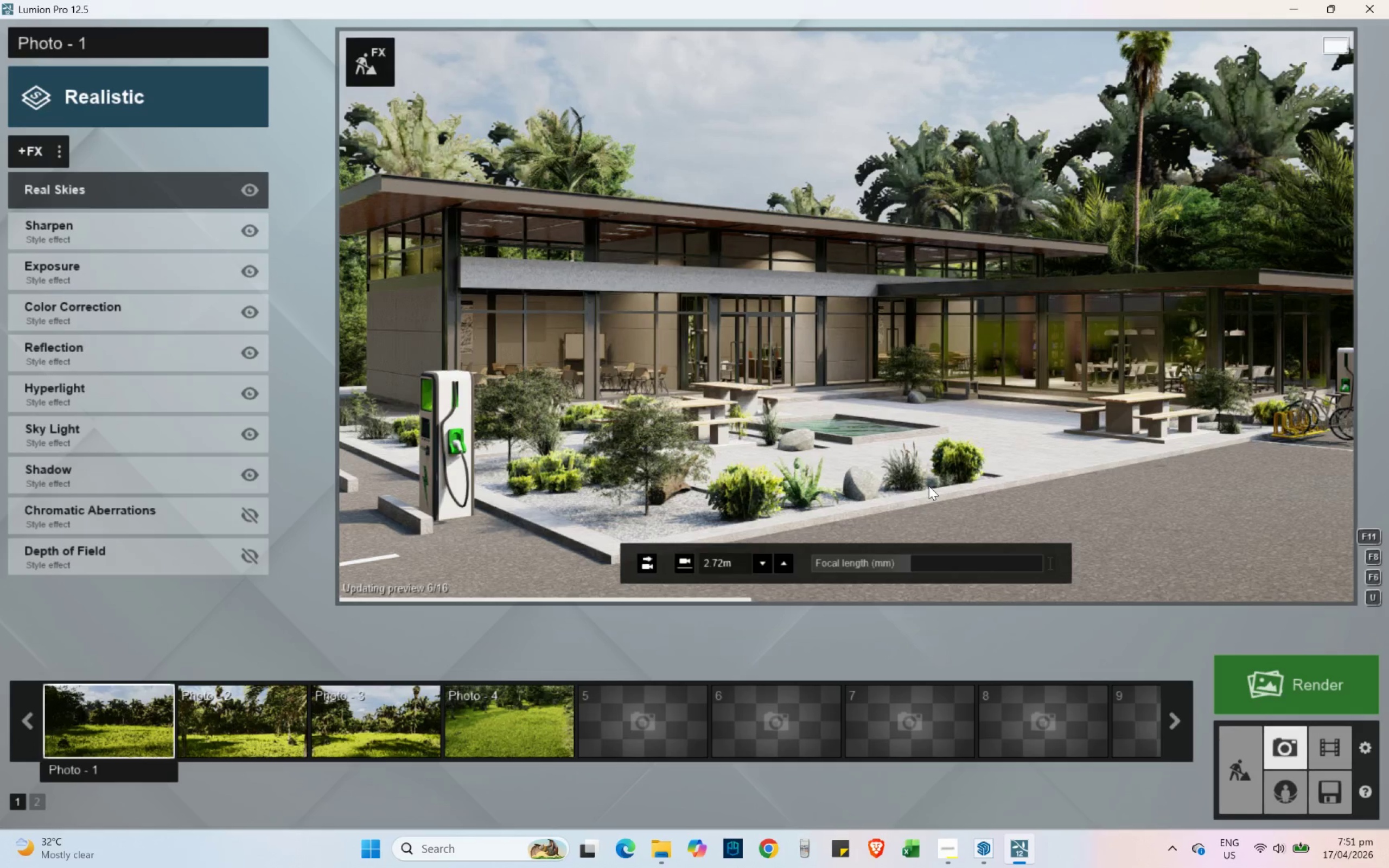 
left_click([1291, 695])
 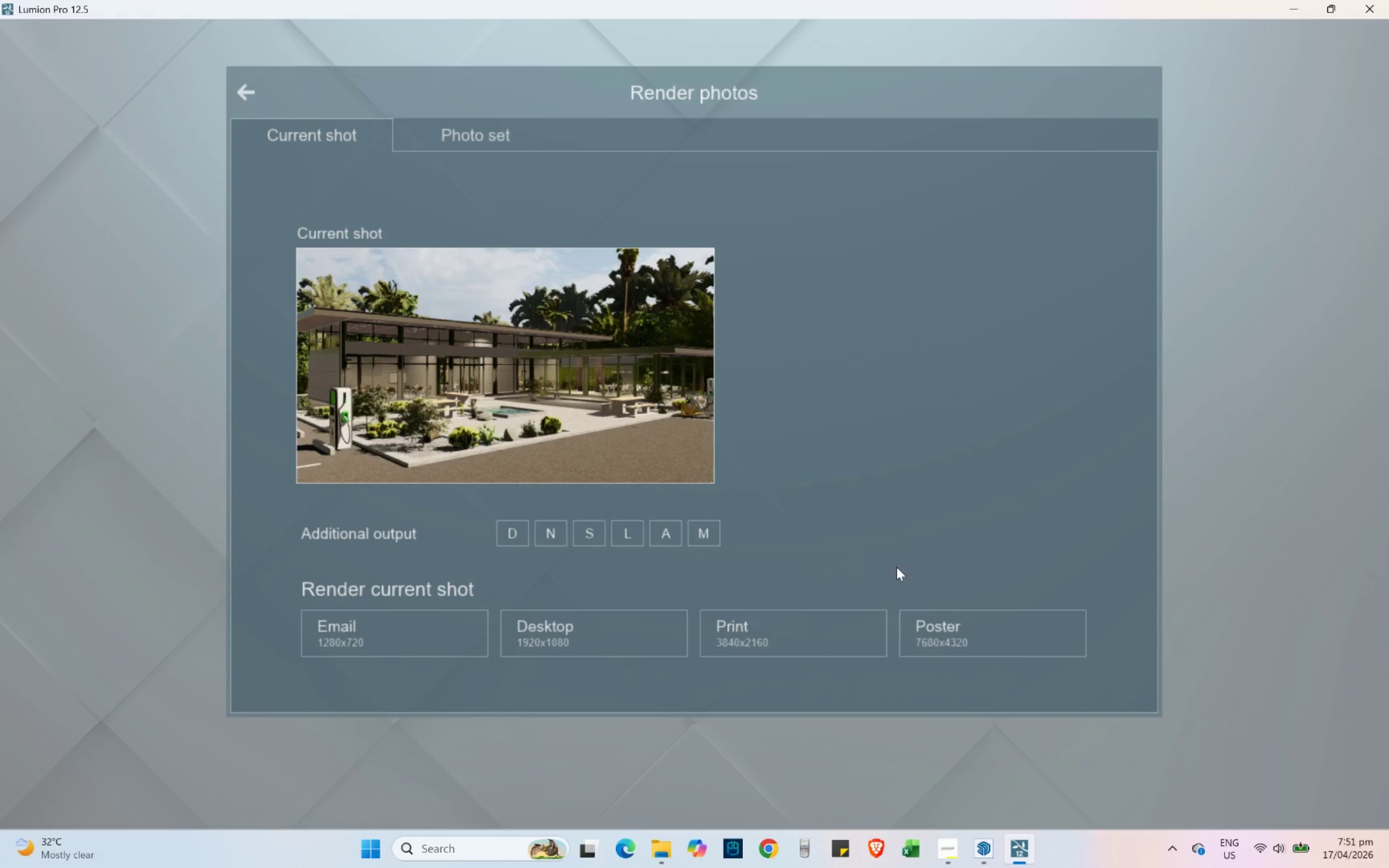 
wait(5.12)
 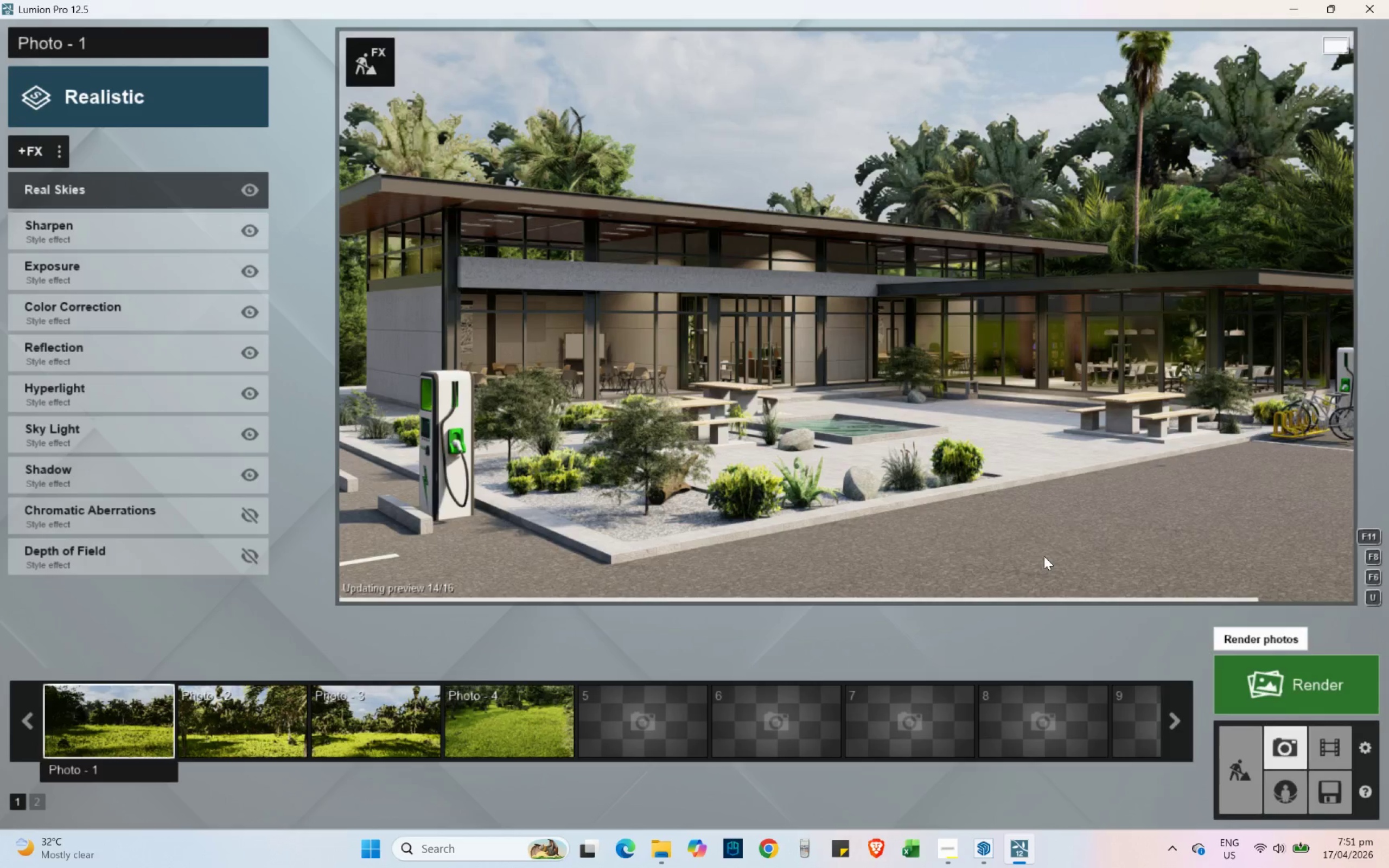 
left_click([753, 640])
 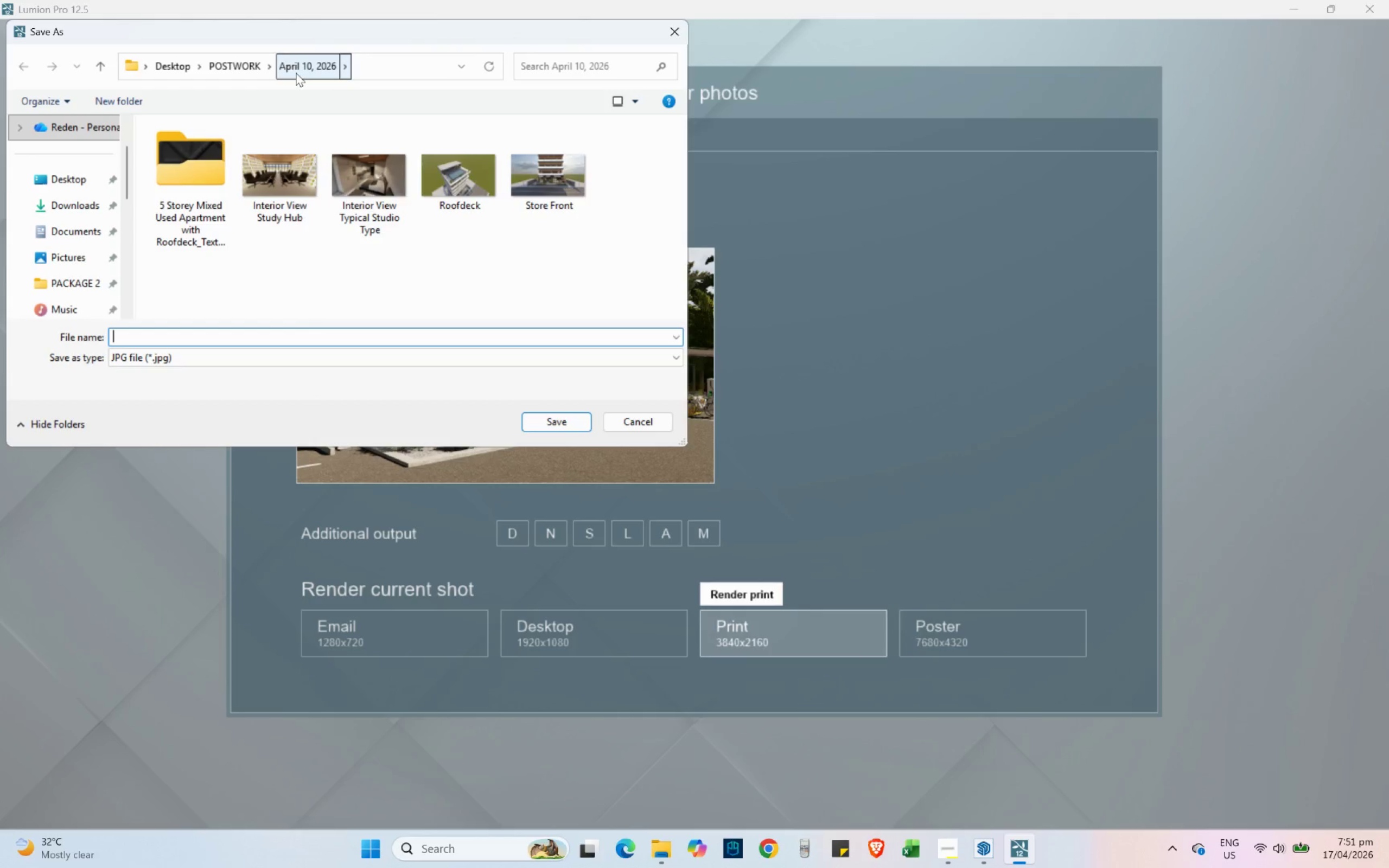 
left_click([244, 65])
 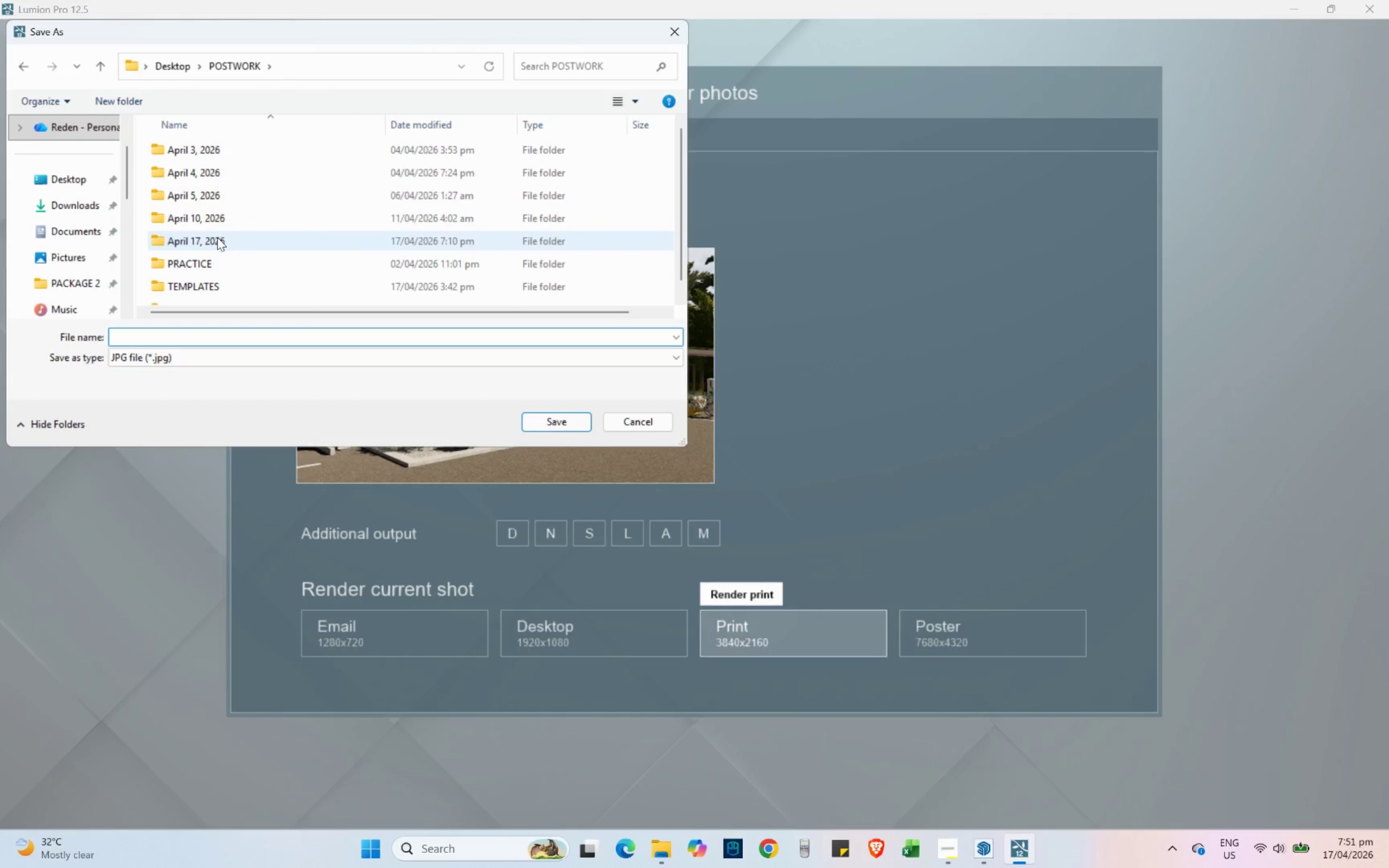 
double_click([217, 237])
 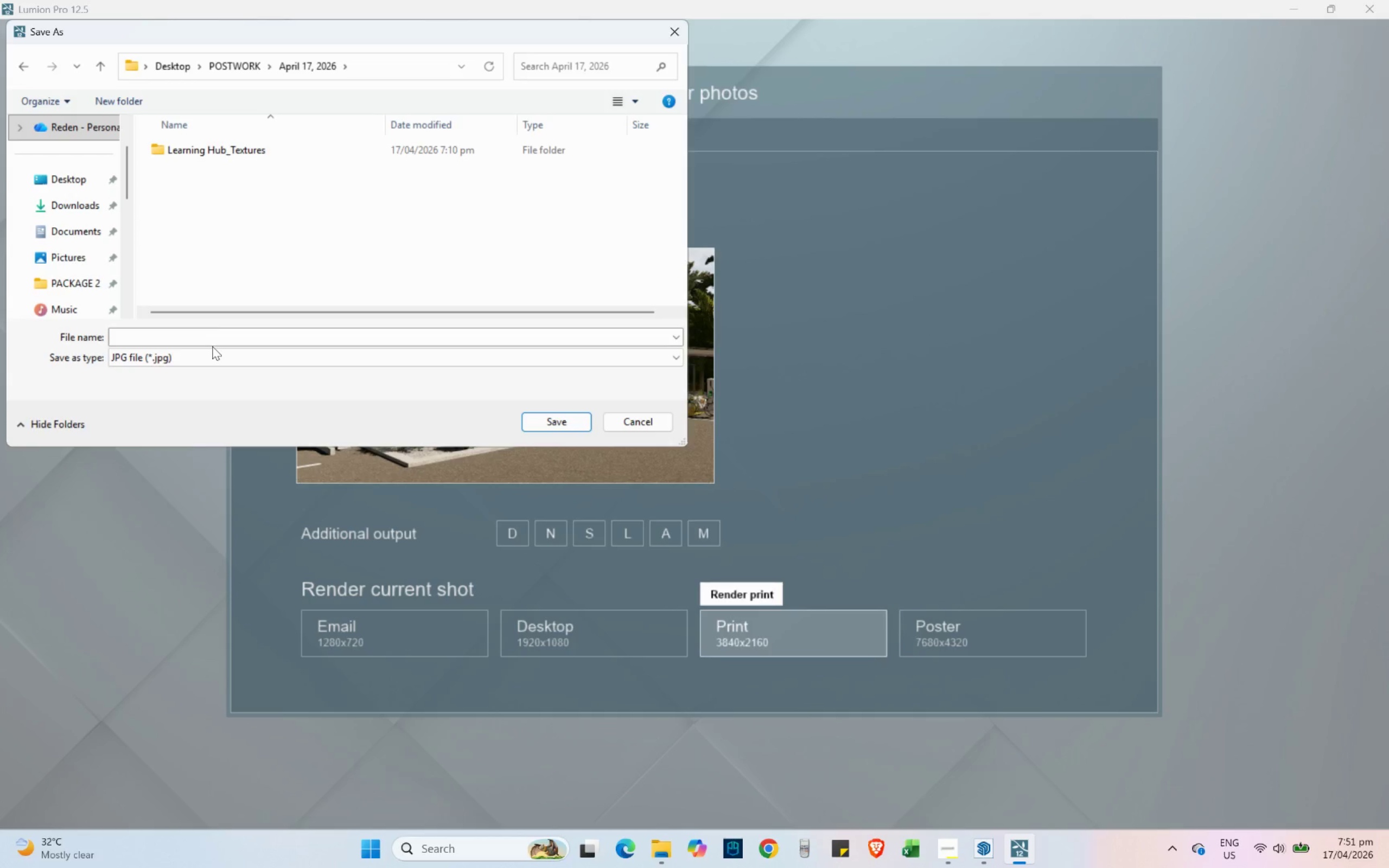 
left_click([212, 337])
 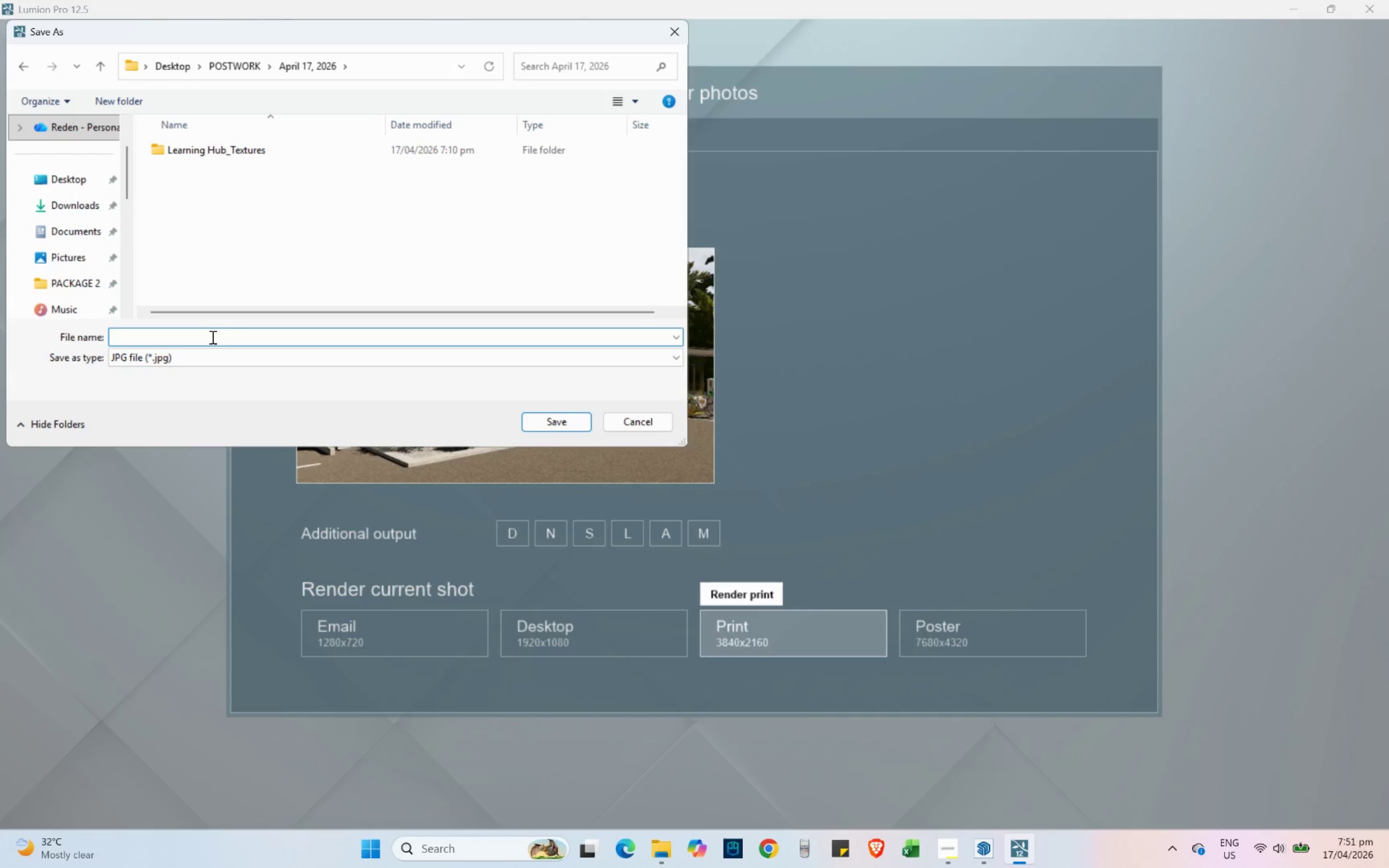 
key(Shift+ShiftLeft)
 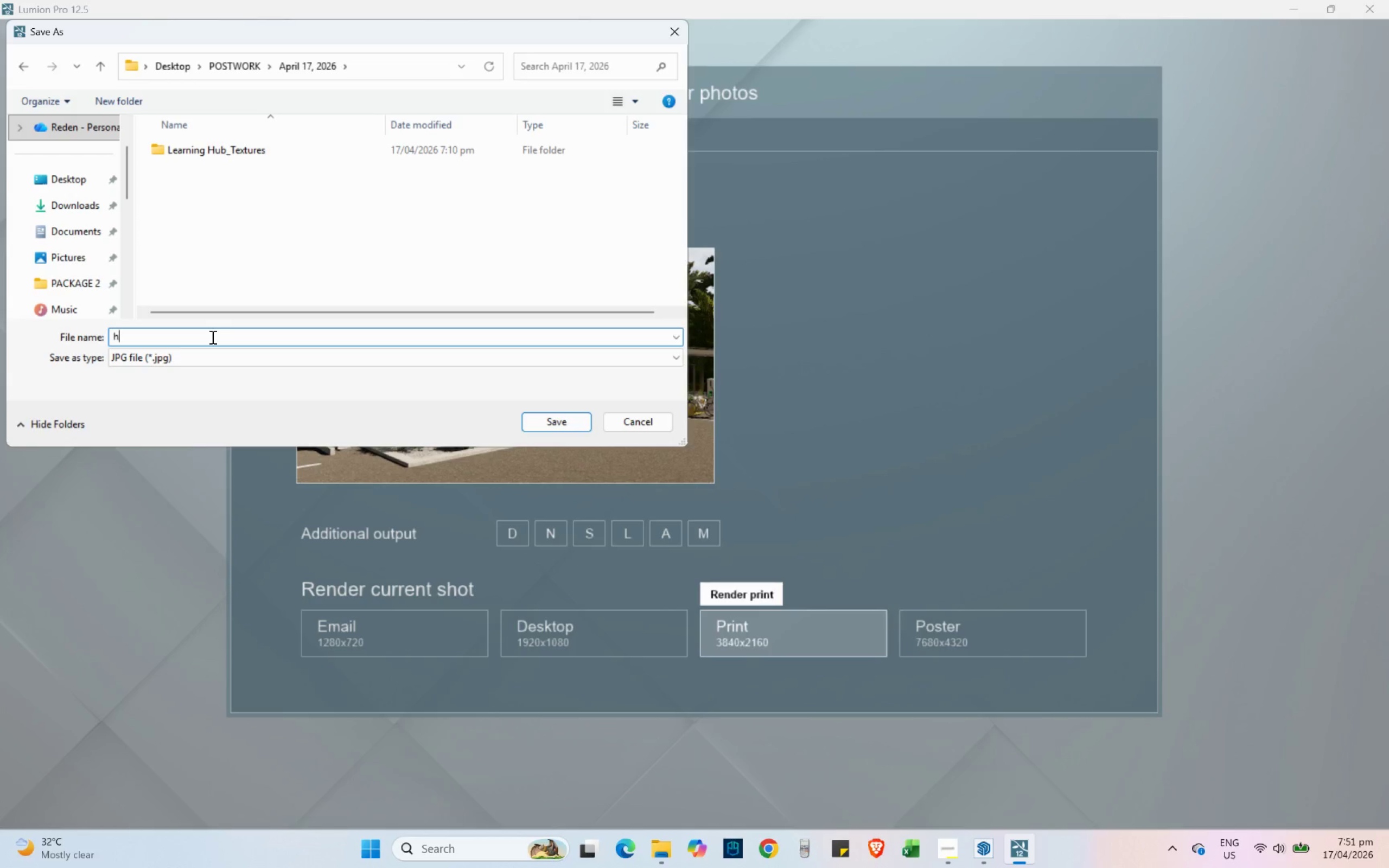 
key(Shift+H)
 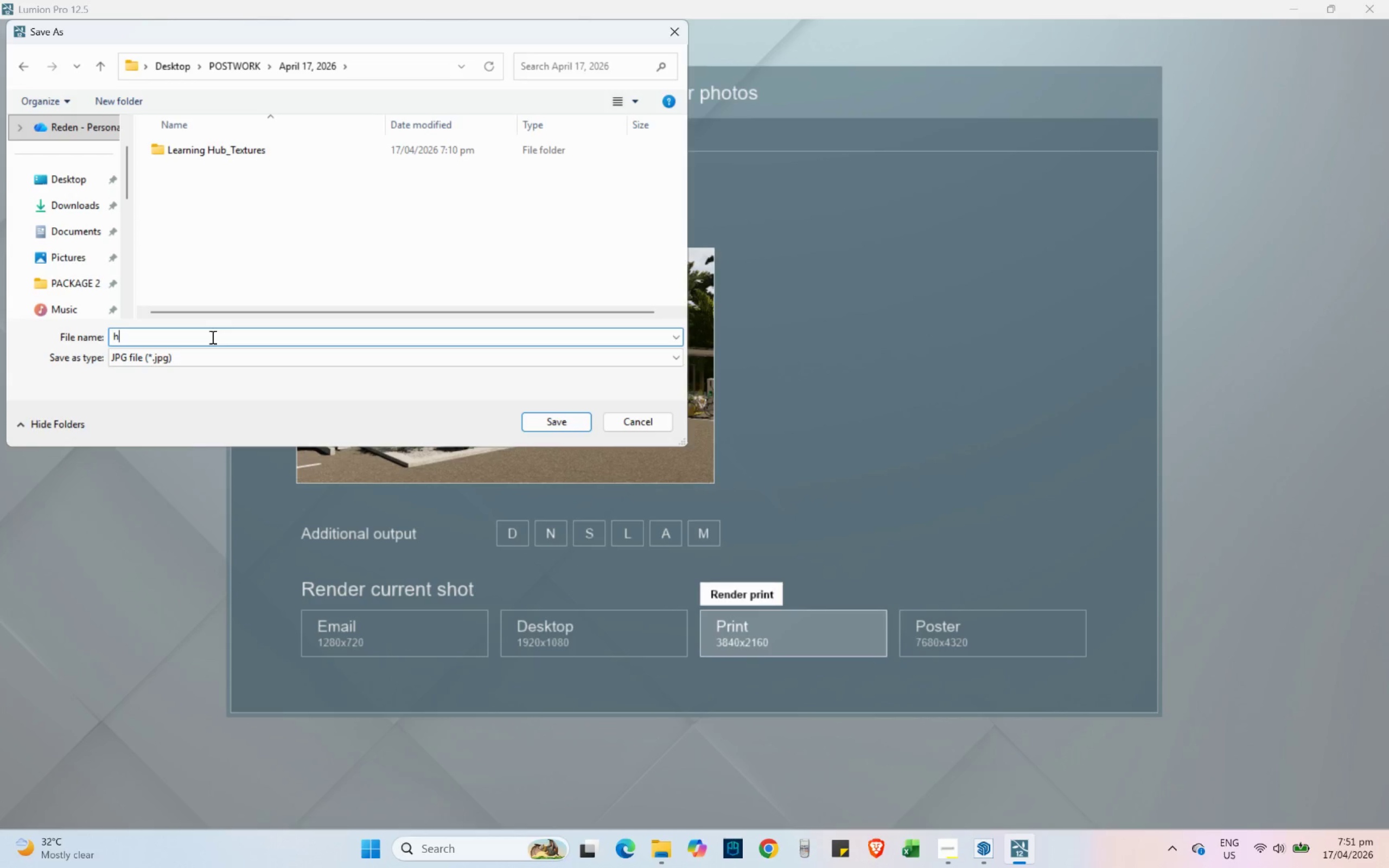 
type(ER)
key(Backspace)
key(Backspace)
key(Backspace)
type(Hero Perspective)
 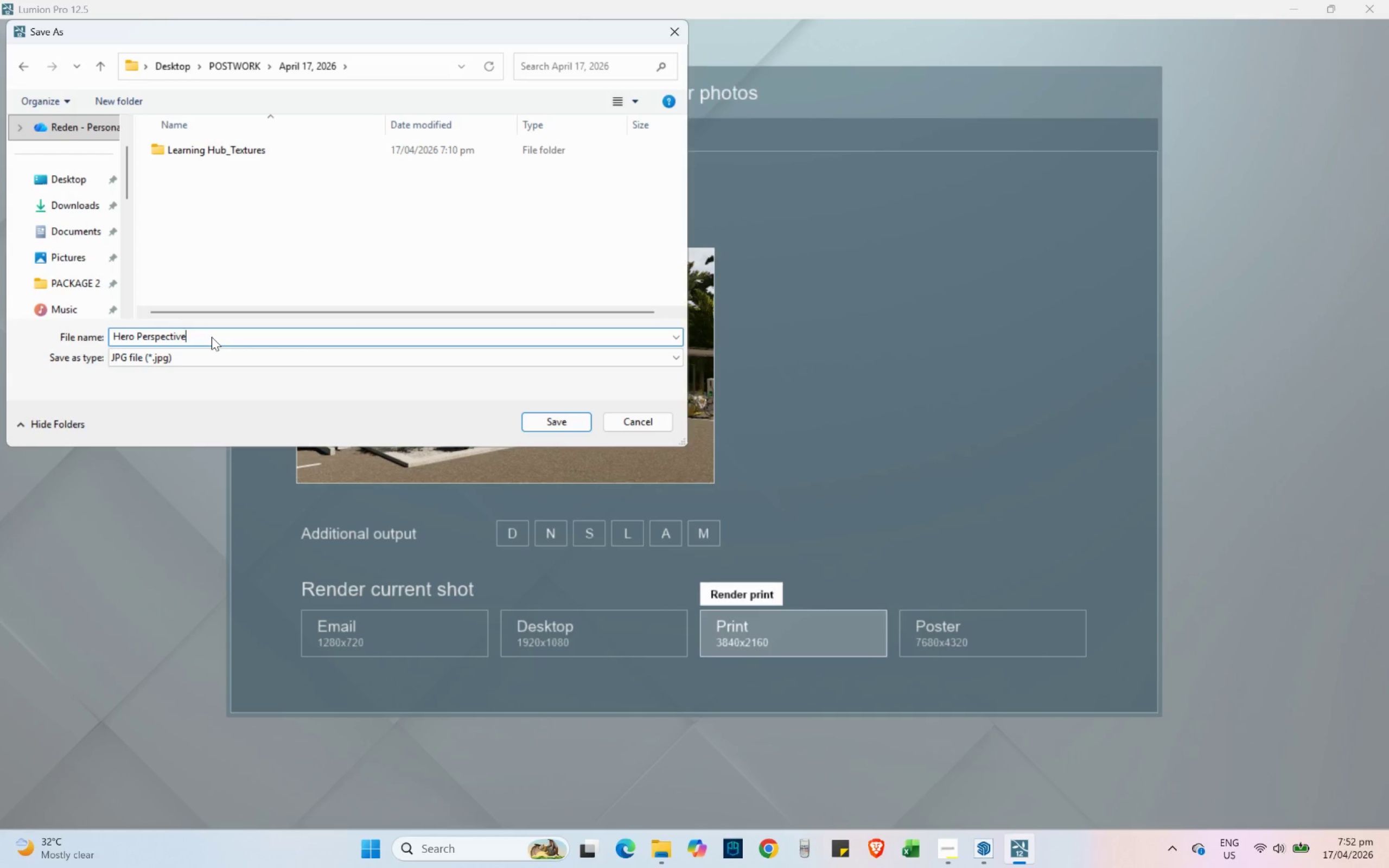 
left_click([547, 424])
 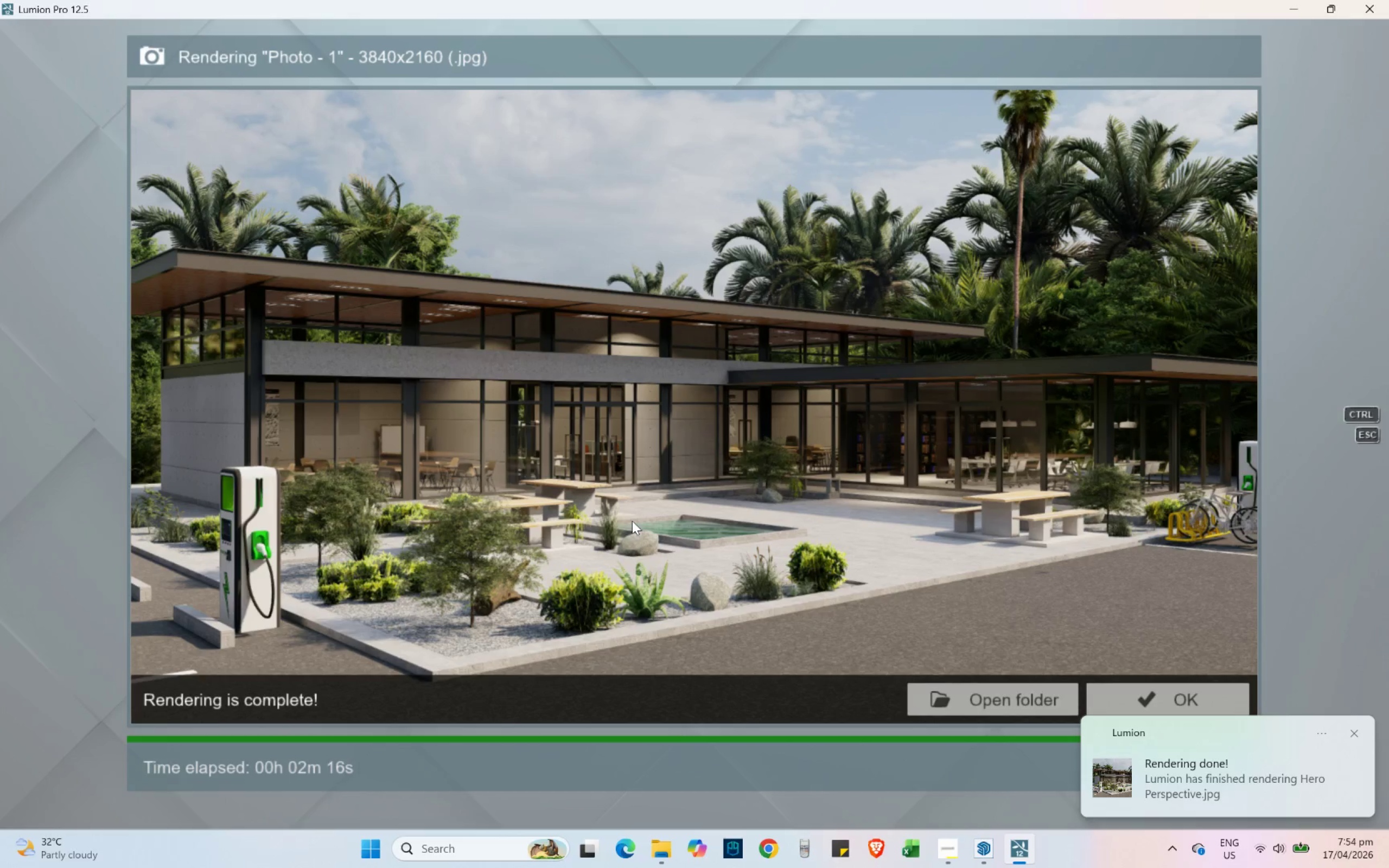 
wait(143.2)
 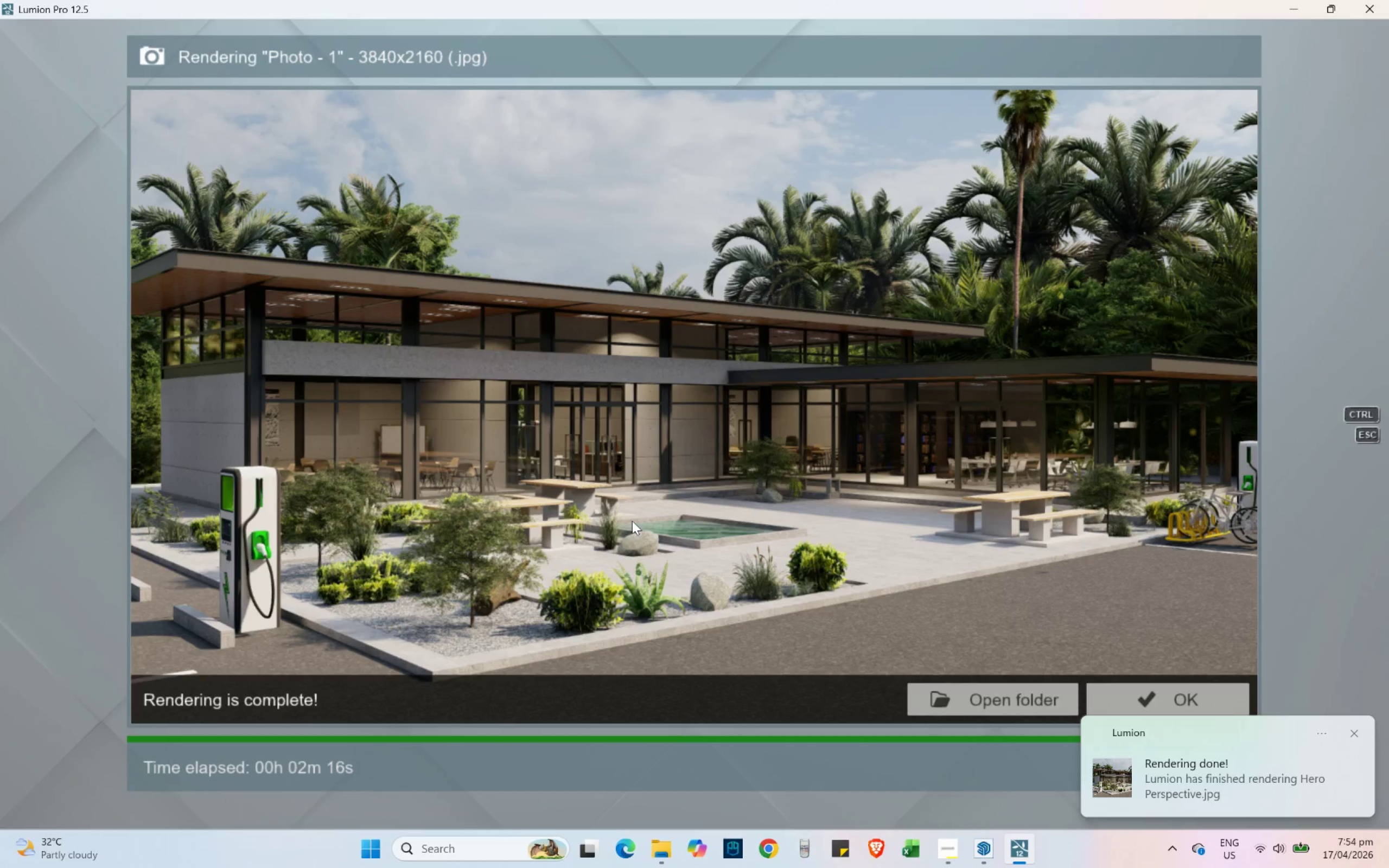 
left_click([1350, 732])
 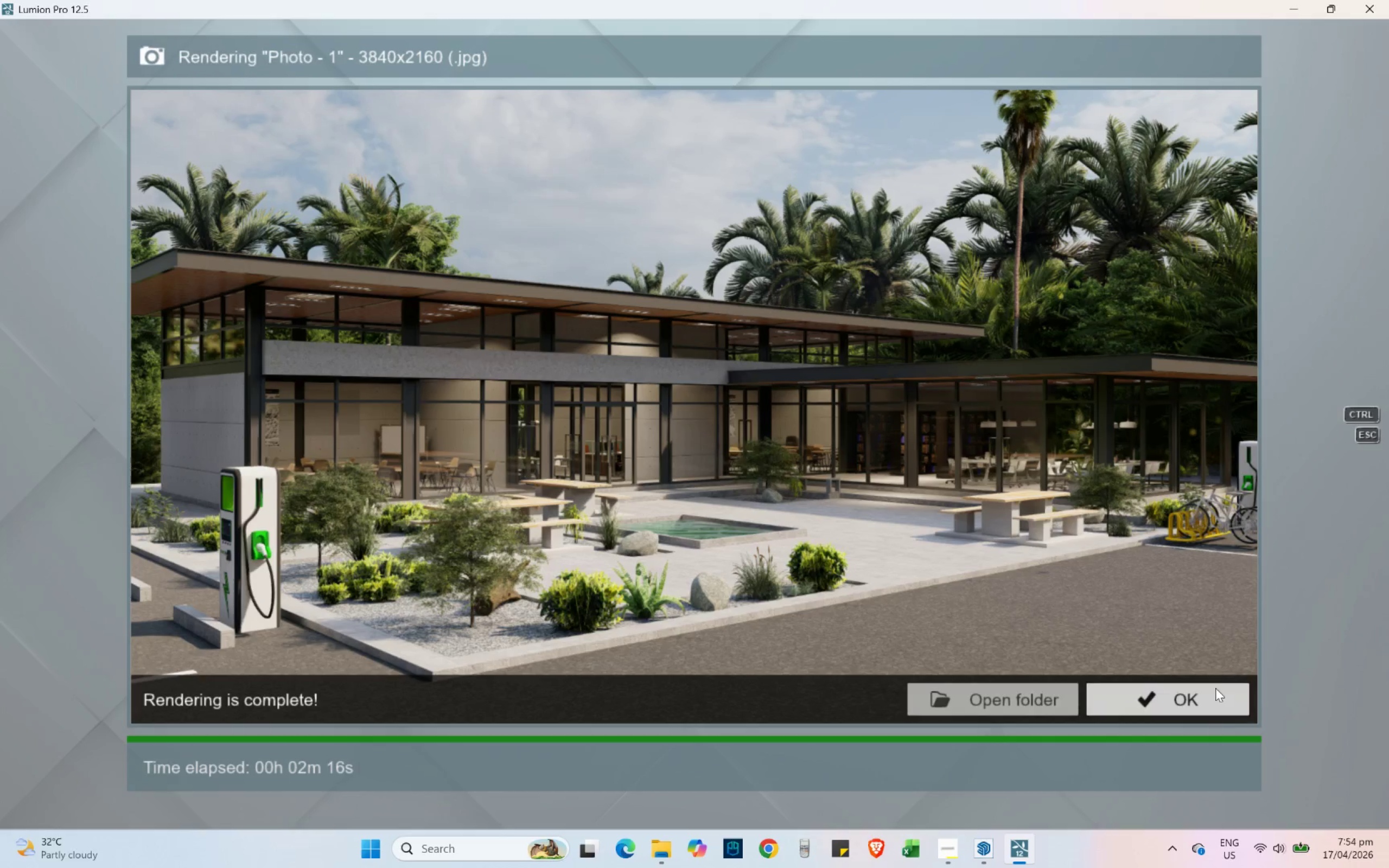 
left_click([1156, 700])
 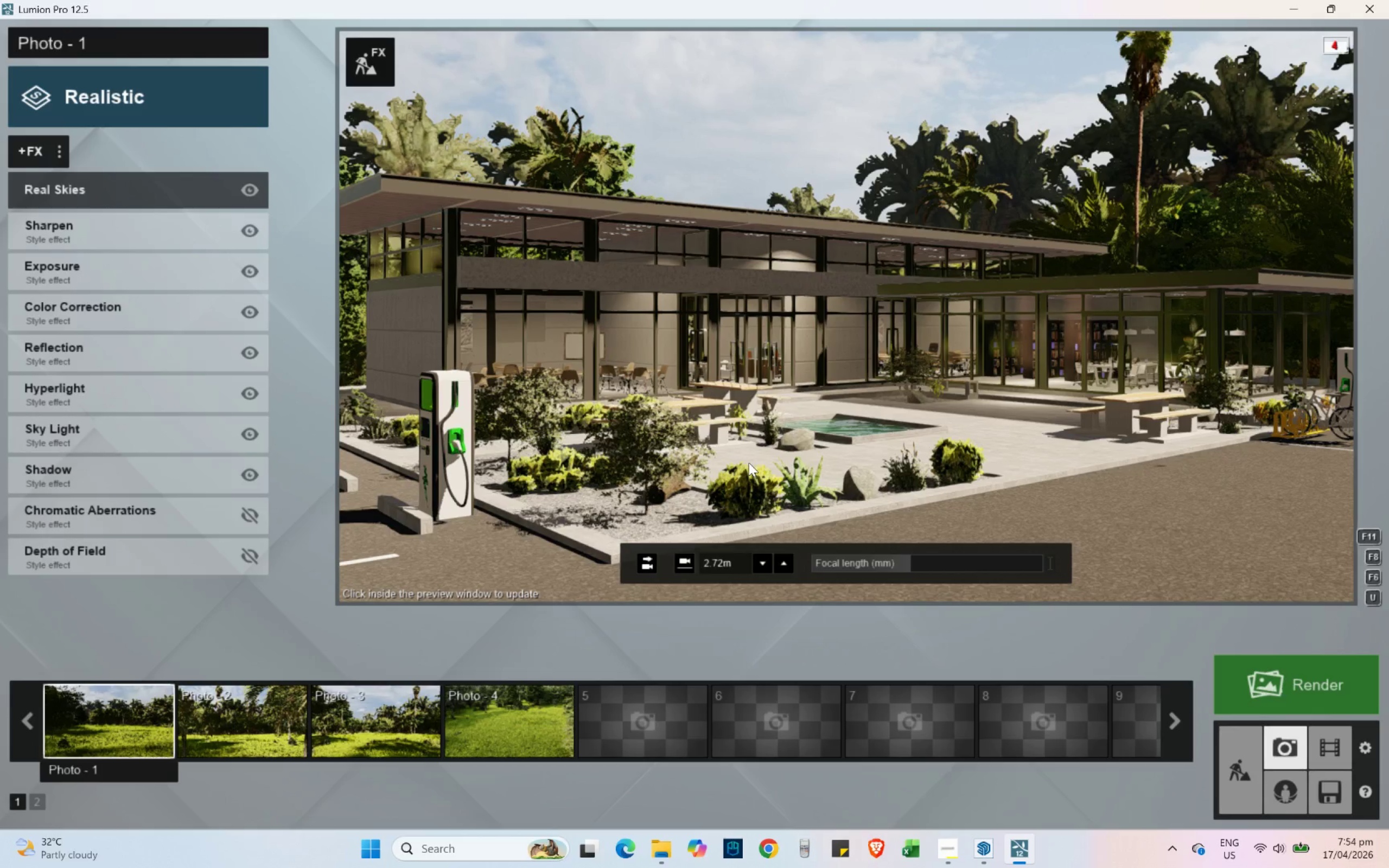 
wait(15.08)
 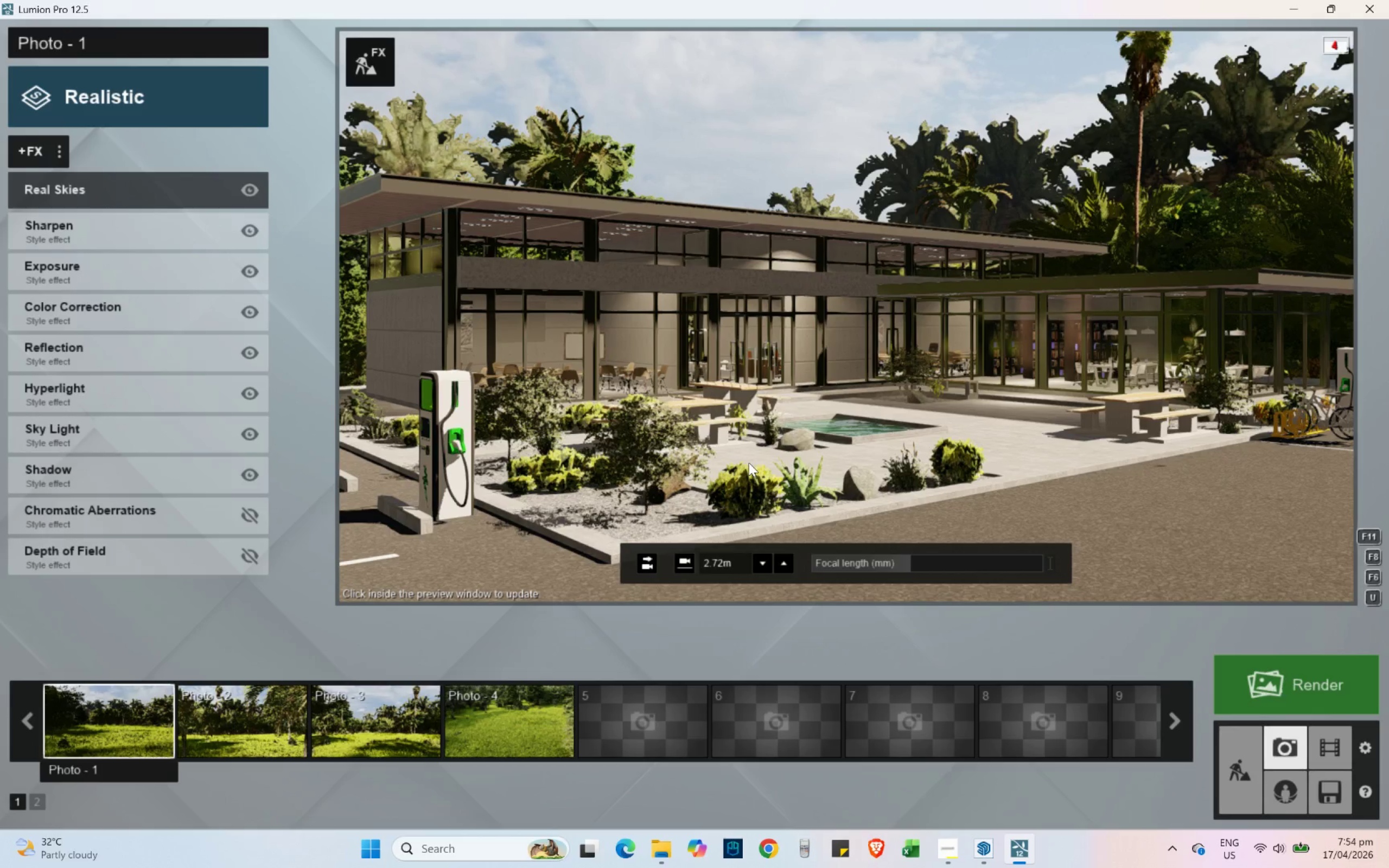 
key(Control+ControlLeft)
 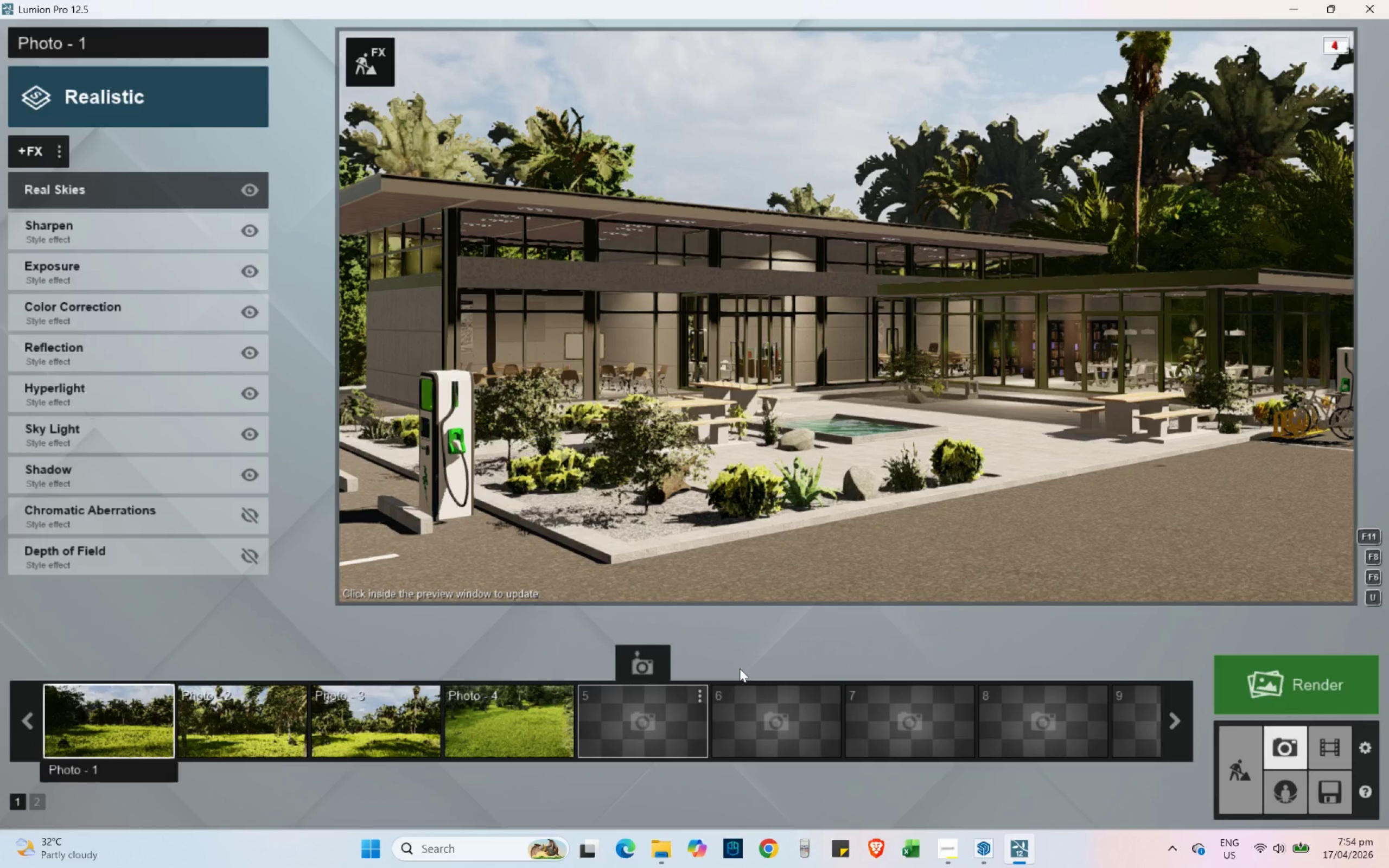 
hold_key(key=W, duration=6.03)
 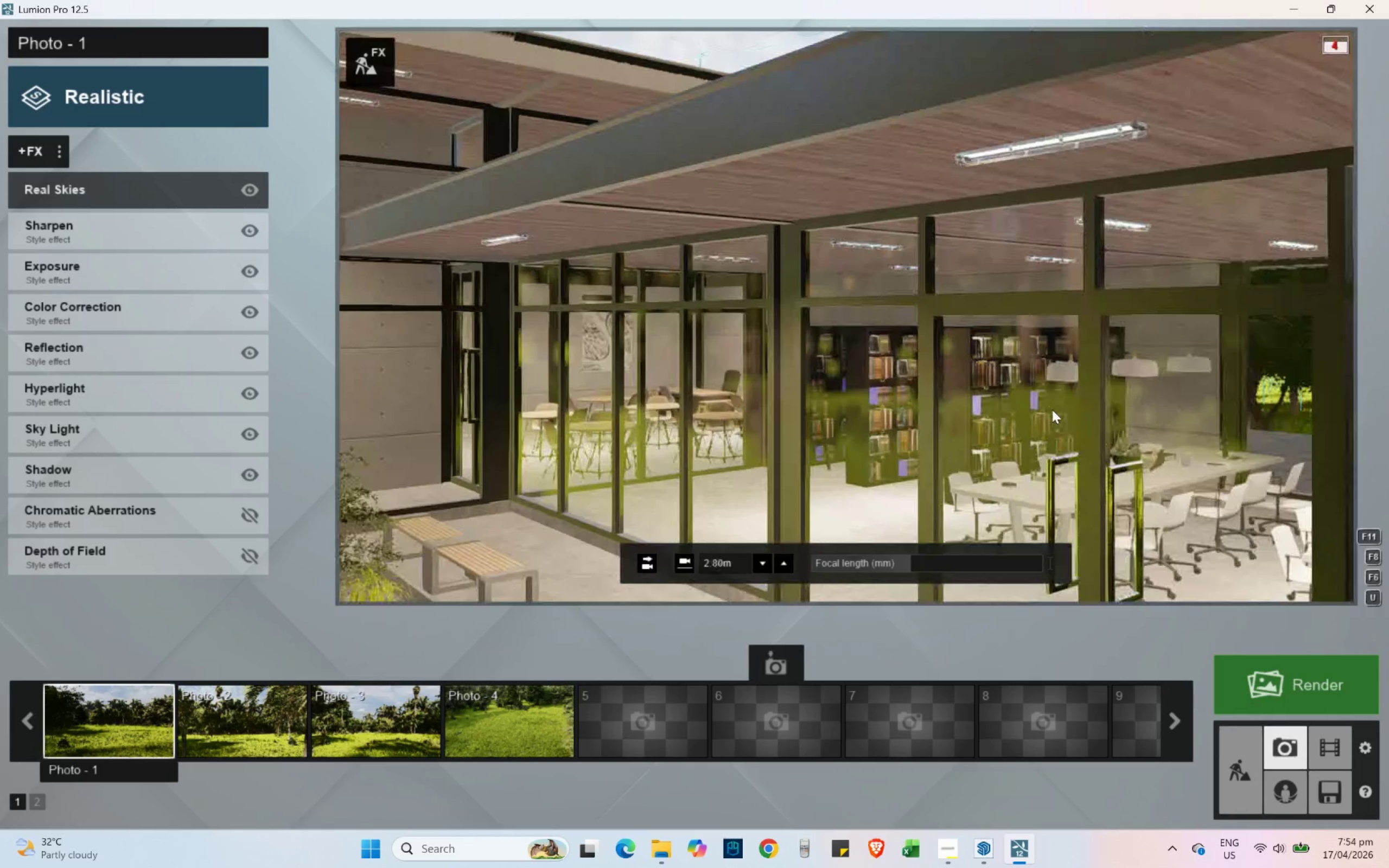 
key(Shift+D)
 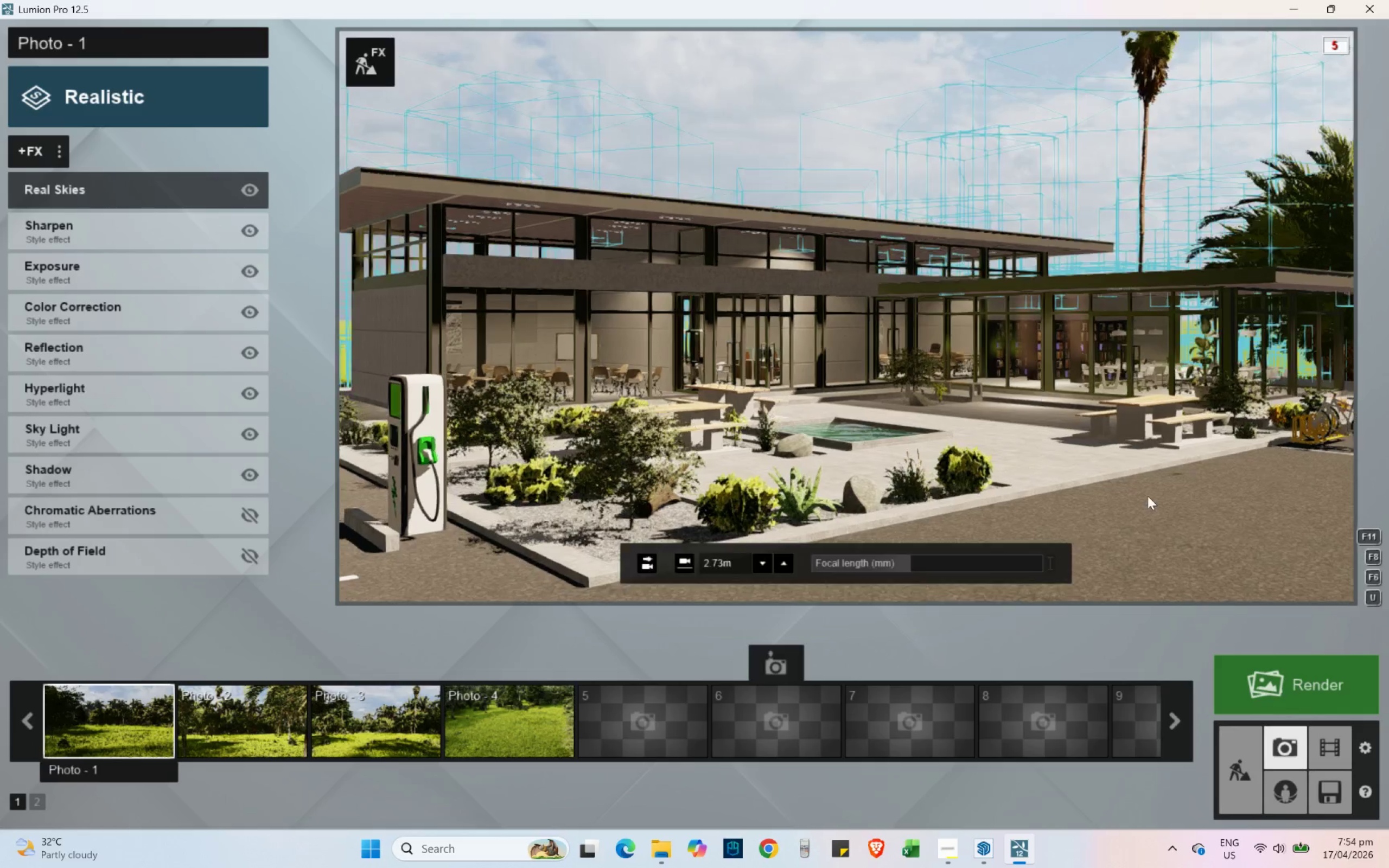 
hold_key(key=D, duration=1.5)
 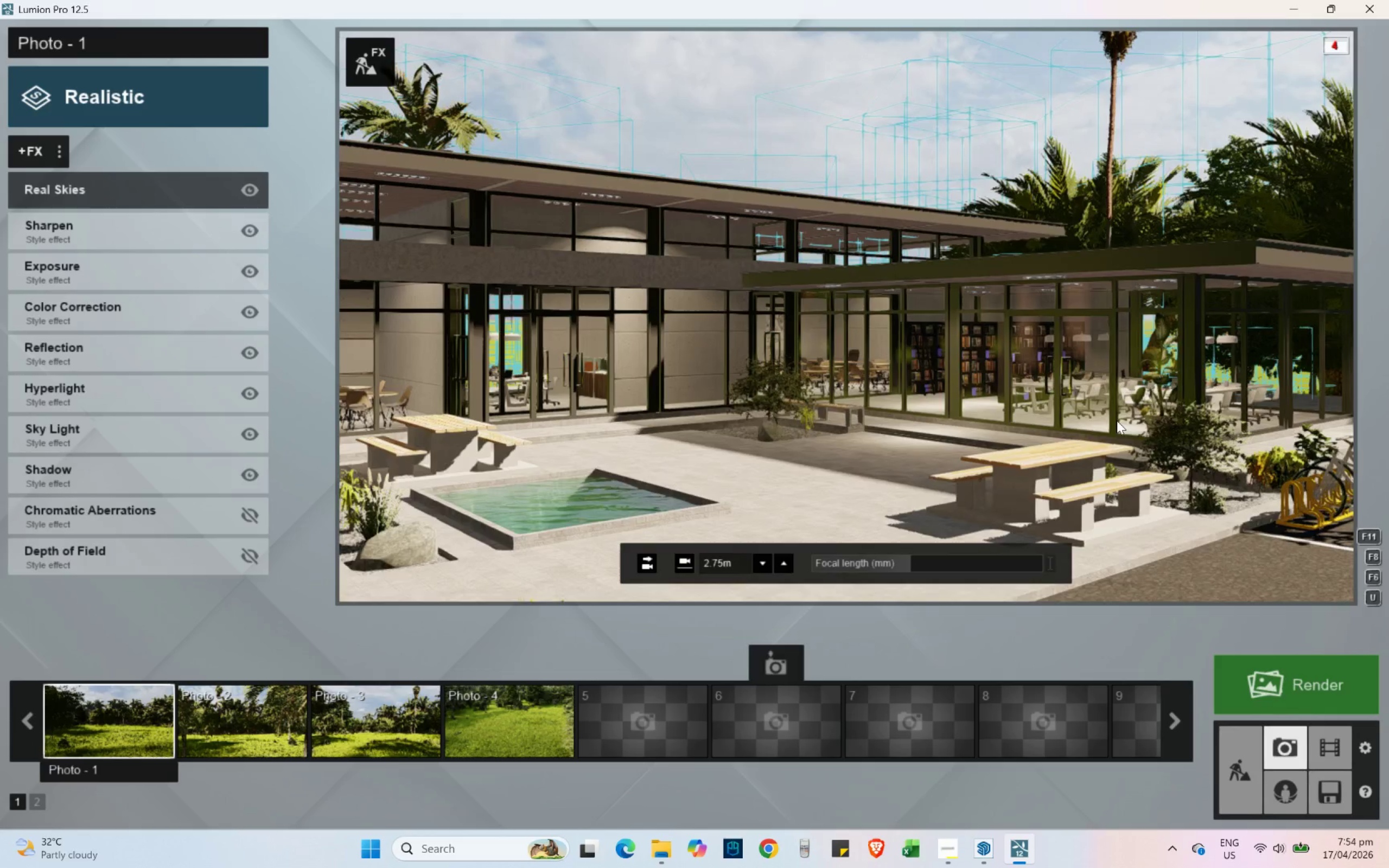 
hold_key(key=D, duration=1.27)
 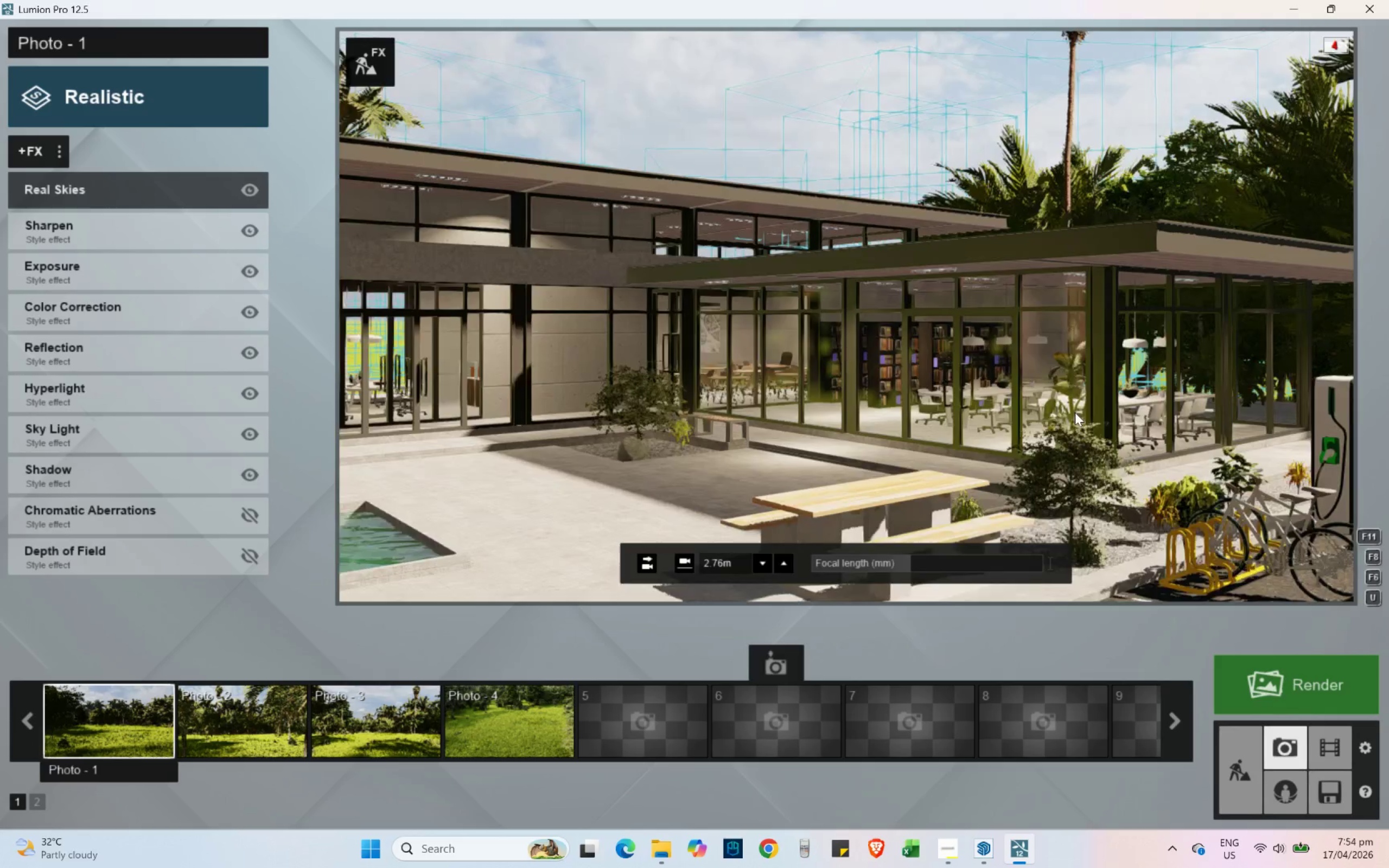 
hold_key(key=A, duration=1.39)
 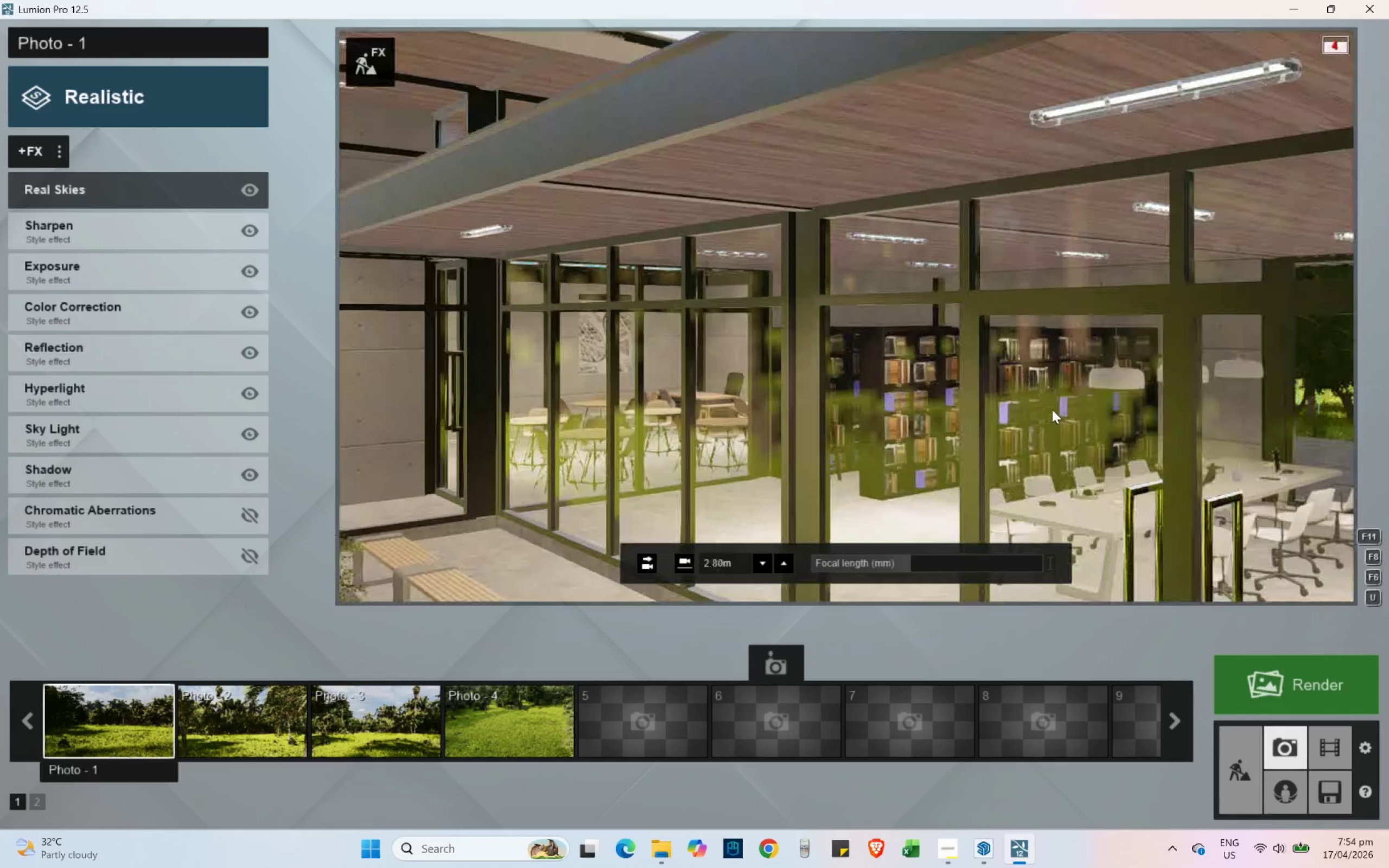 
hold_key(key=W, duration=0.83)
 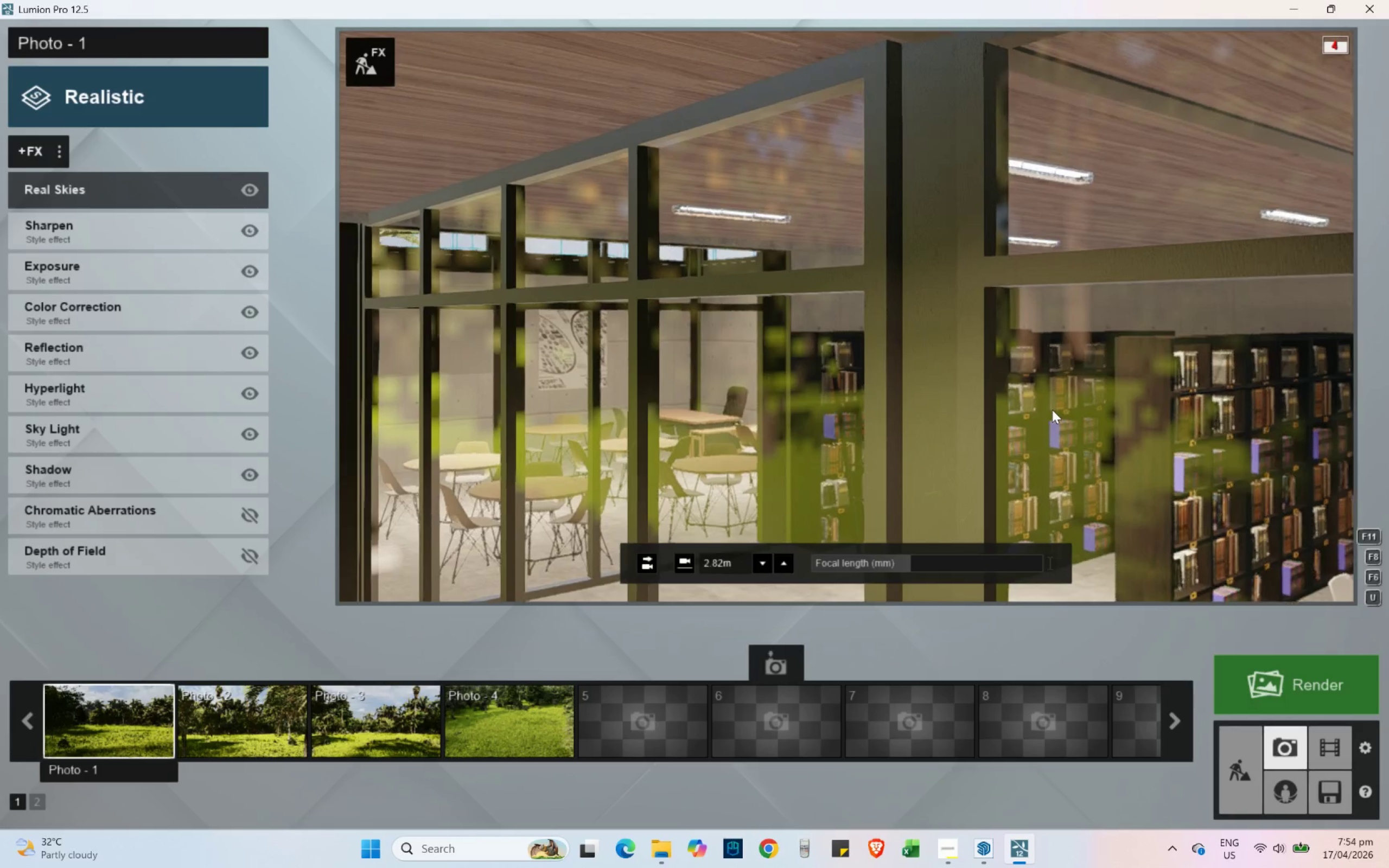 
hold_key(key=W, duration=0.77)
 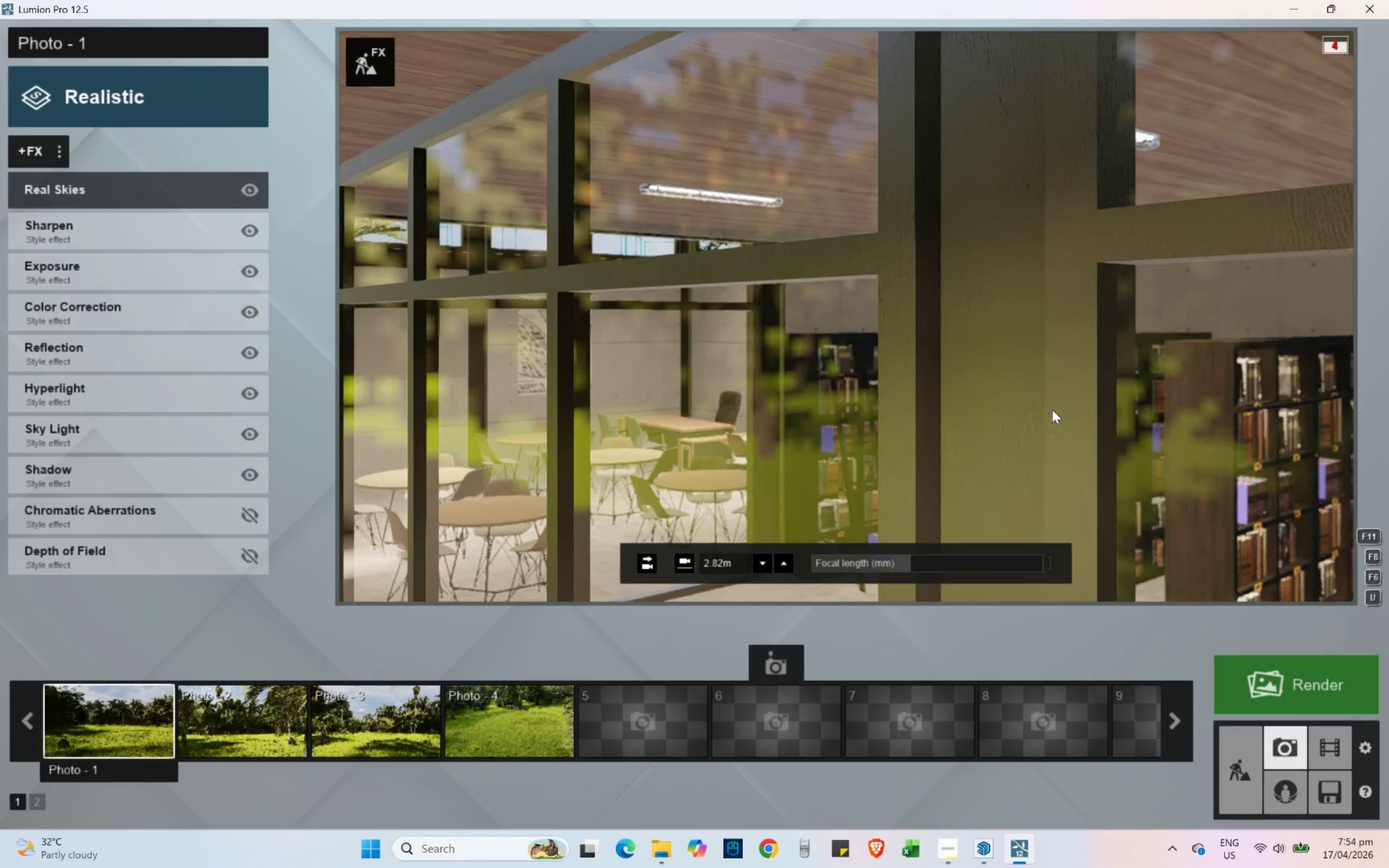 
hold_key(key=W, duration=1.5)
 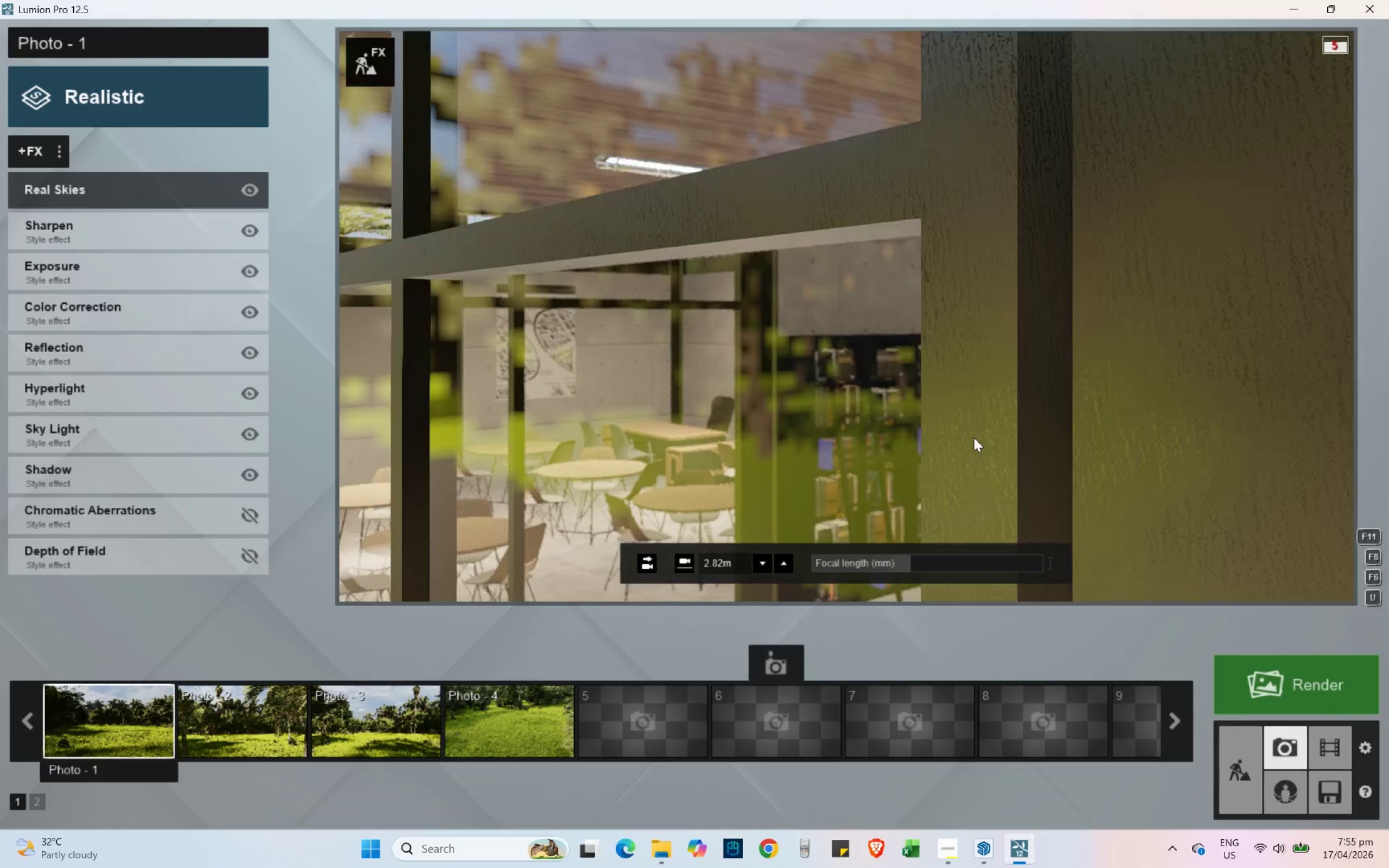 
hold_key(key=W, duration=0.8)
 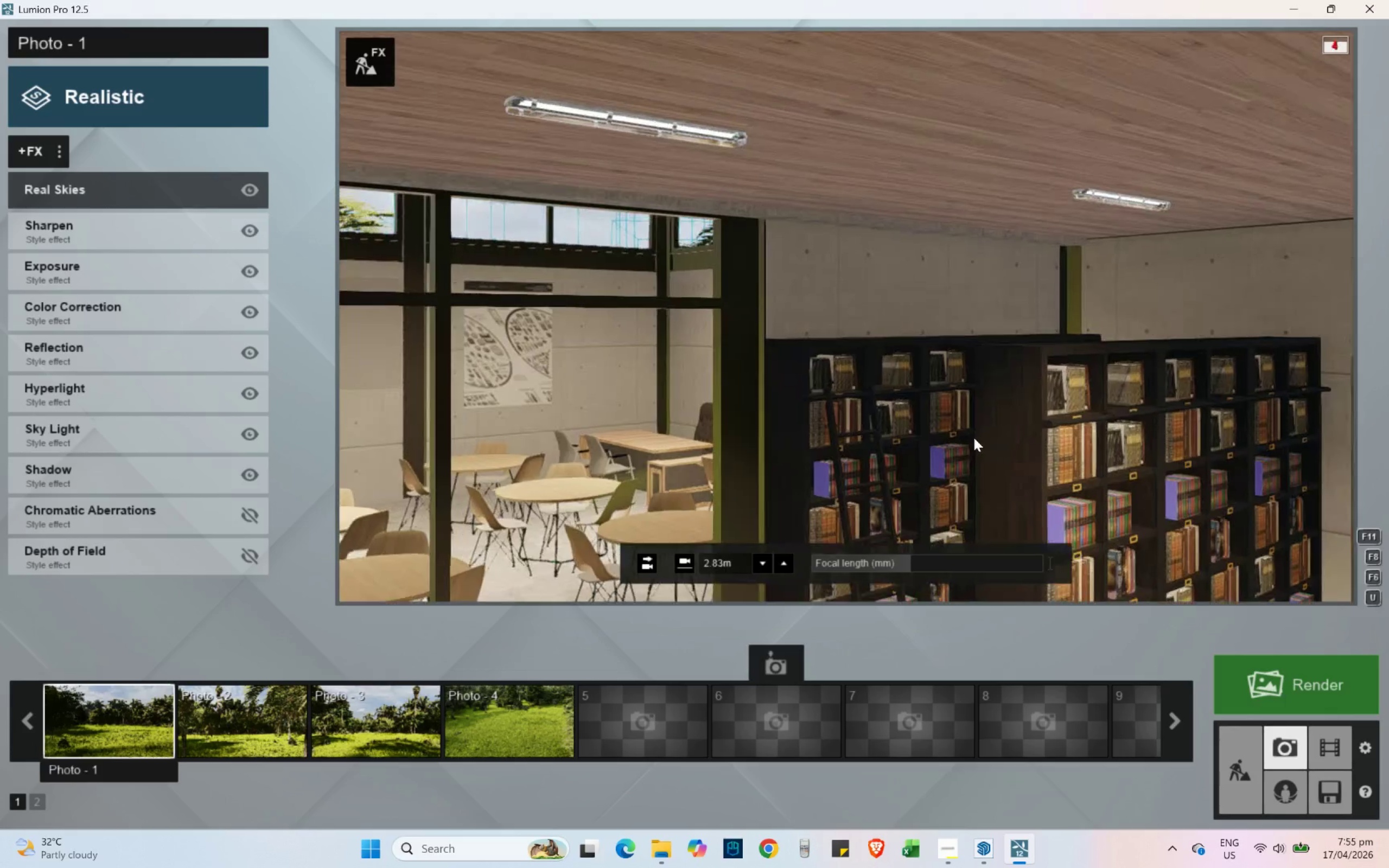 
hold_key(key=D, duration=0.62)
 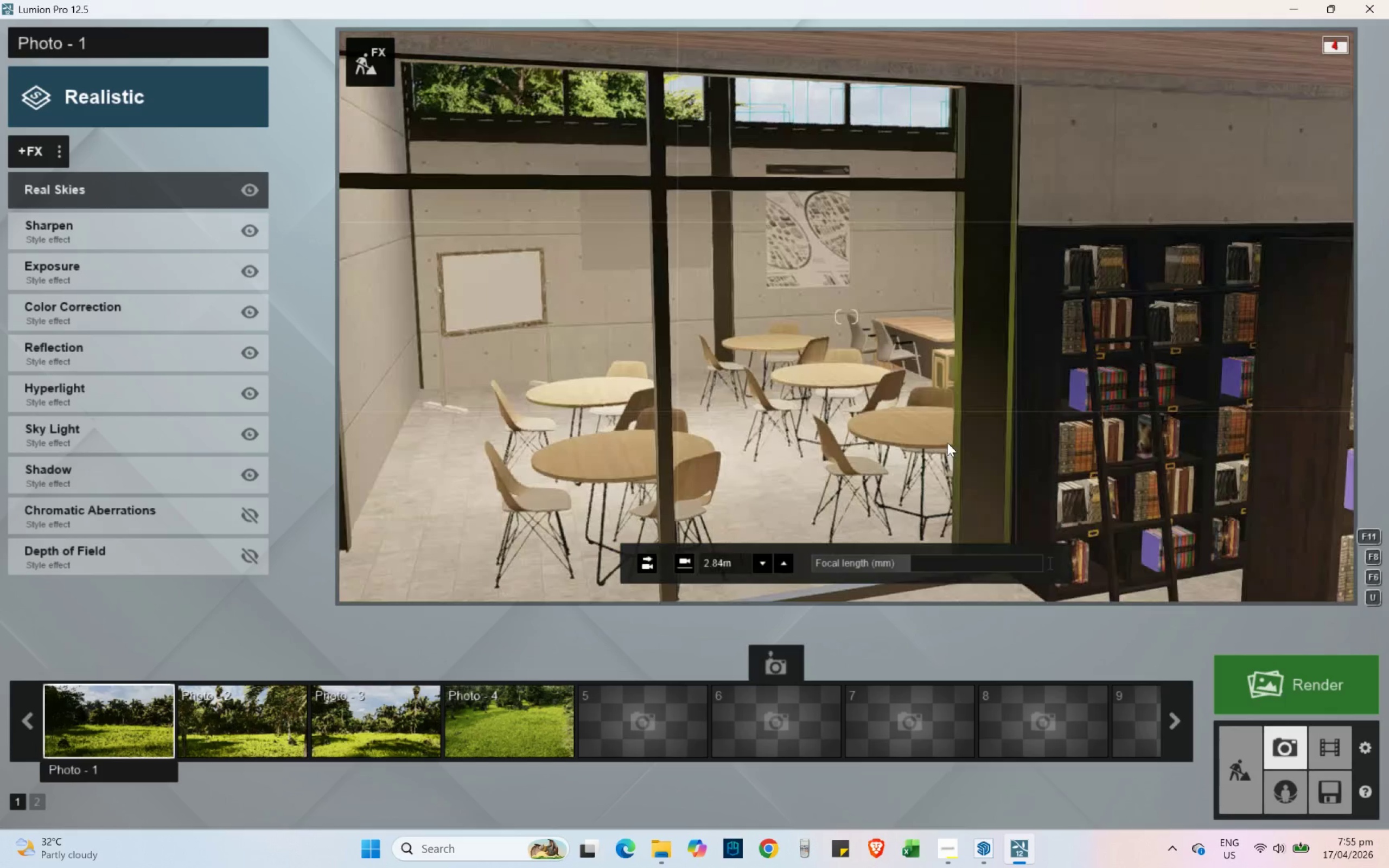 
hold_key(key=S, duration=0.86)
 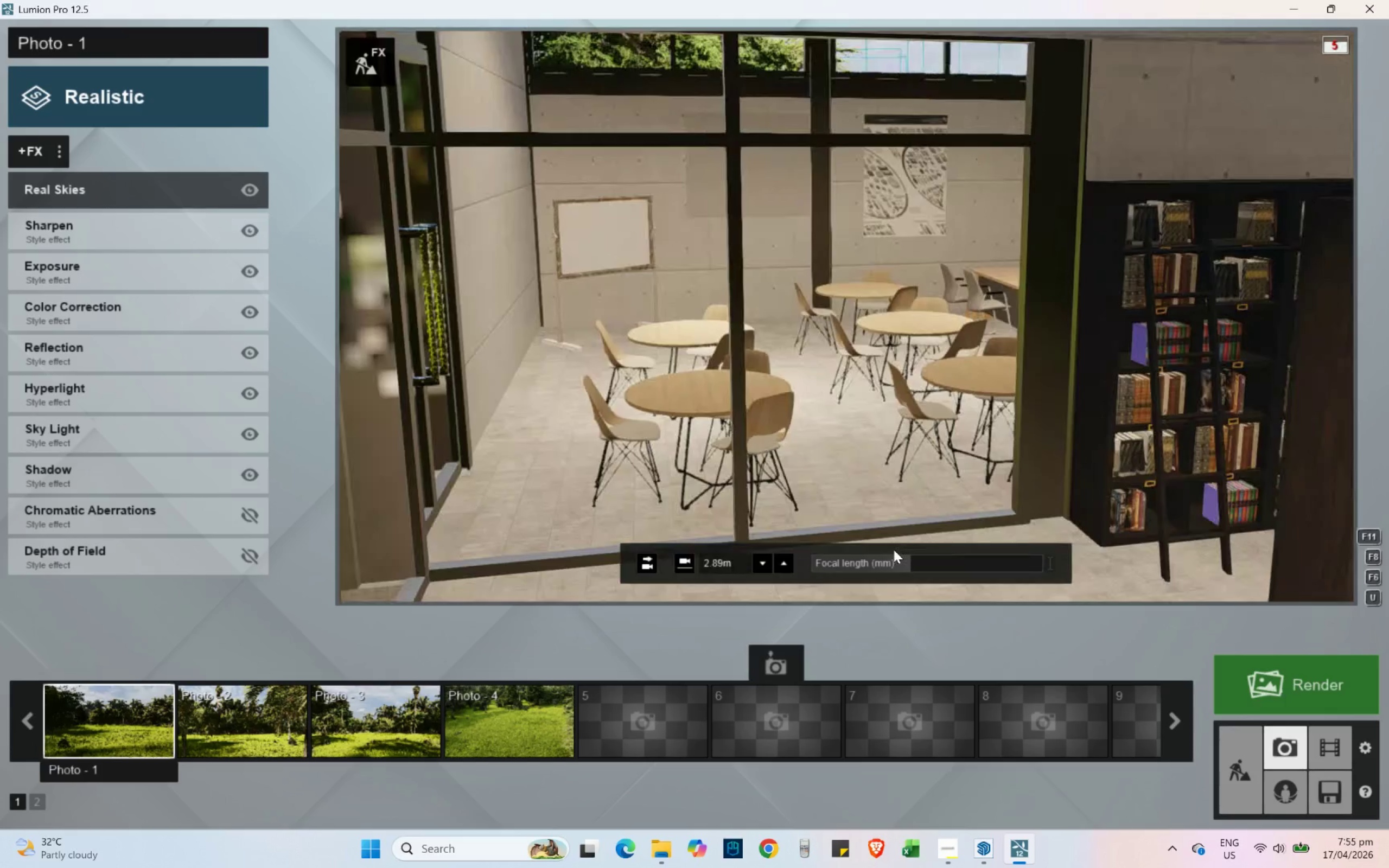 
left_click_drag(start_coordinate=[895, 566], to_coordinate=[808, 559])
 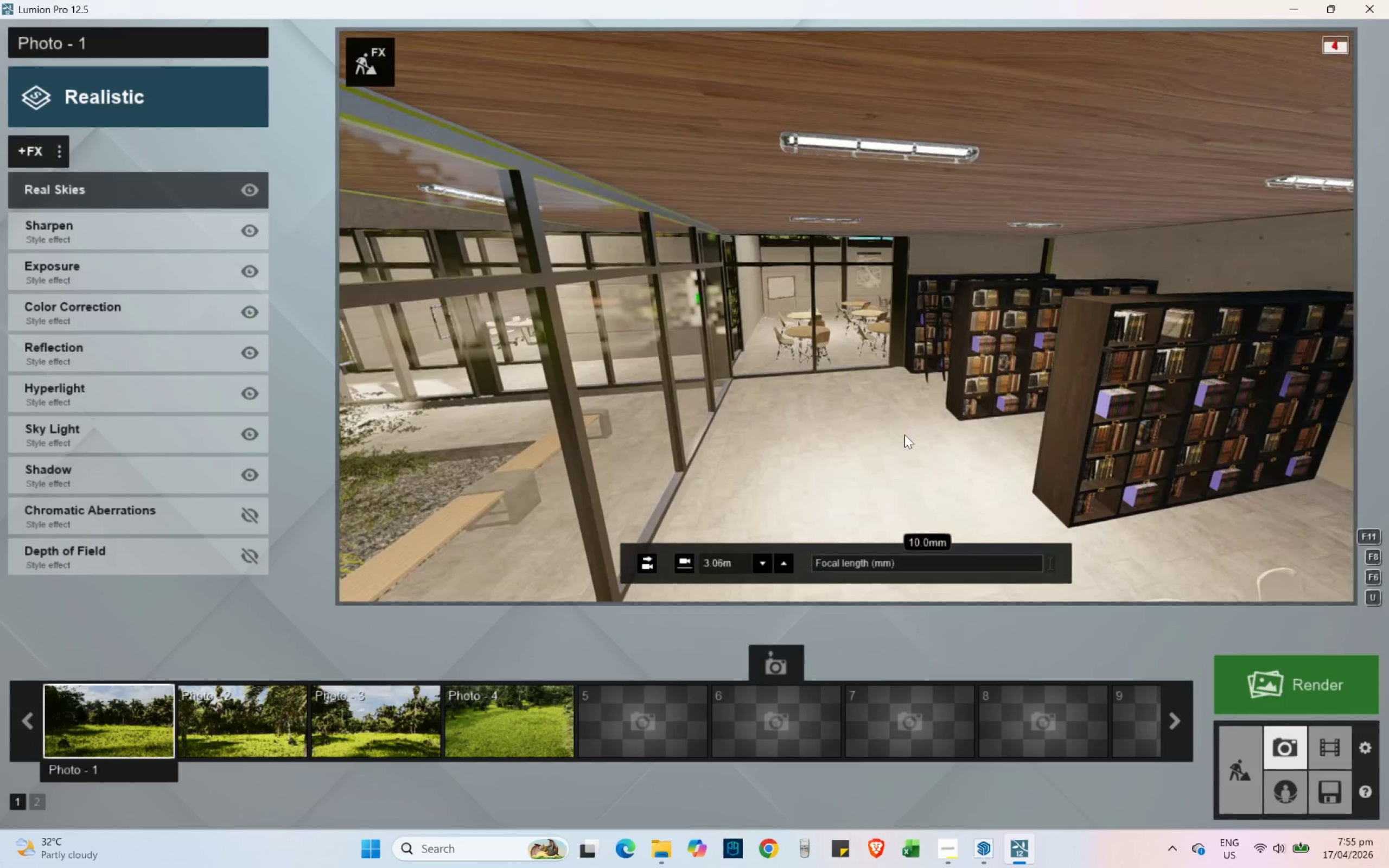 
hold_key(key=E, duration=0.36)
 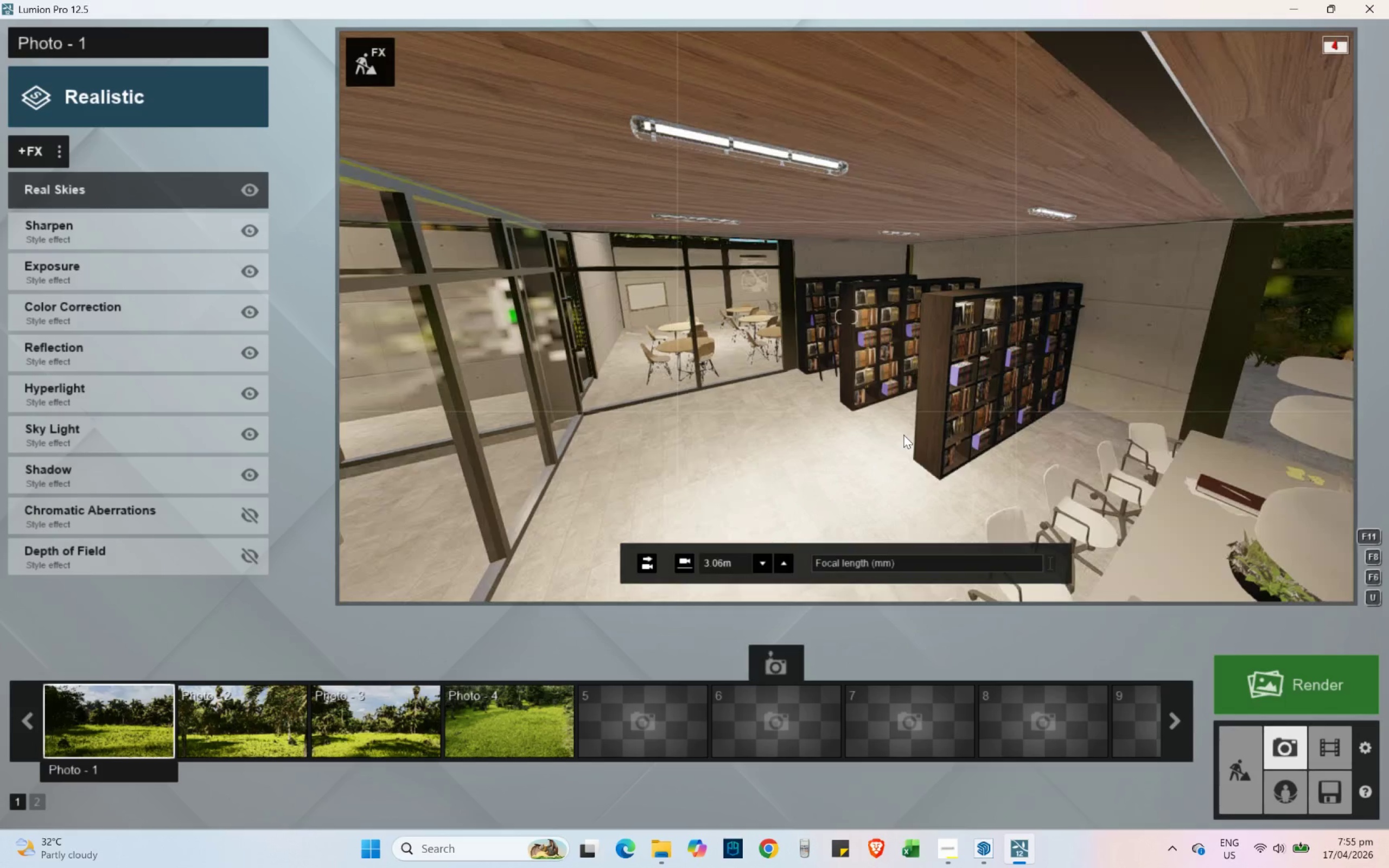 
hold_key(key=S, duration=0.83)
 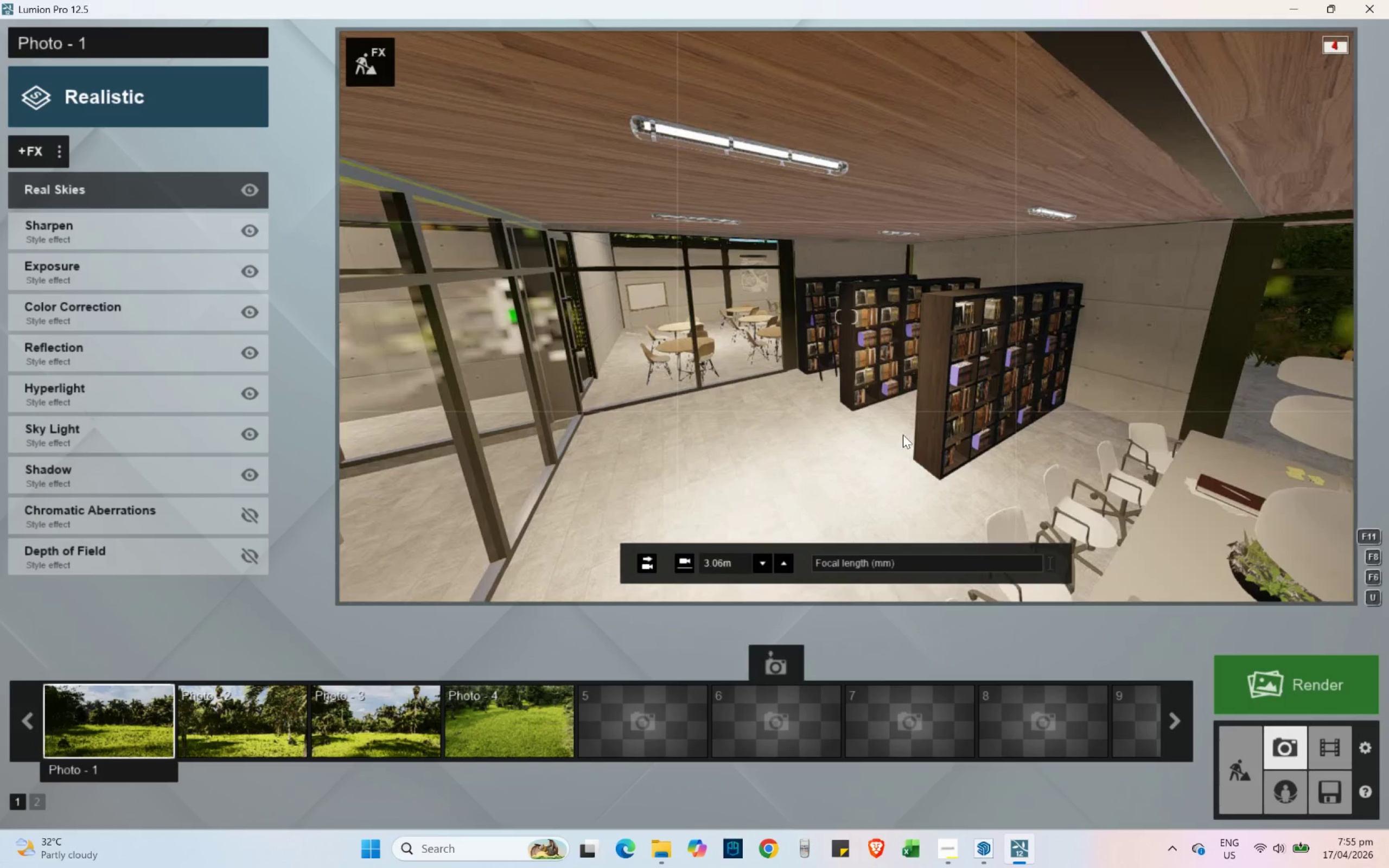 
hold_key(key=D, duration=0.53)
 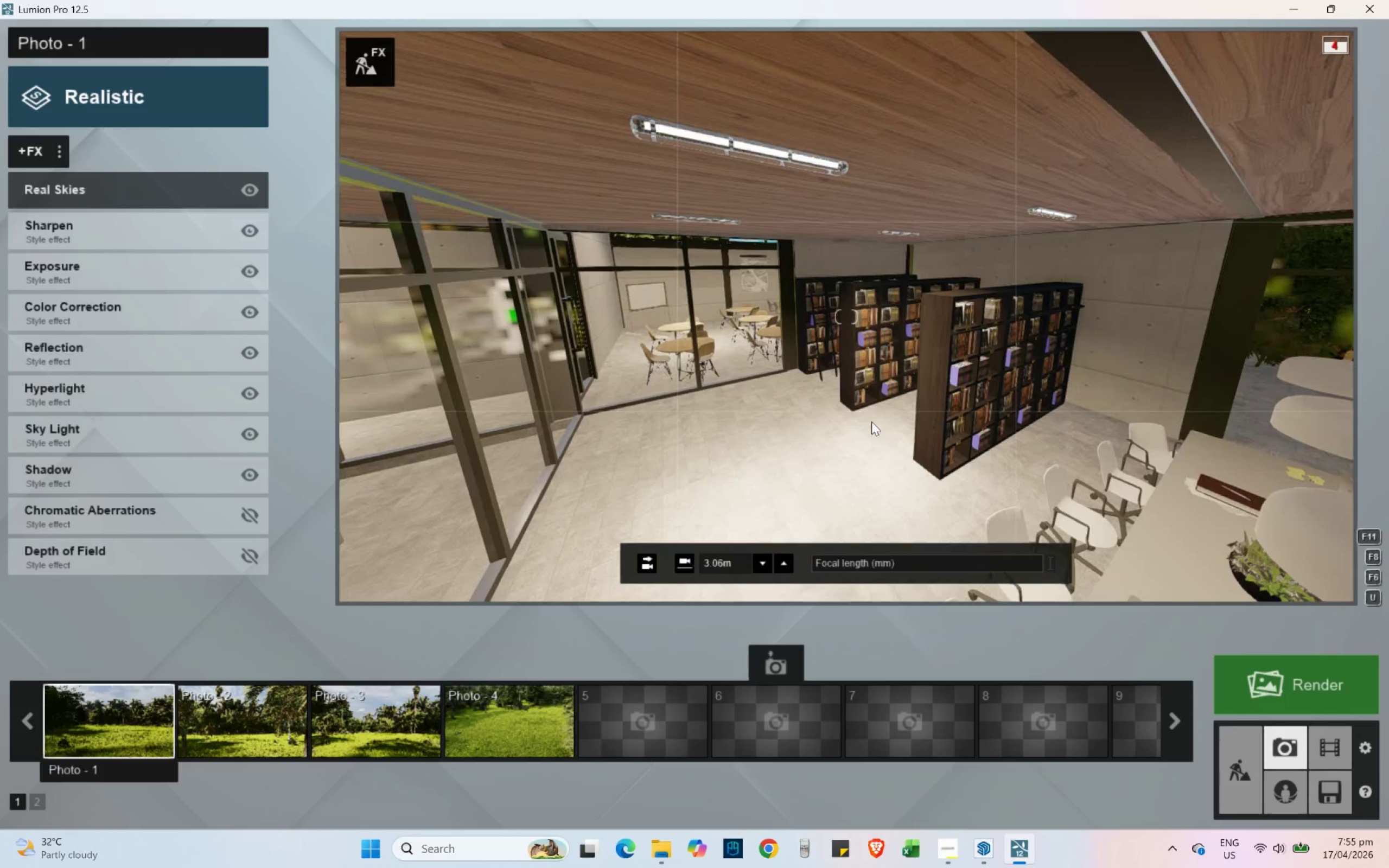 
hold_key(key=D, duration=0.59)
 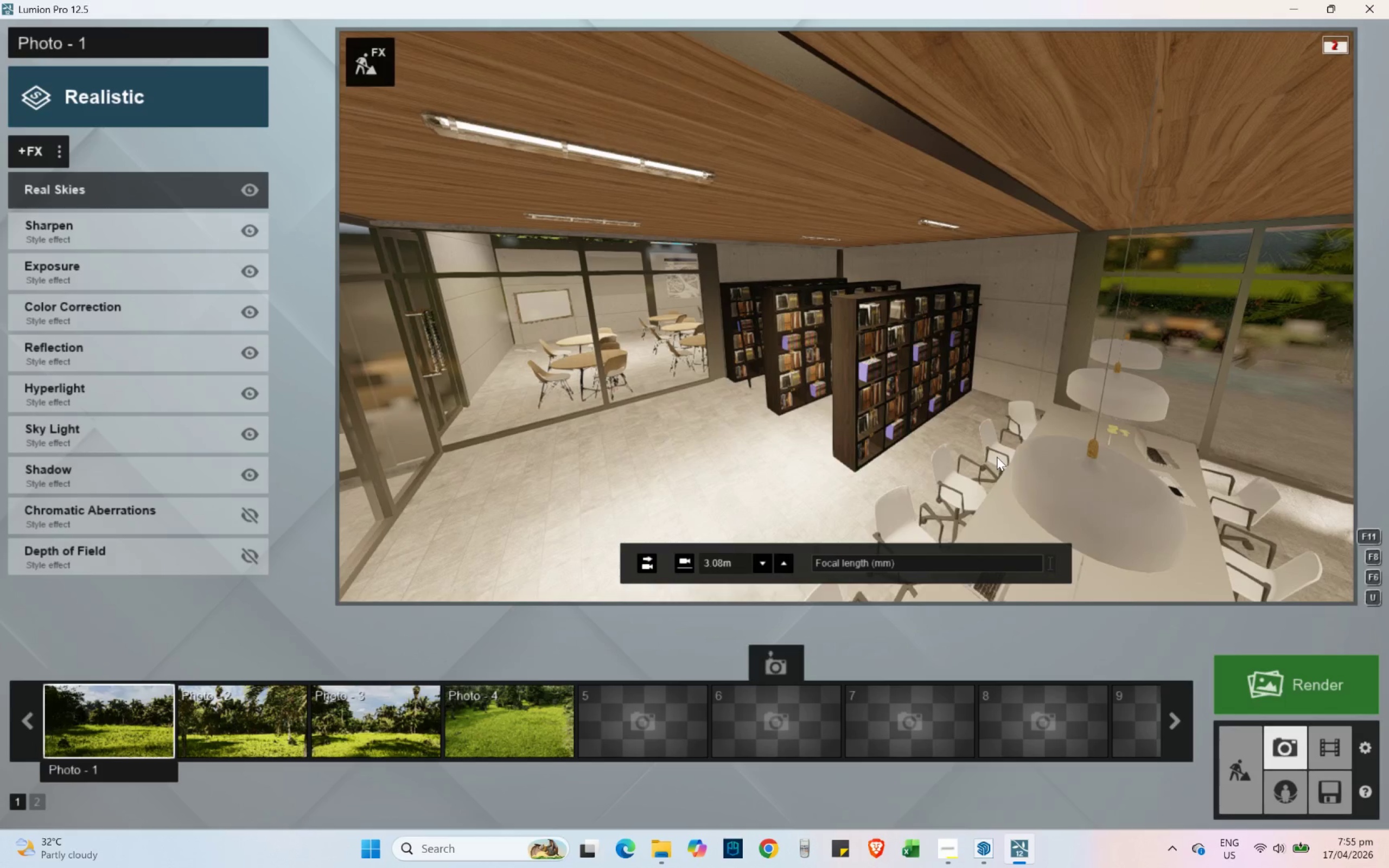 
hold_key(key=S, duration=0.52)
 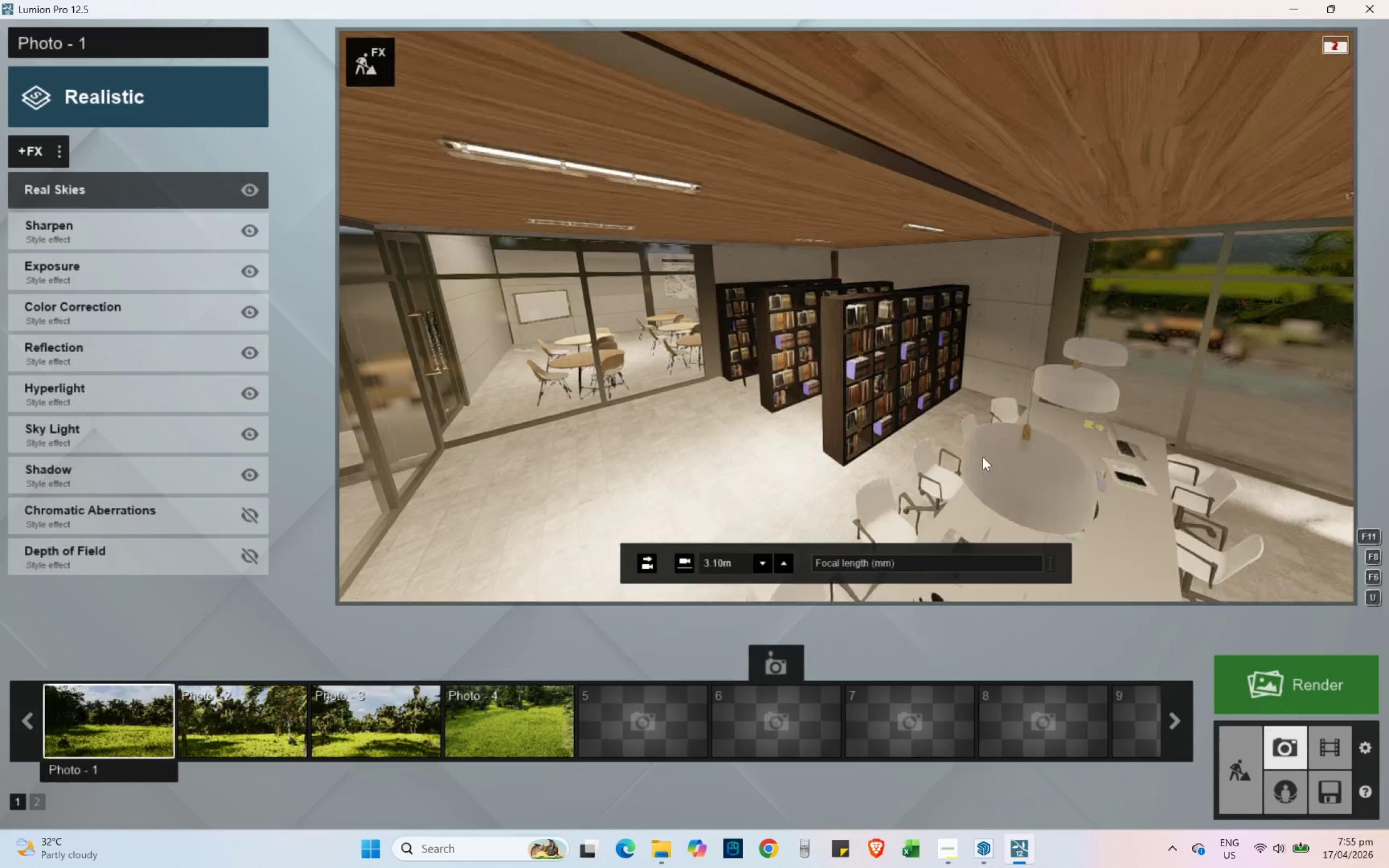 
hold_key(key=E, duration=1.49)
 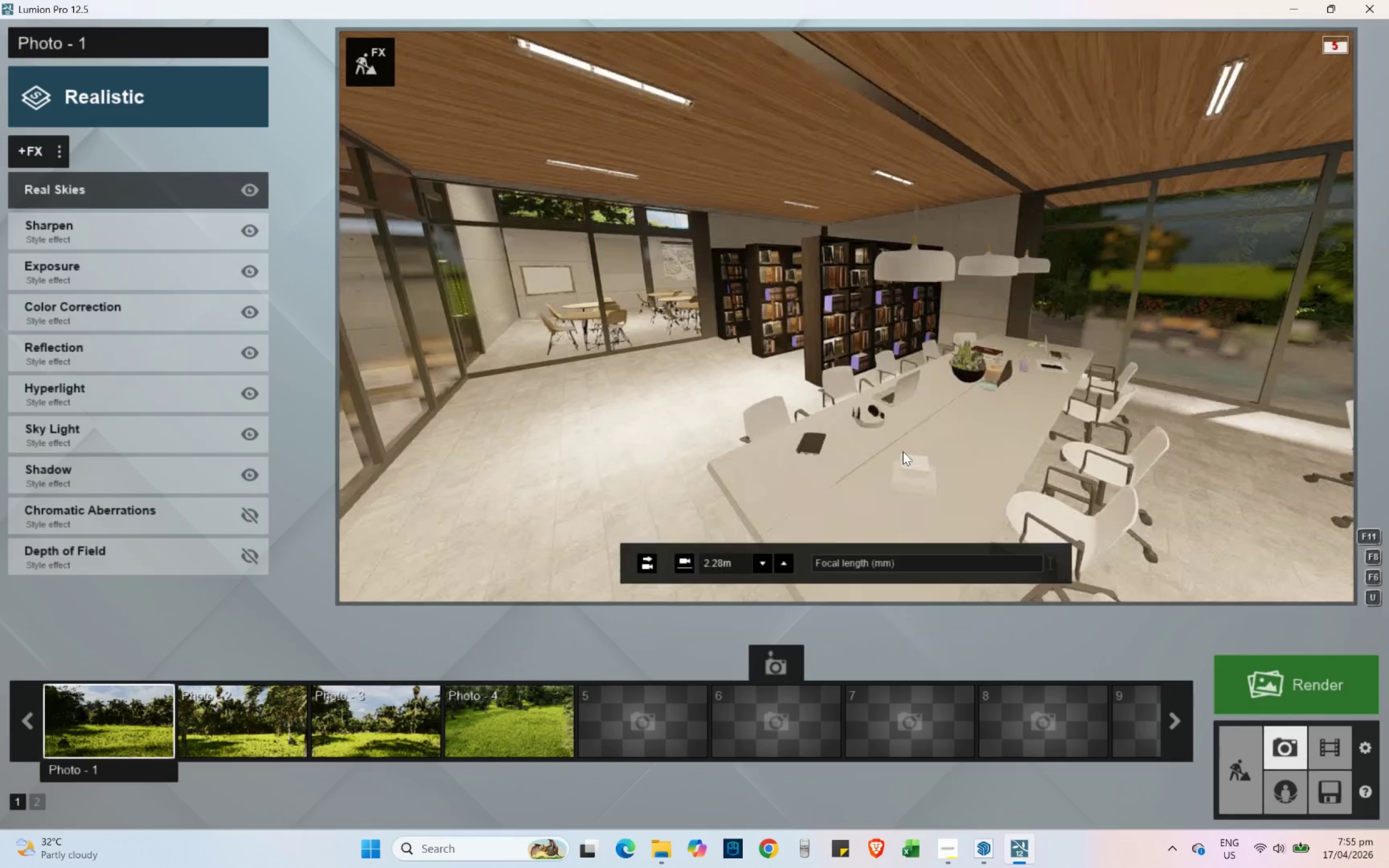 
hold_key(key=D, duration=0.81)
 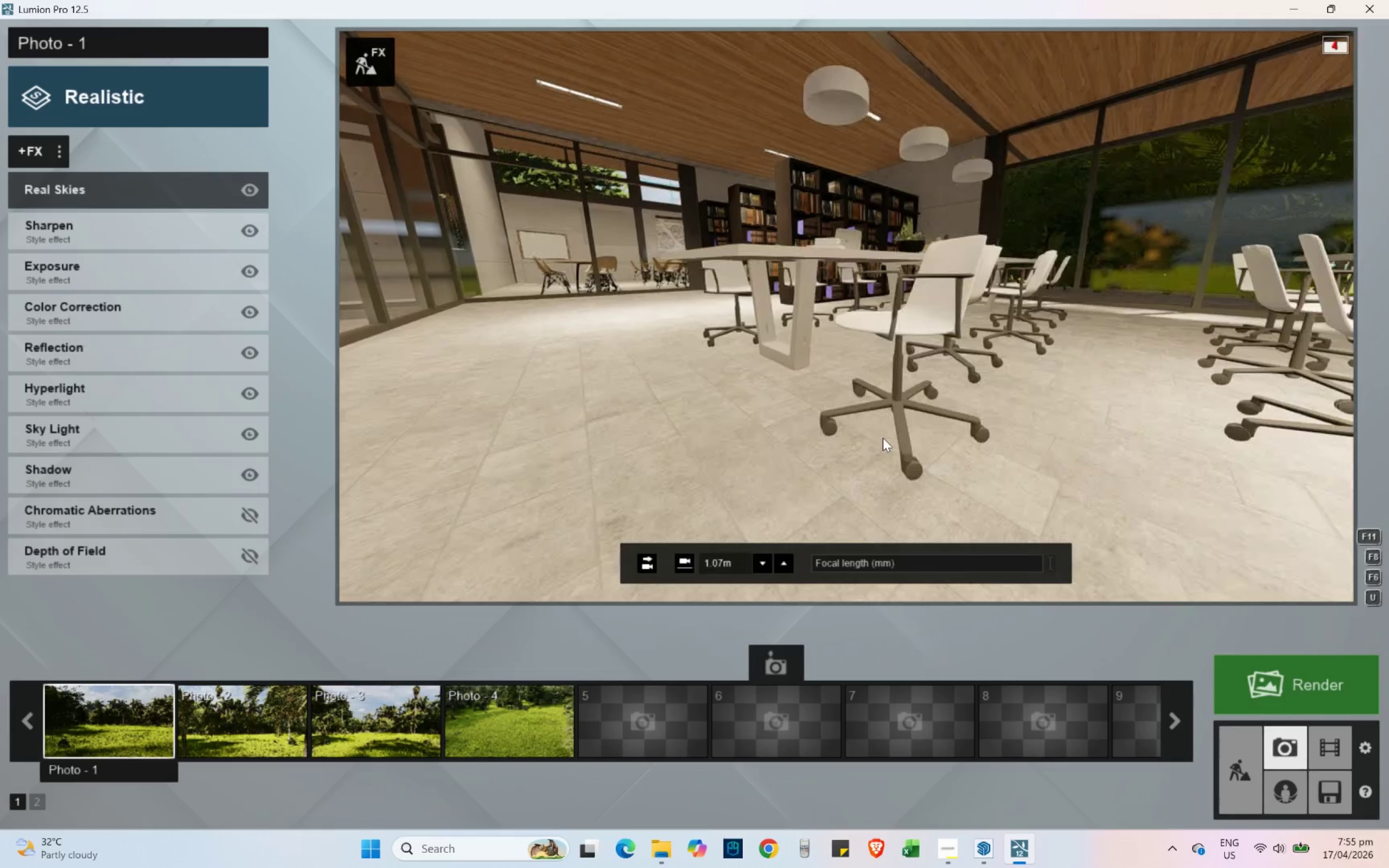 
hold_key(key=S, duration=0.86)
 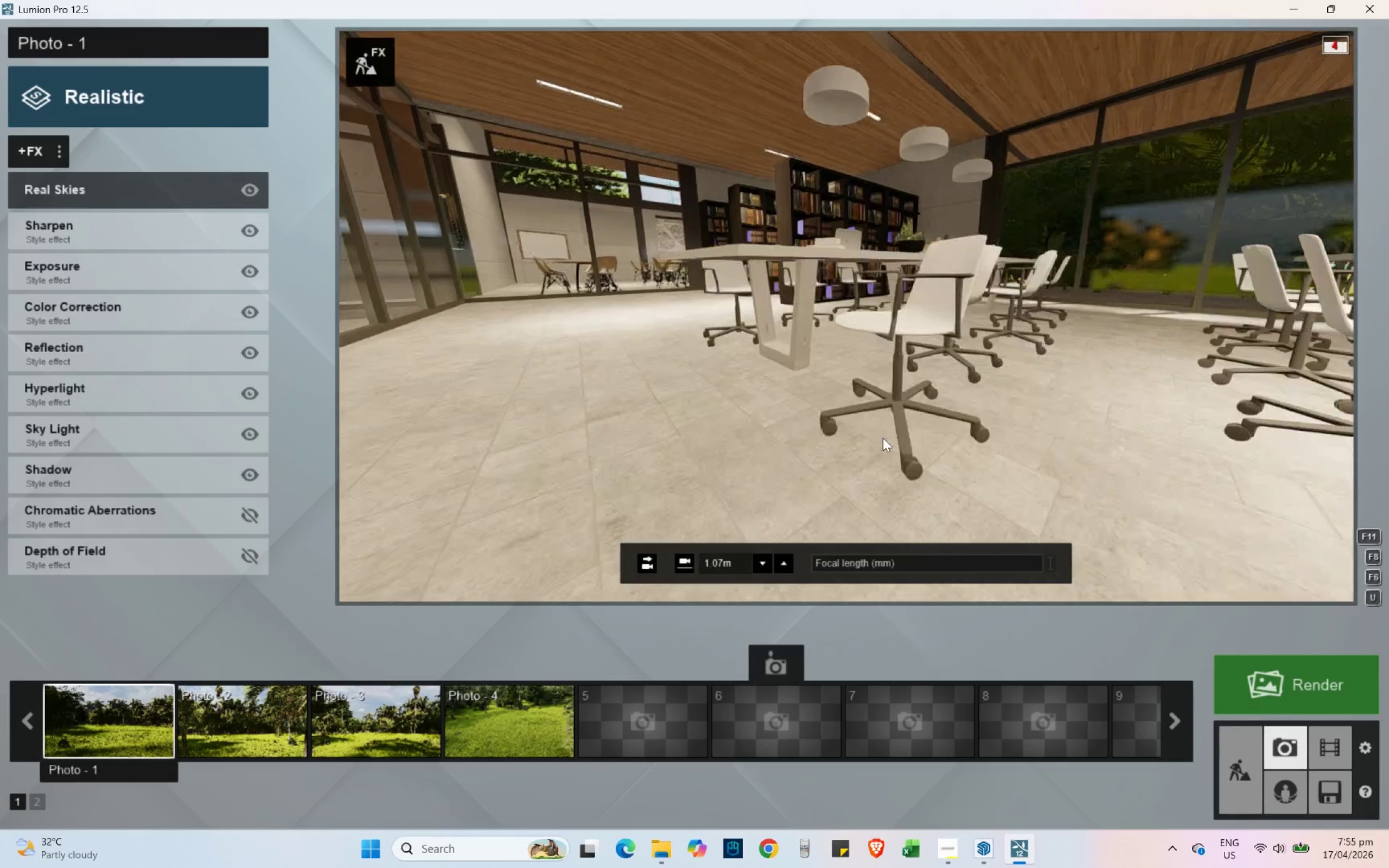 
key(Q)
 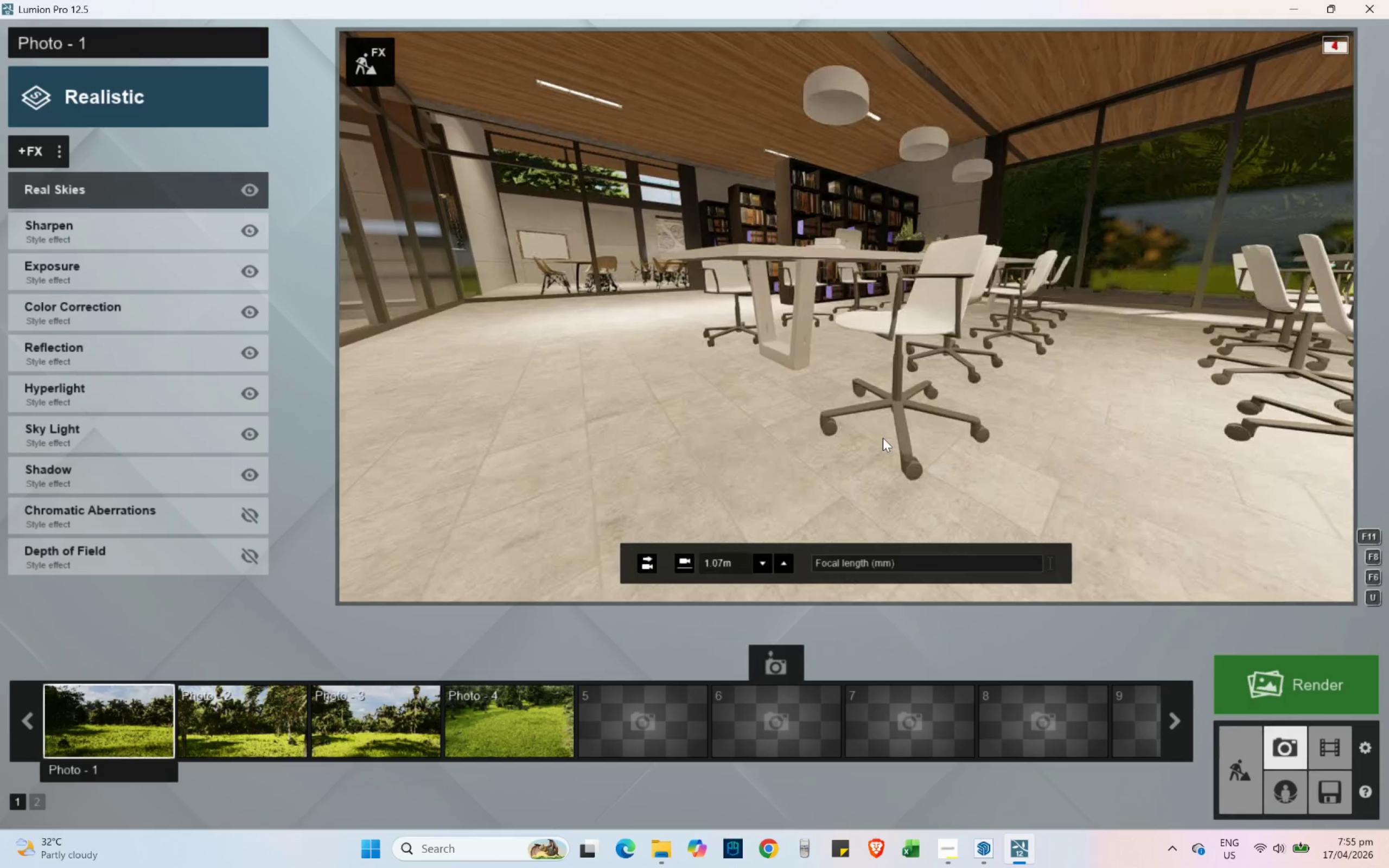 
hold_key(key=D, duration=0.86)
 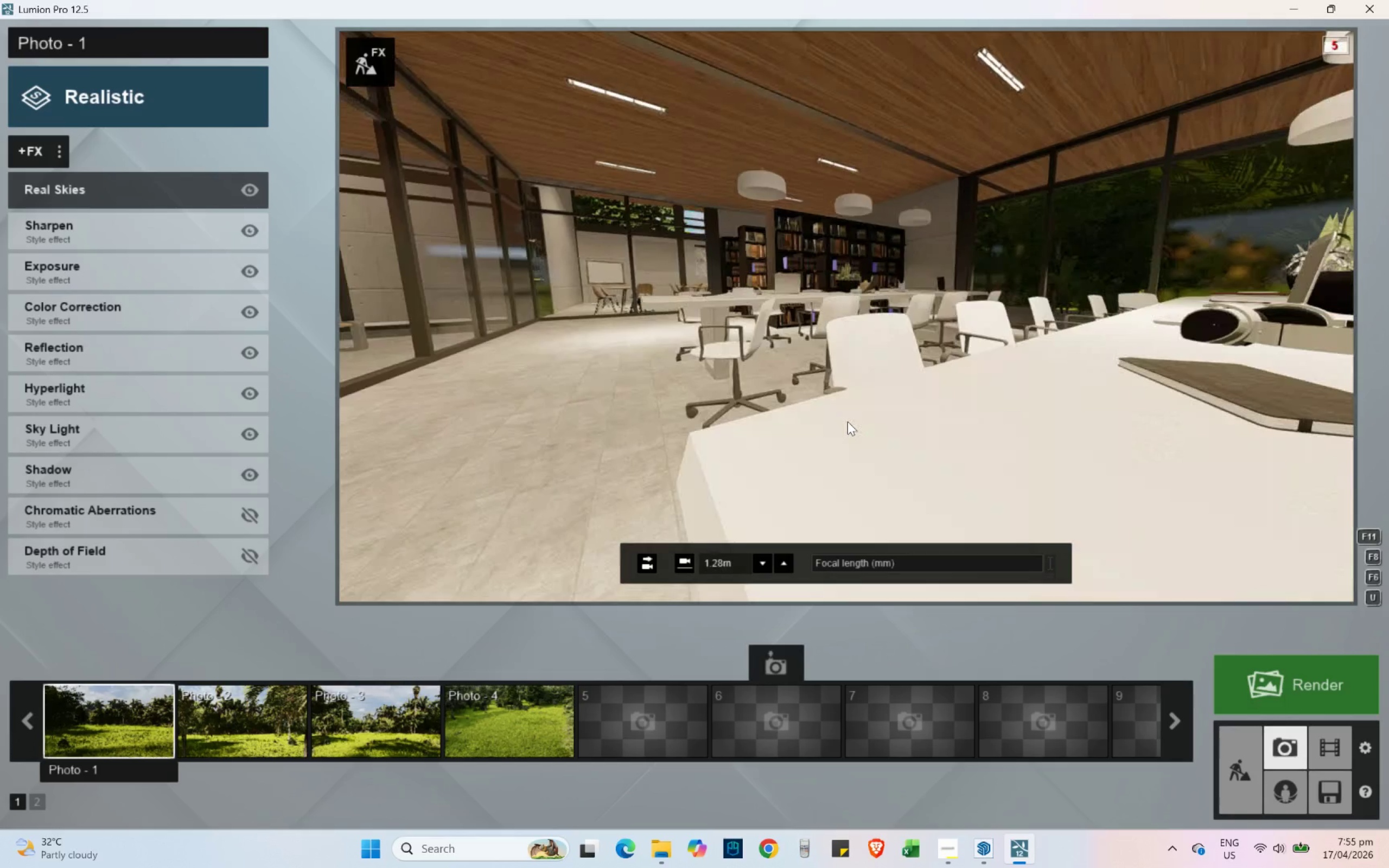 
hold_key(key=Q, duration=0.33)
 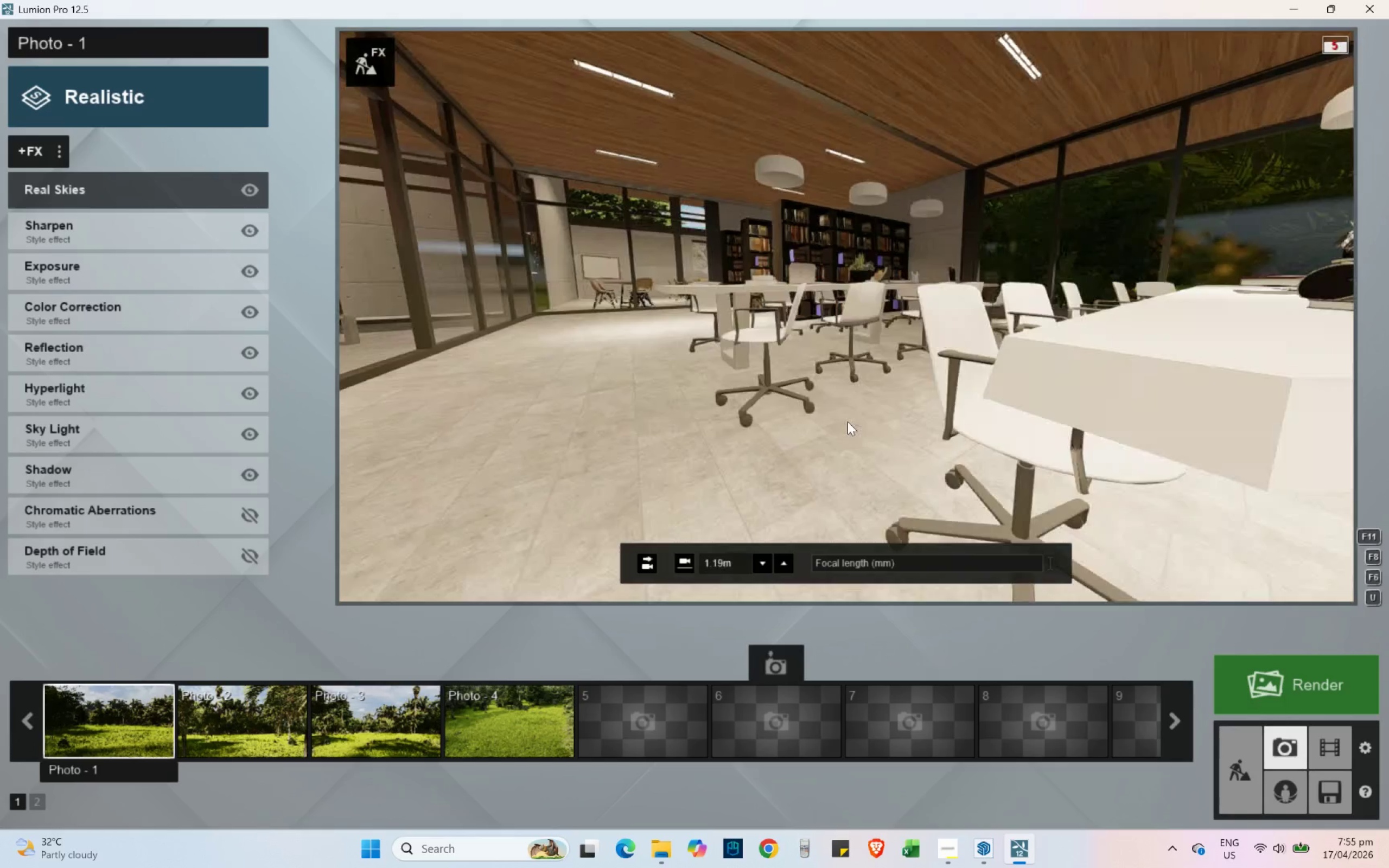 
hold_key(key=S, duration=0.34)
 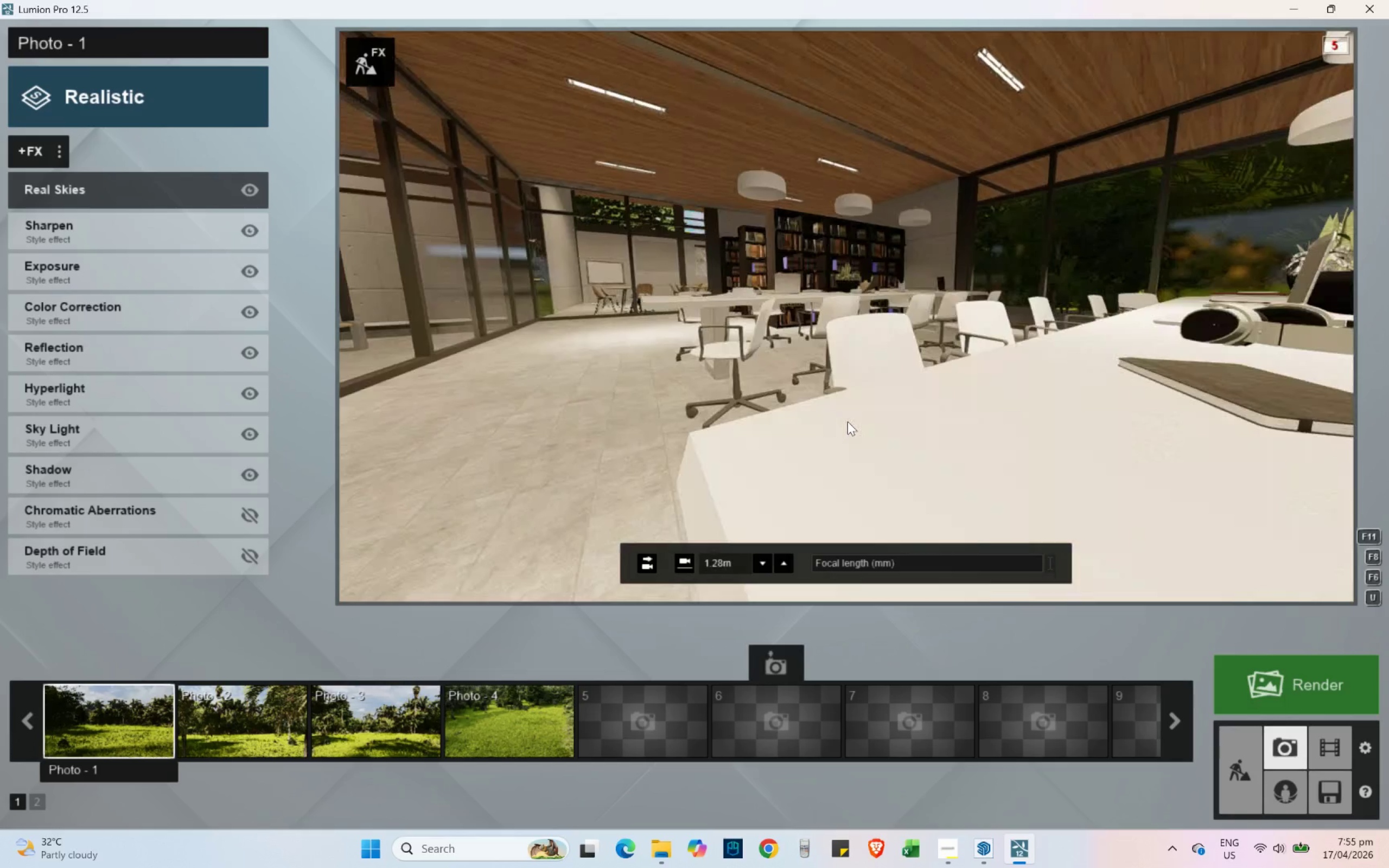 
type(qssw)
 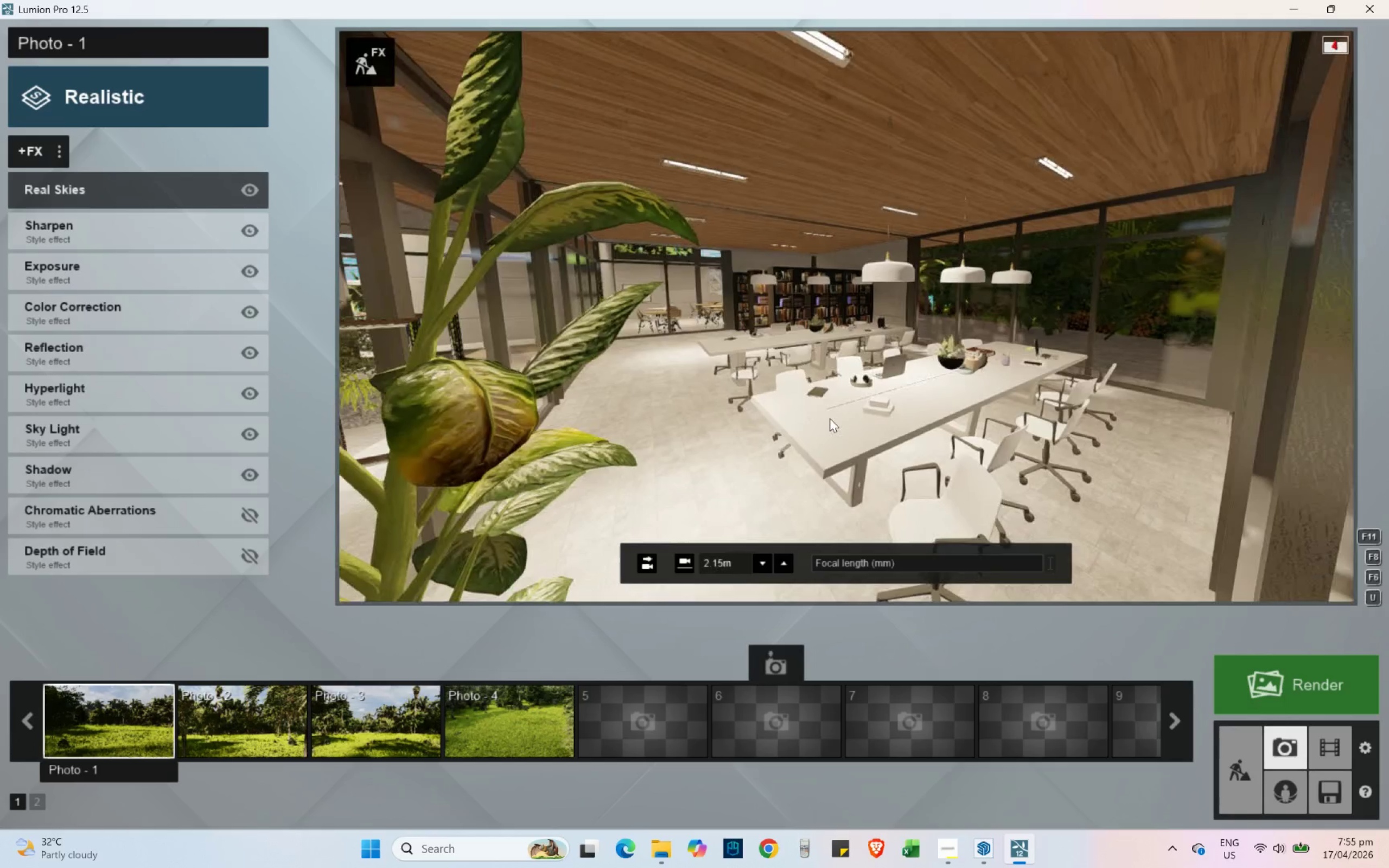 
left_click([797, 424])
 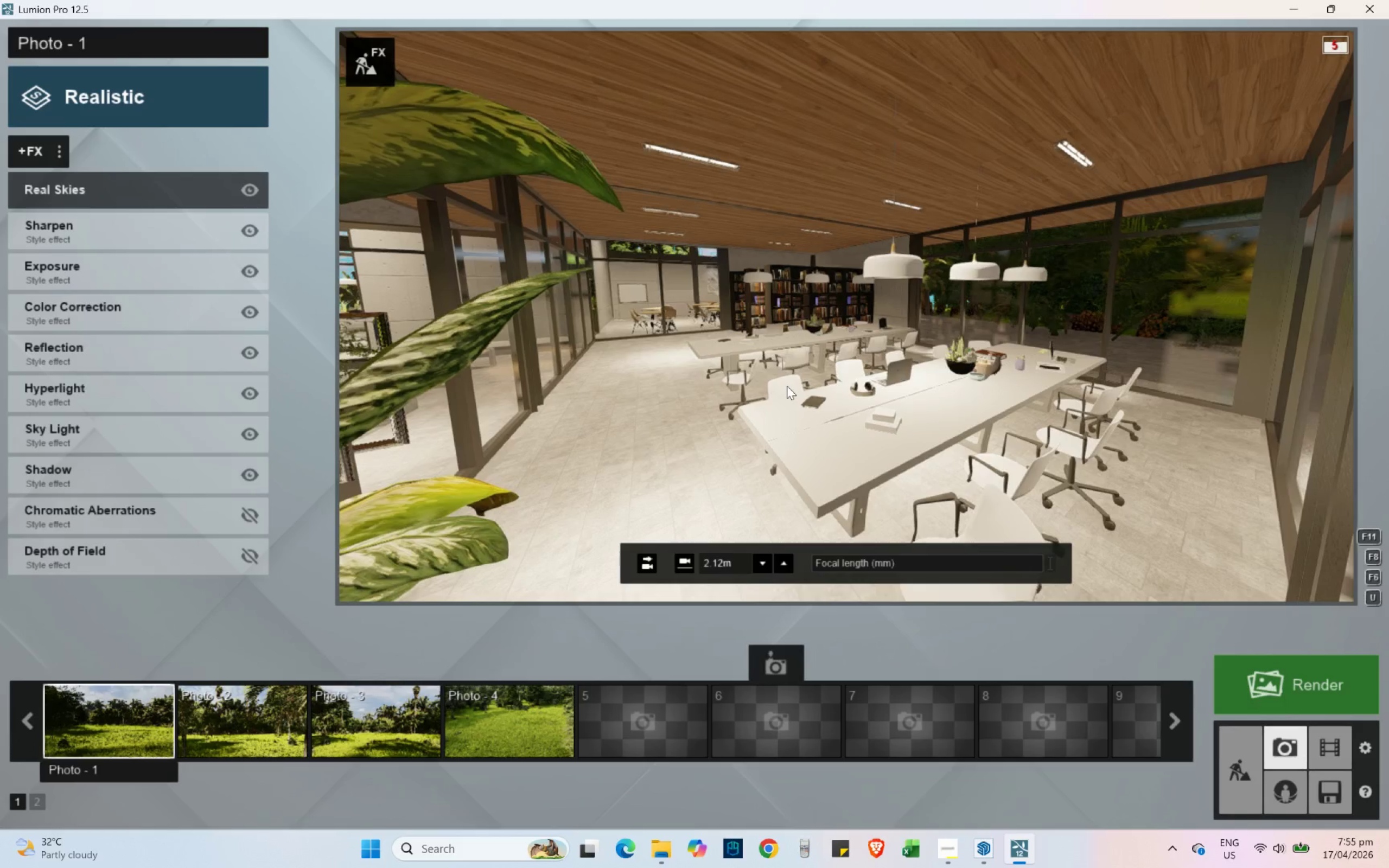 
left_click([833, 311])
 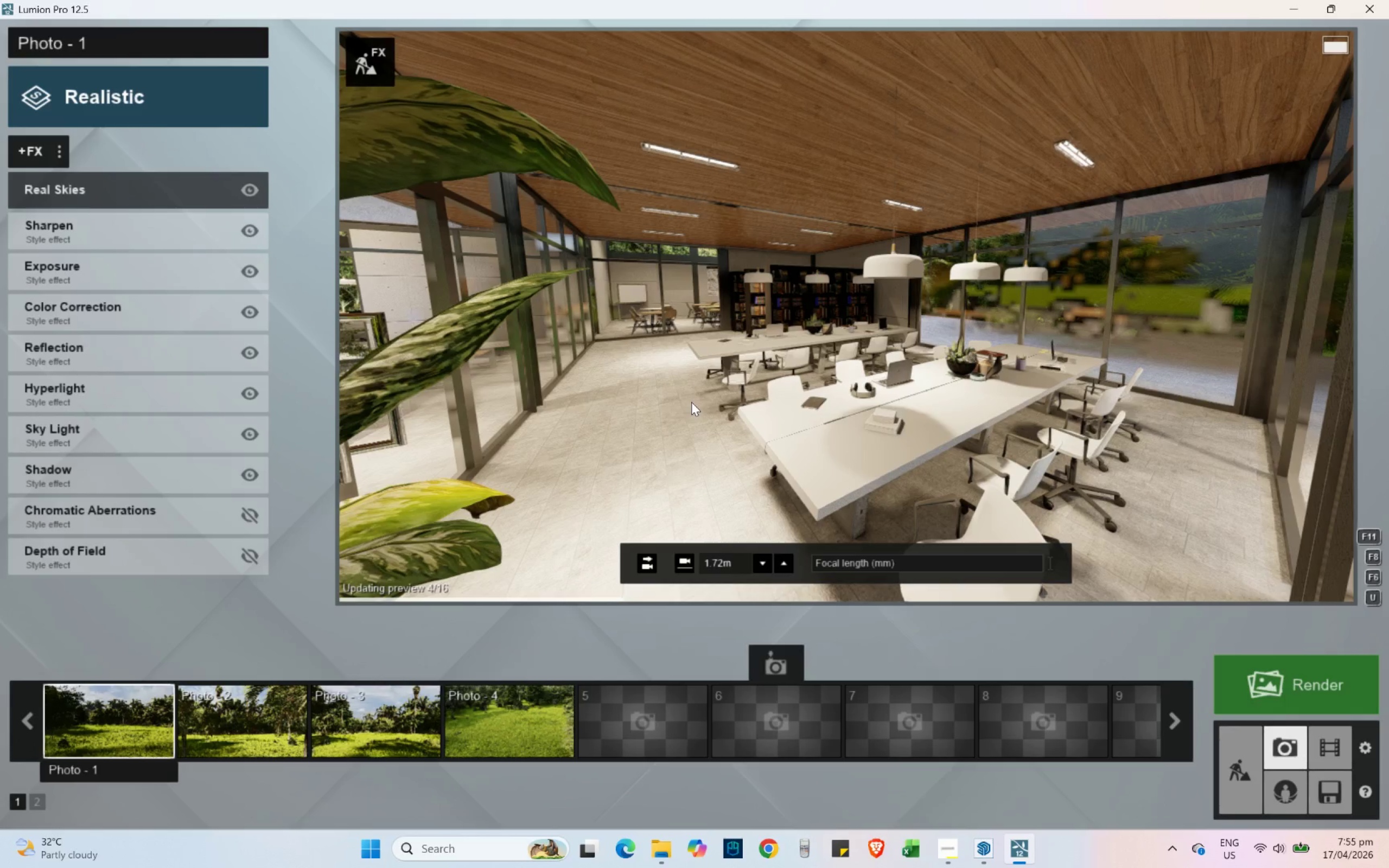 
wait(13.56)
 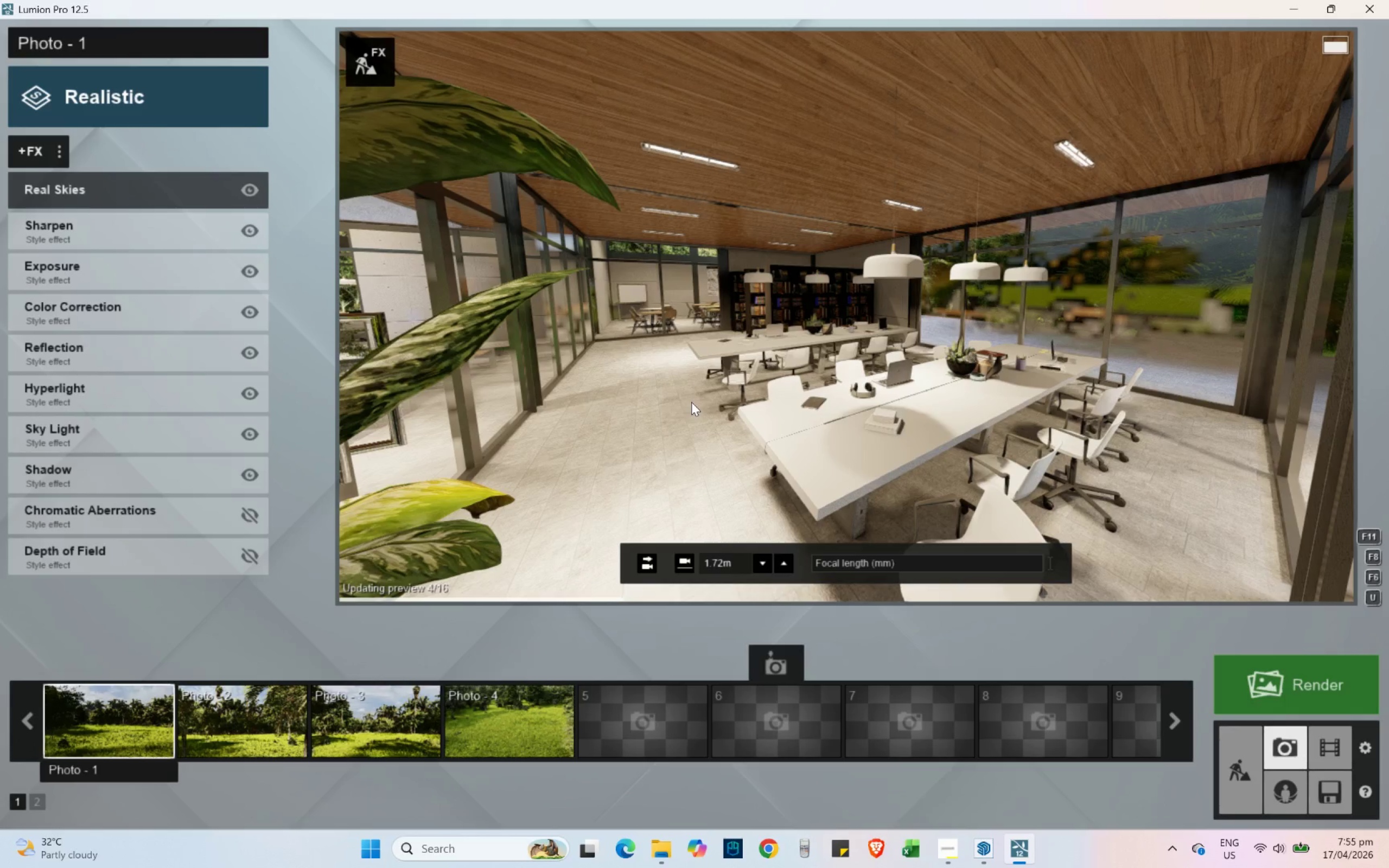 
left_click([1238, 747])
 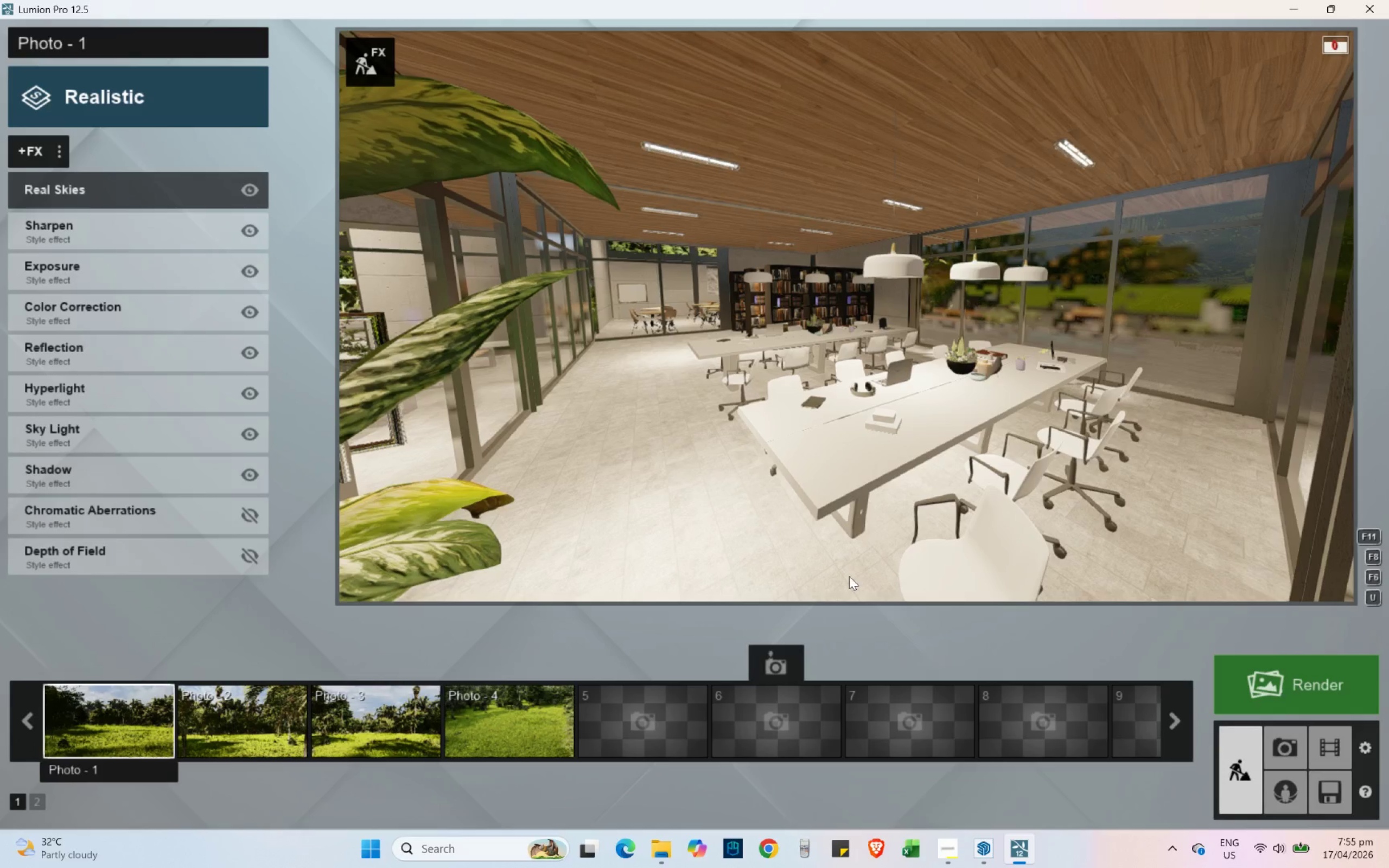 
wait(5.66)
 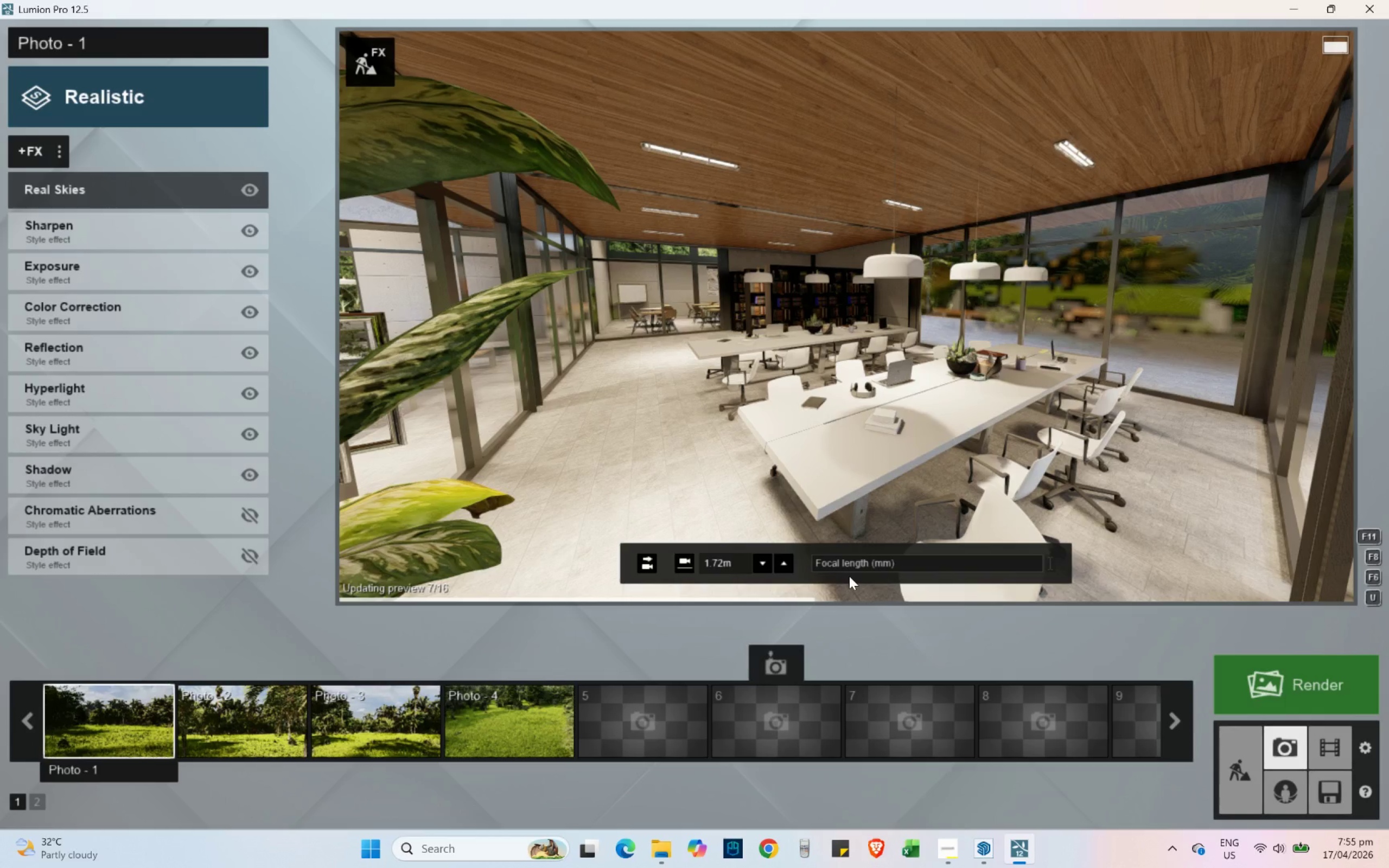 
mouse_move([1228, 747])
 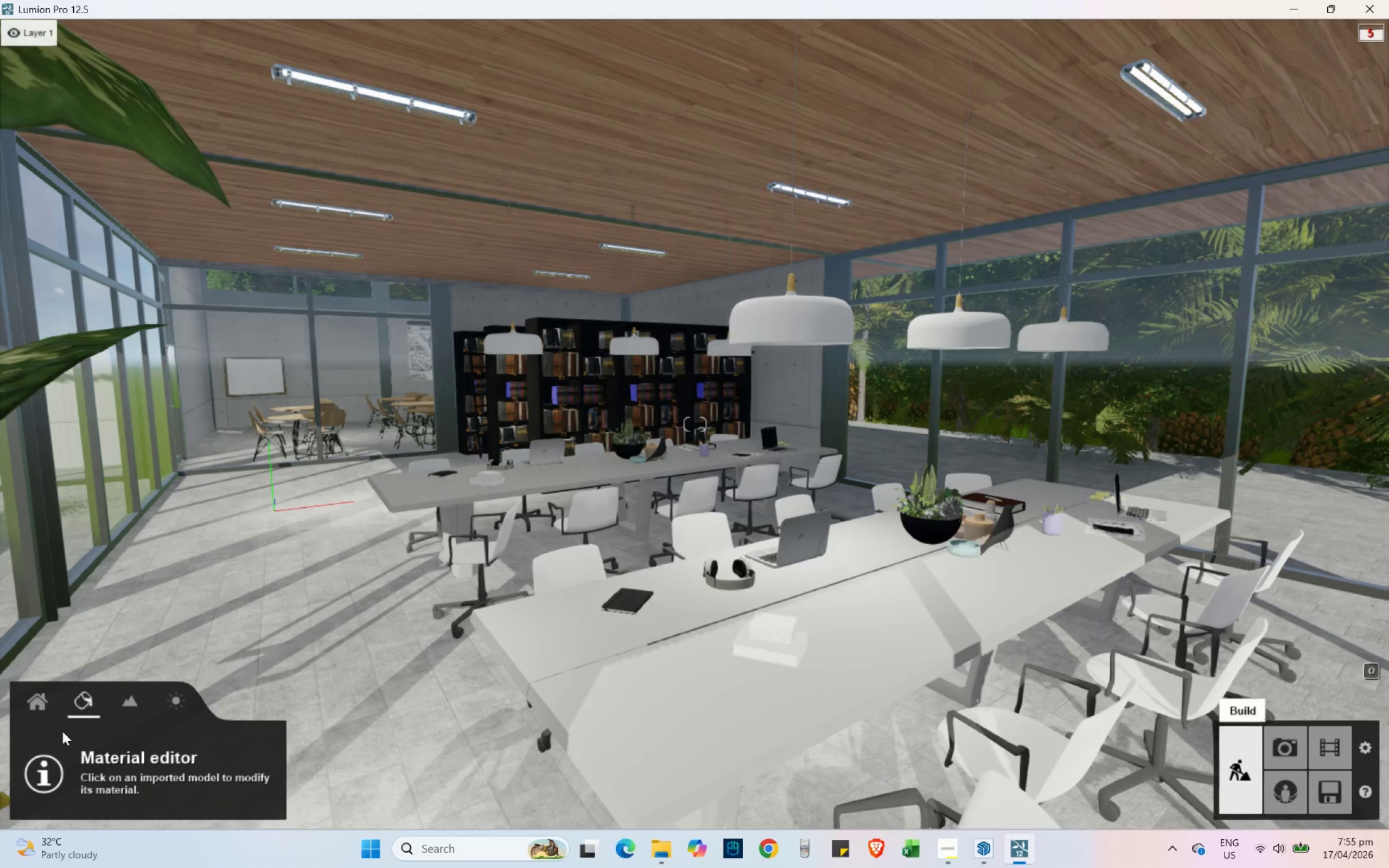 
left_click([43, 705])
 